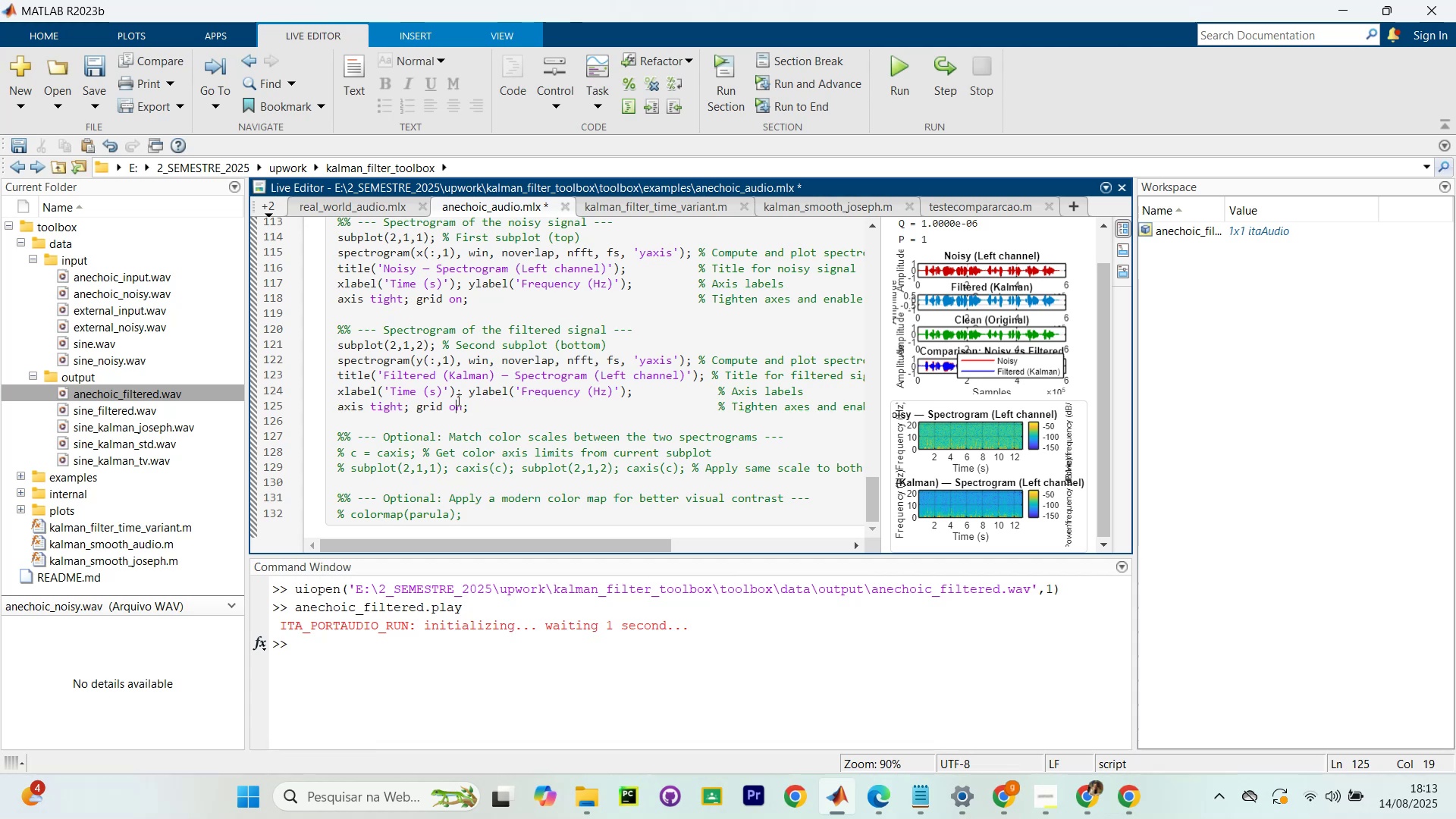 
key(Control+S)
 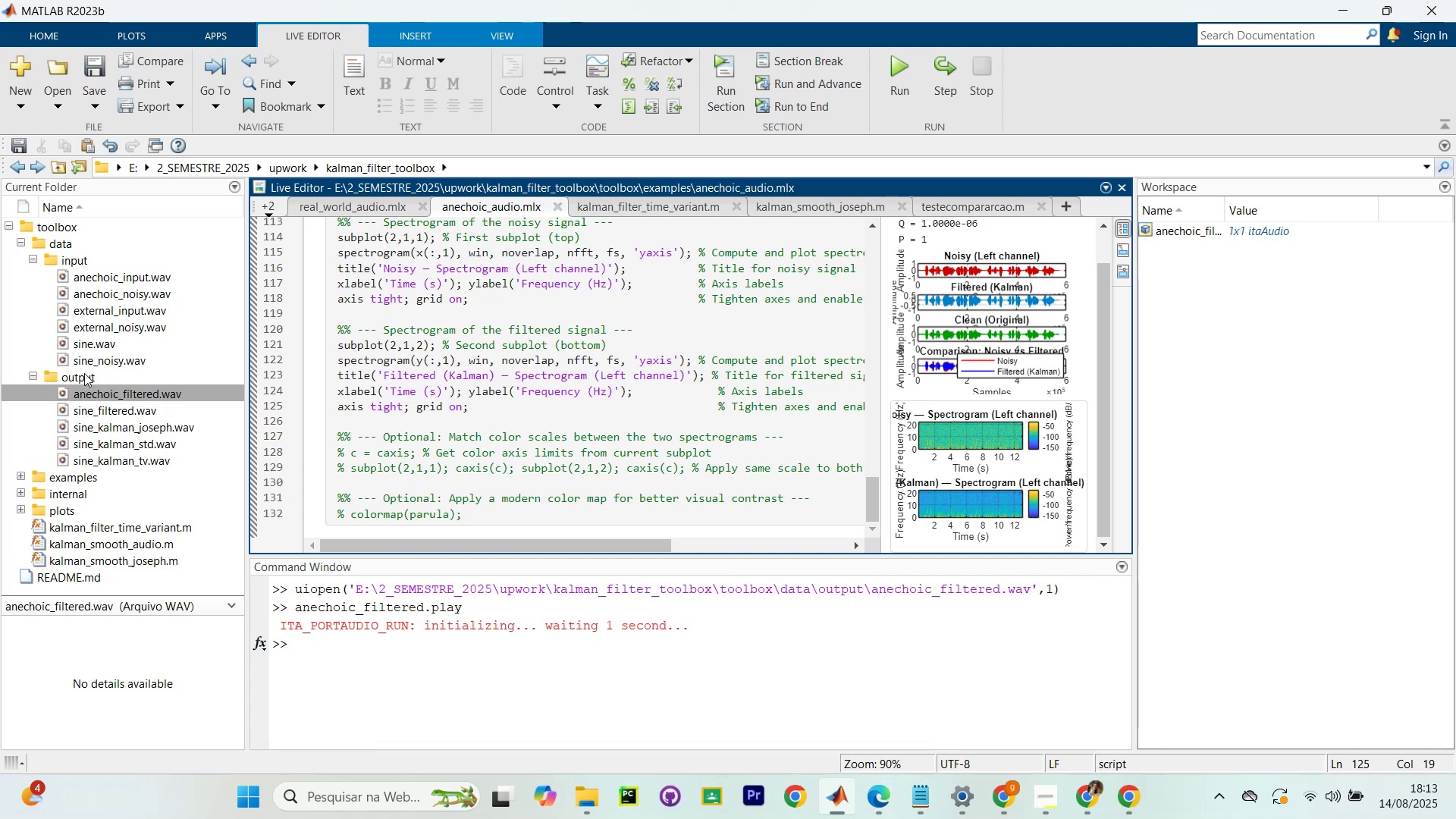 
scroll: coordinate [145, 402], scroll_direction: down, amount: 1.0
 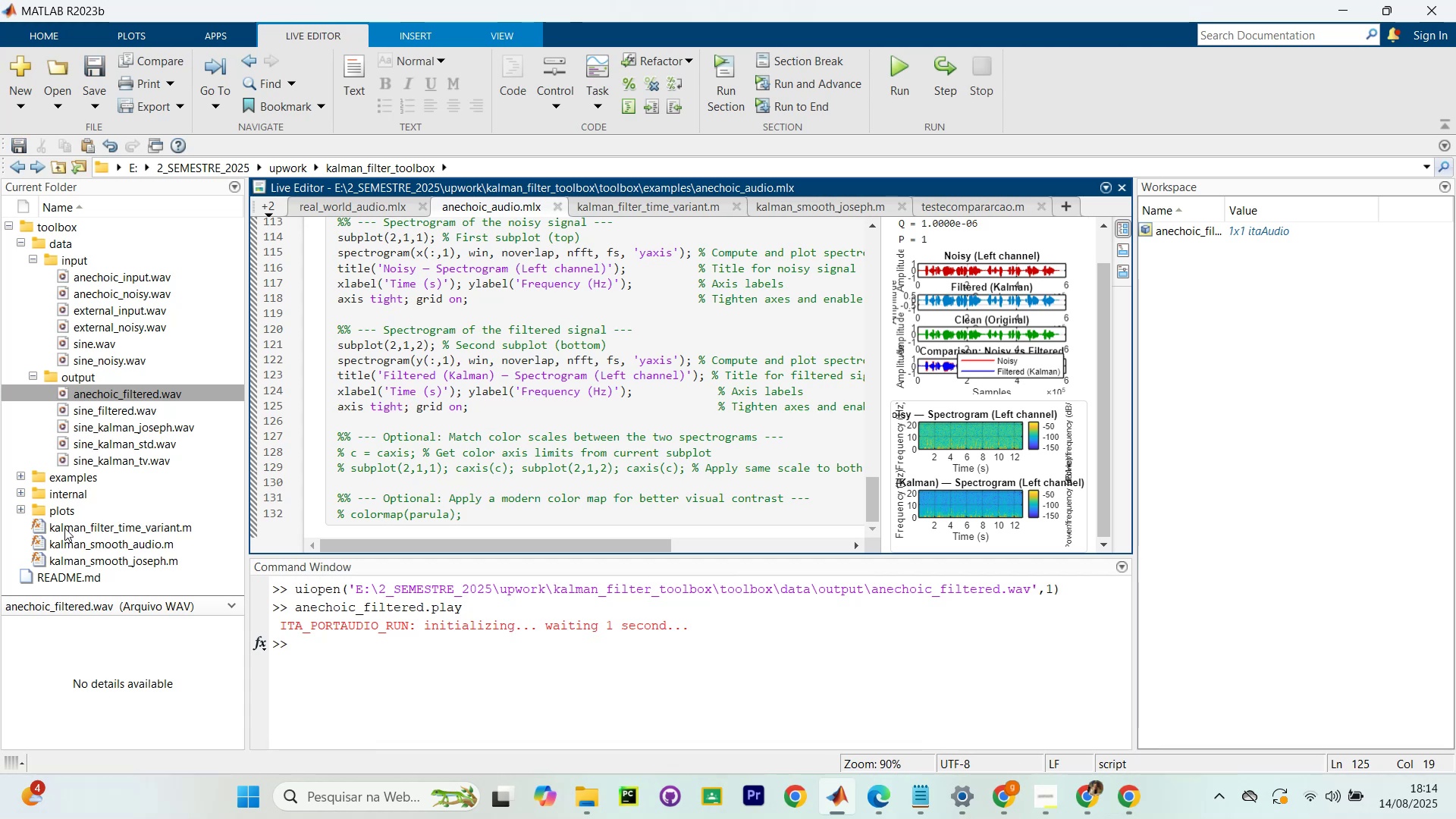 
right_click([472, 207])
 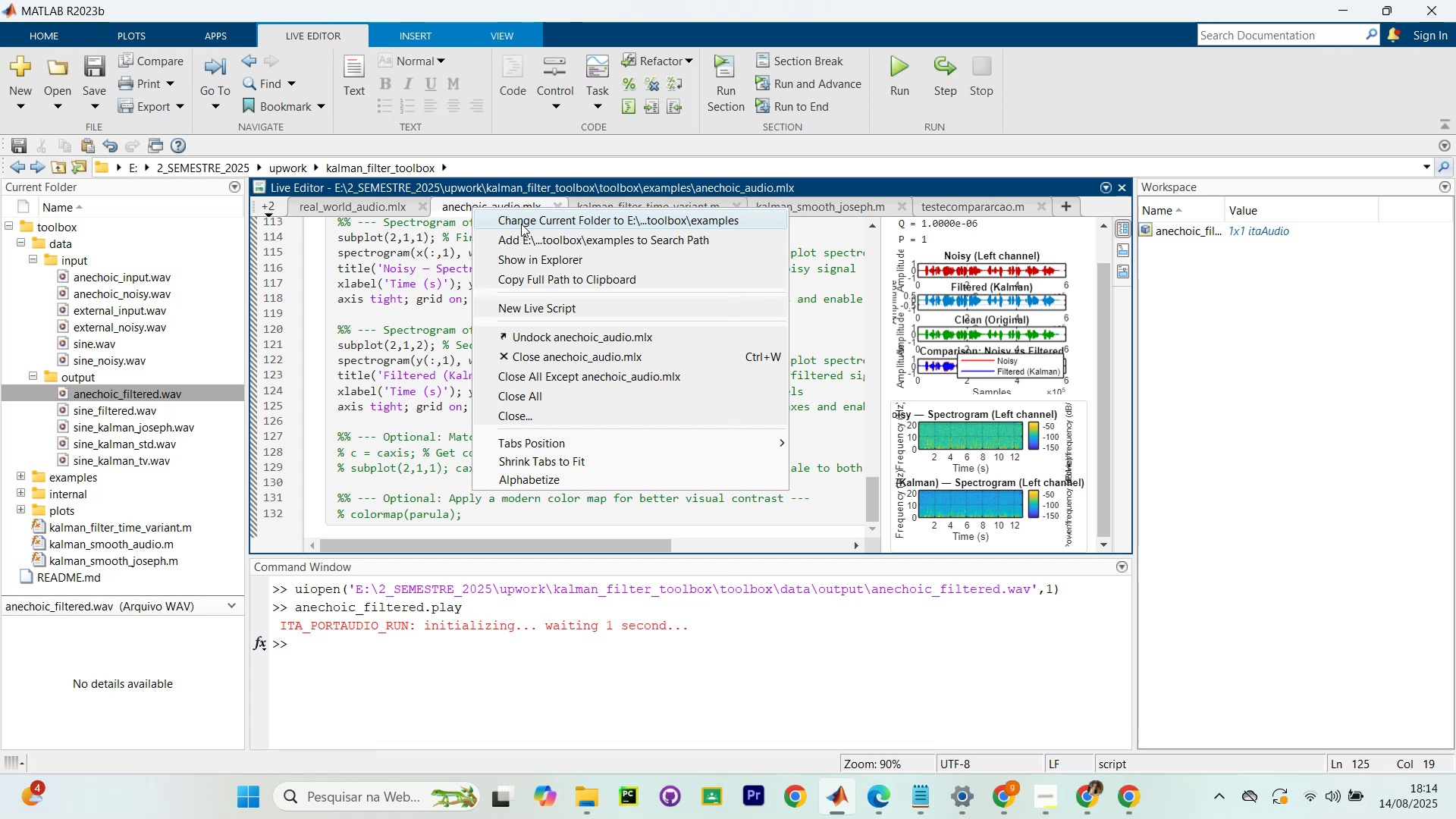 
left_click([521, 224])
 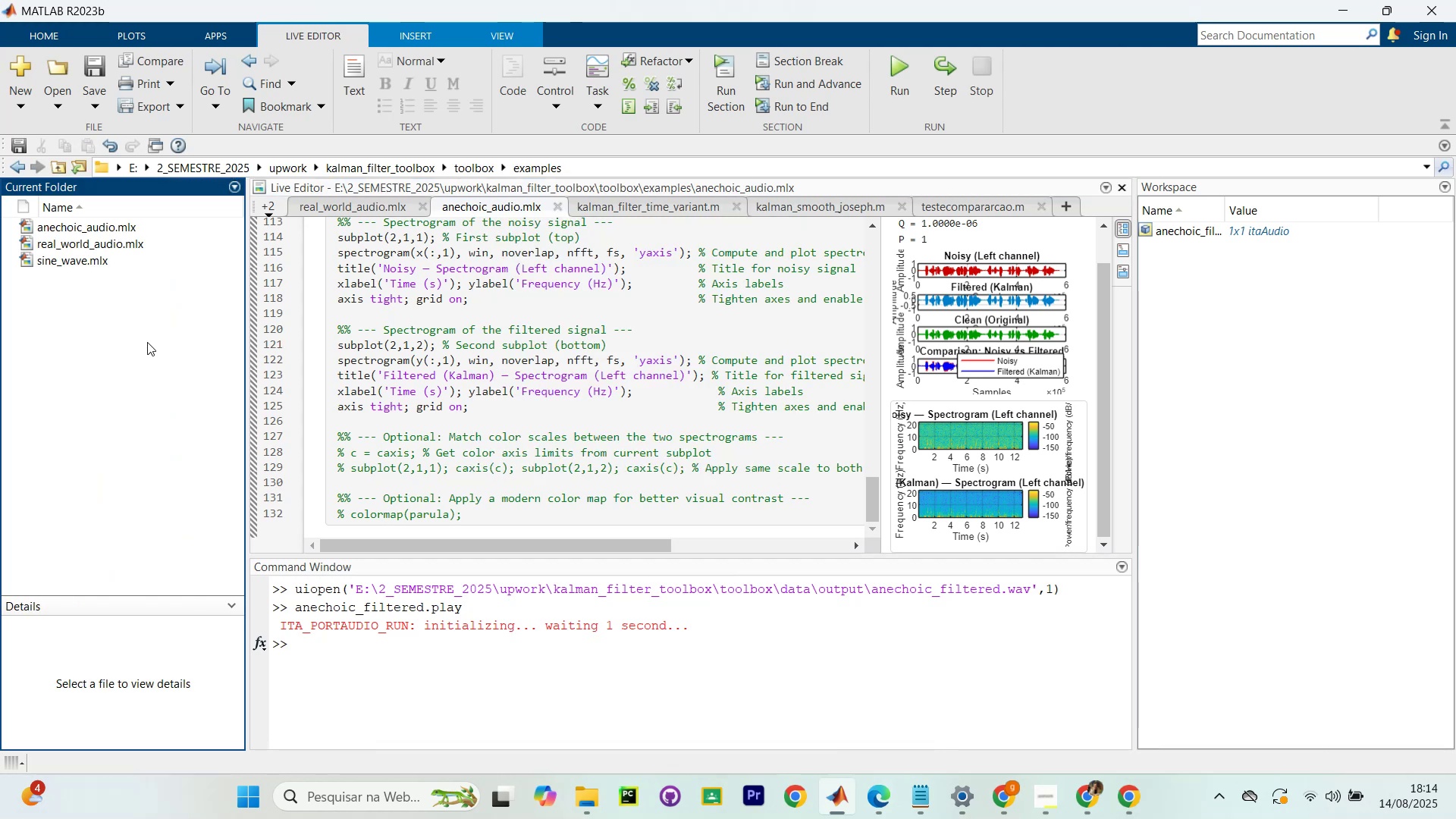 
right_click([202, 351])
 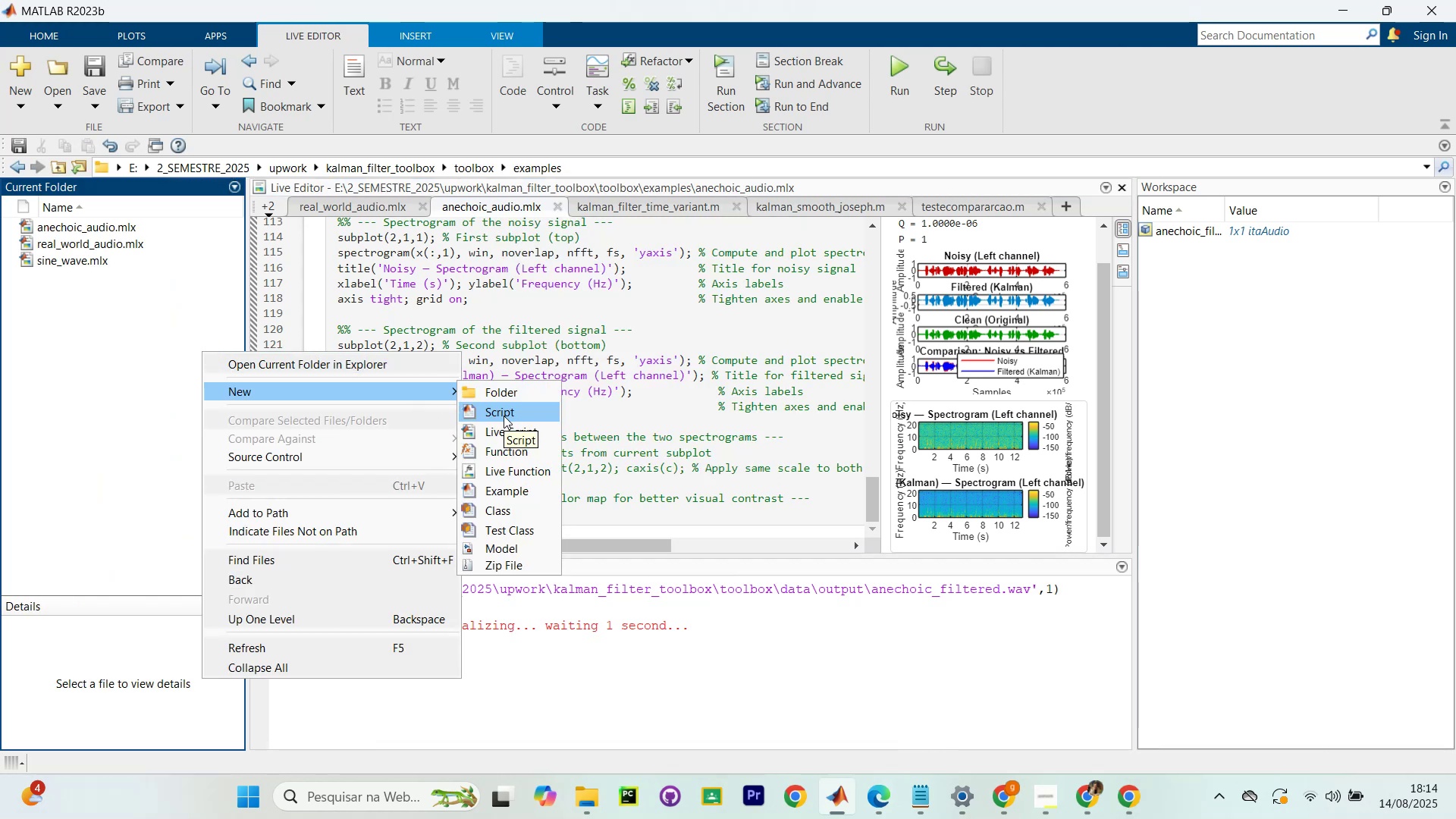 
left_click([504, 416])
 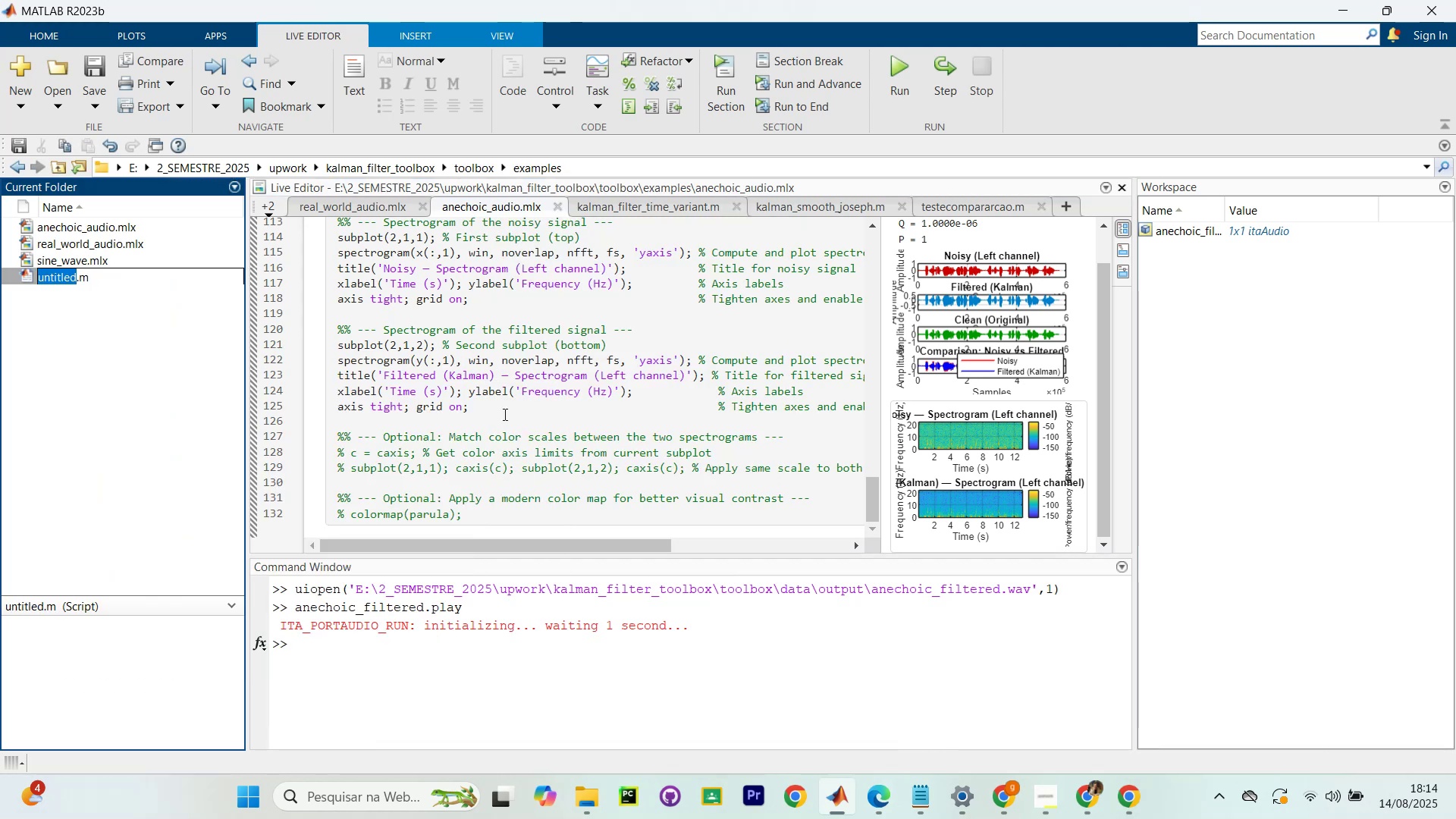 
type(anechoic_audio)
 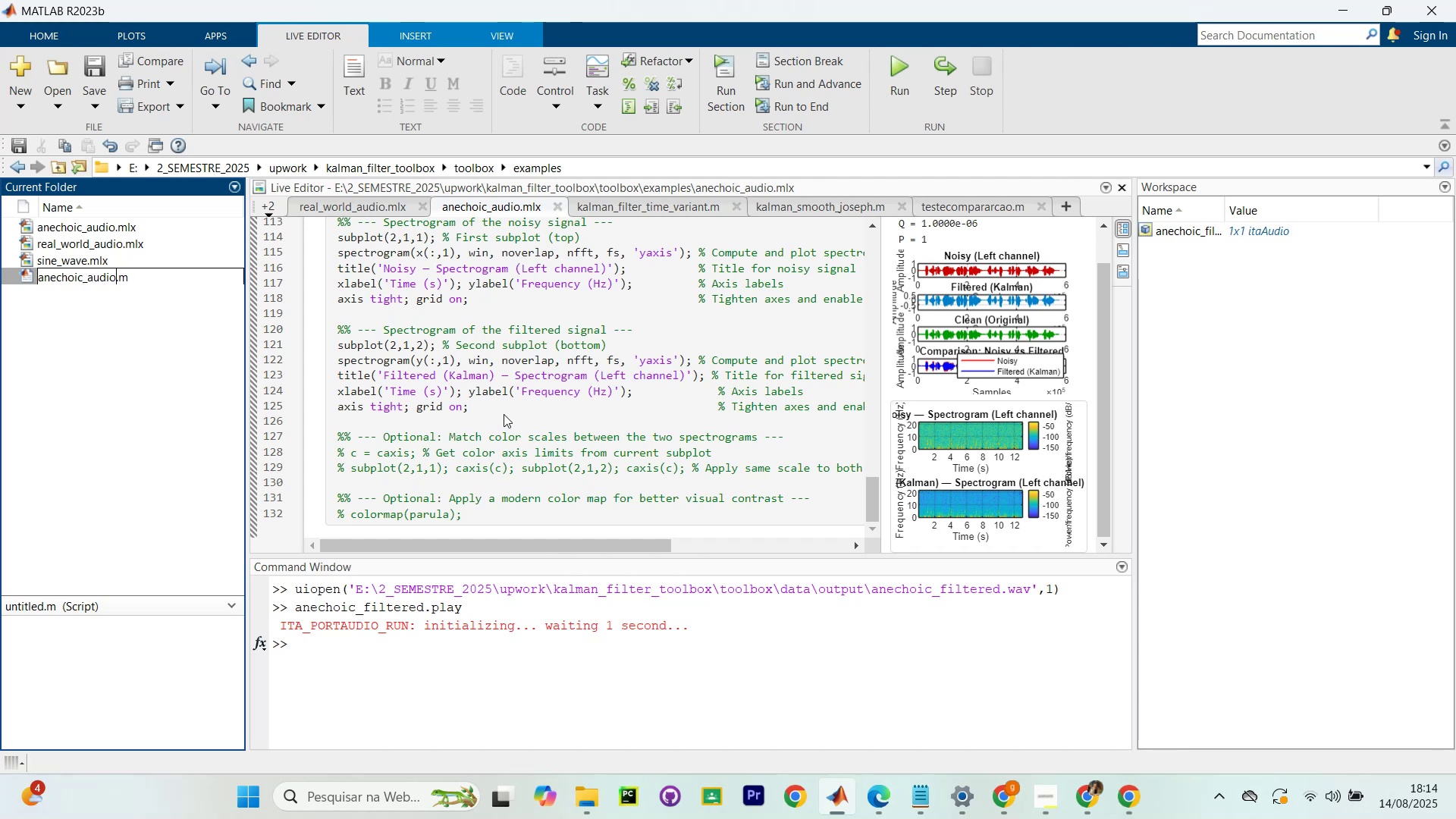 
key(Enter)
 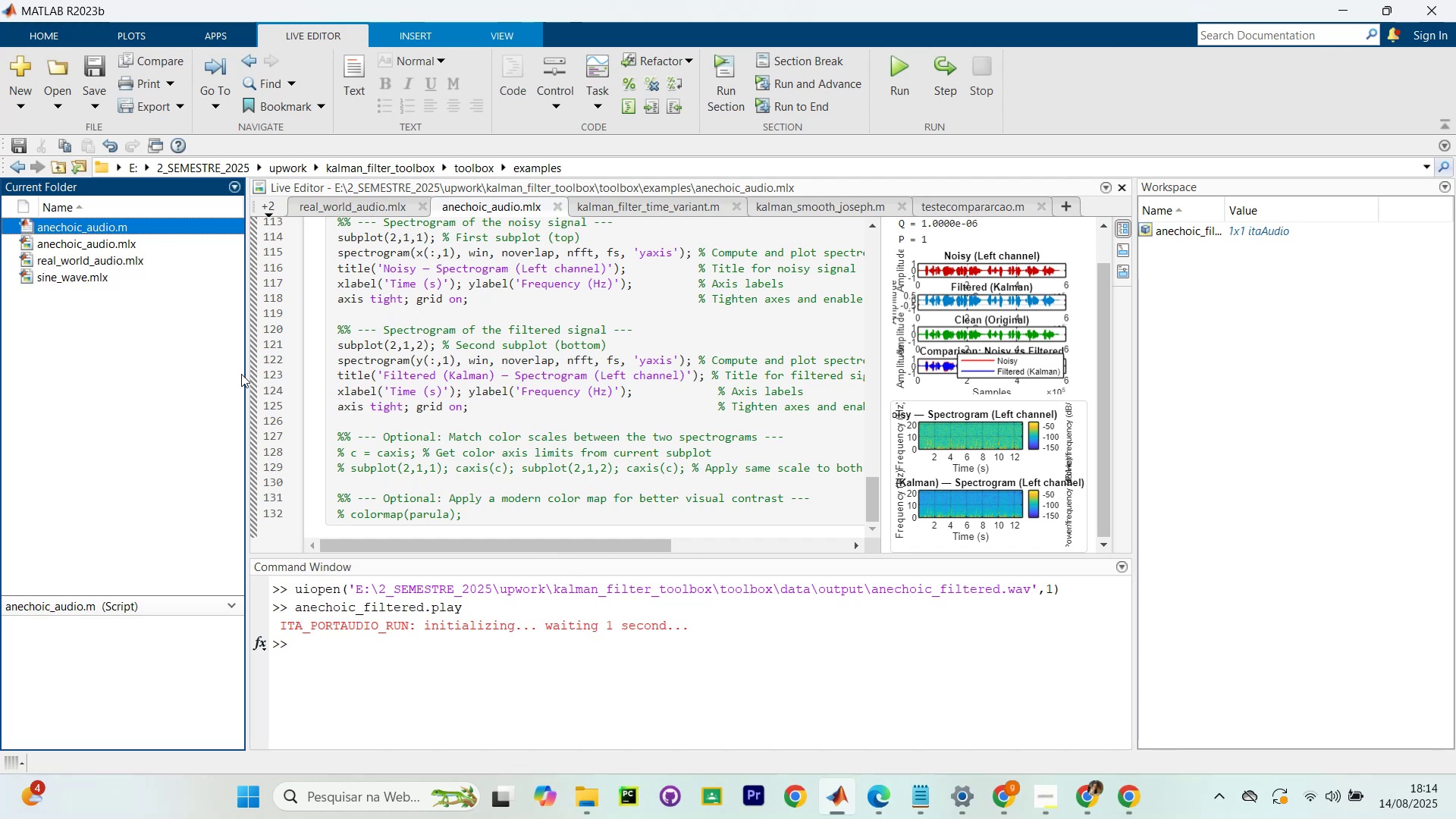 
right_click([68, 325])
 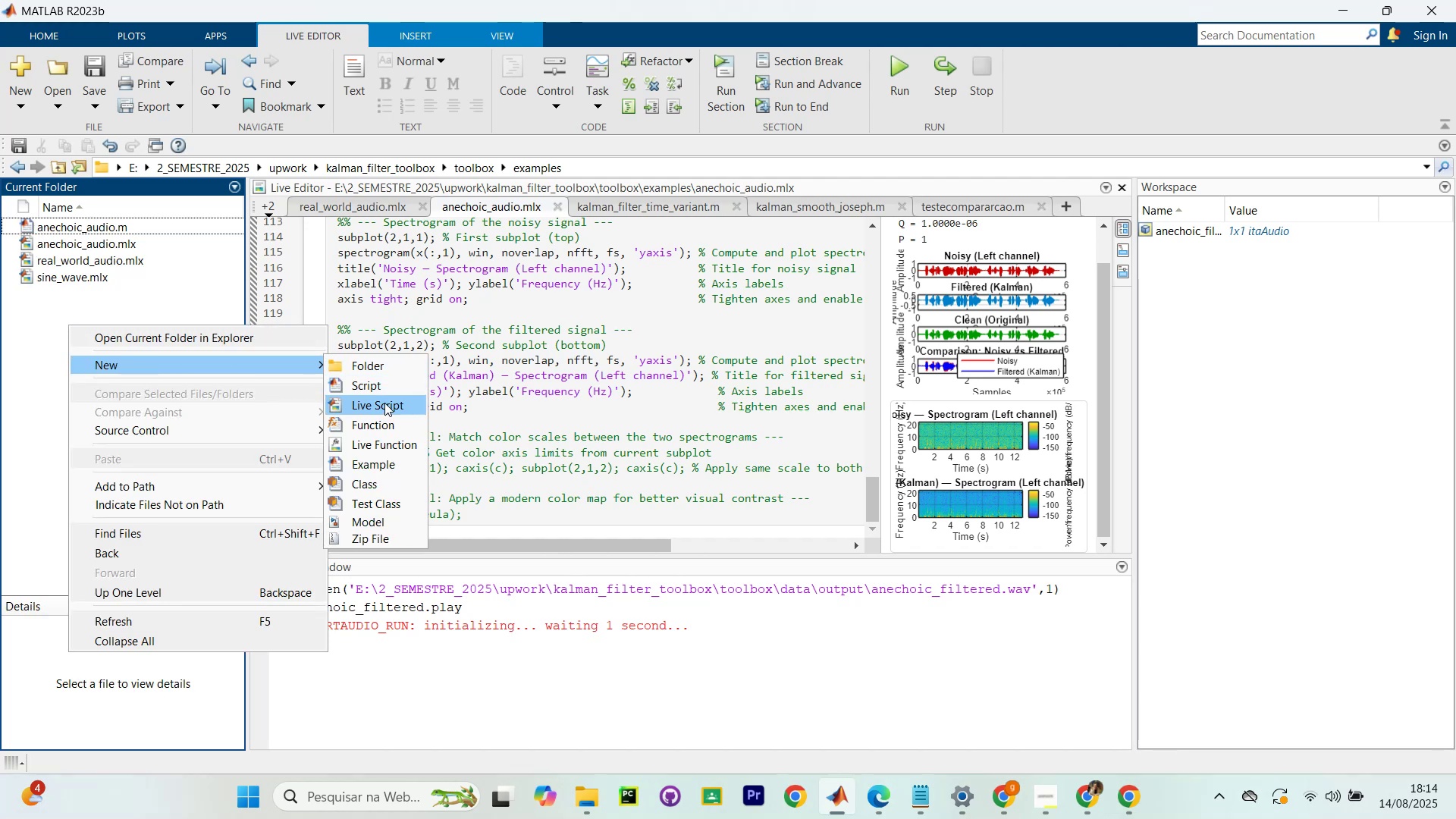 
left_click([384, 388])
 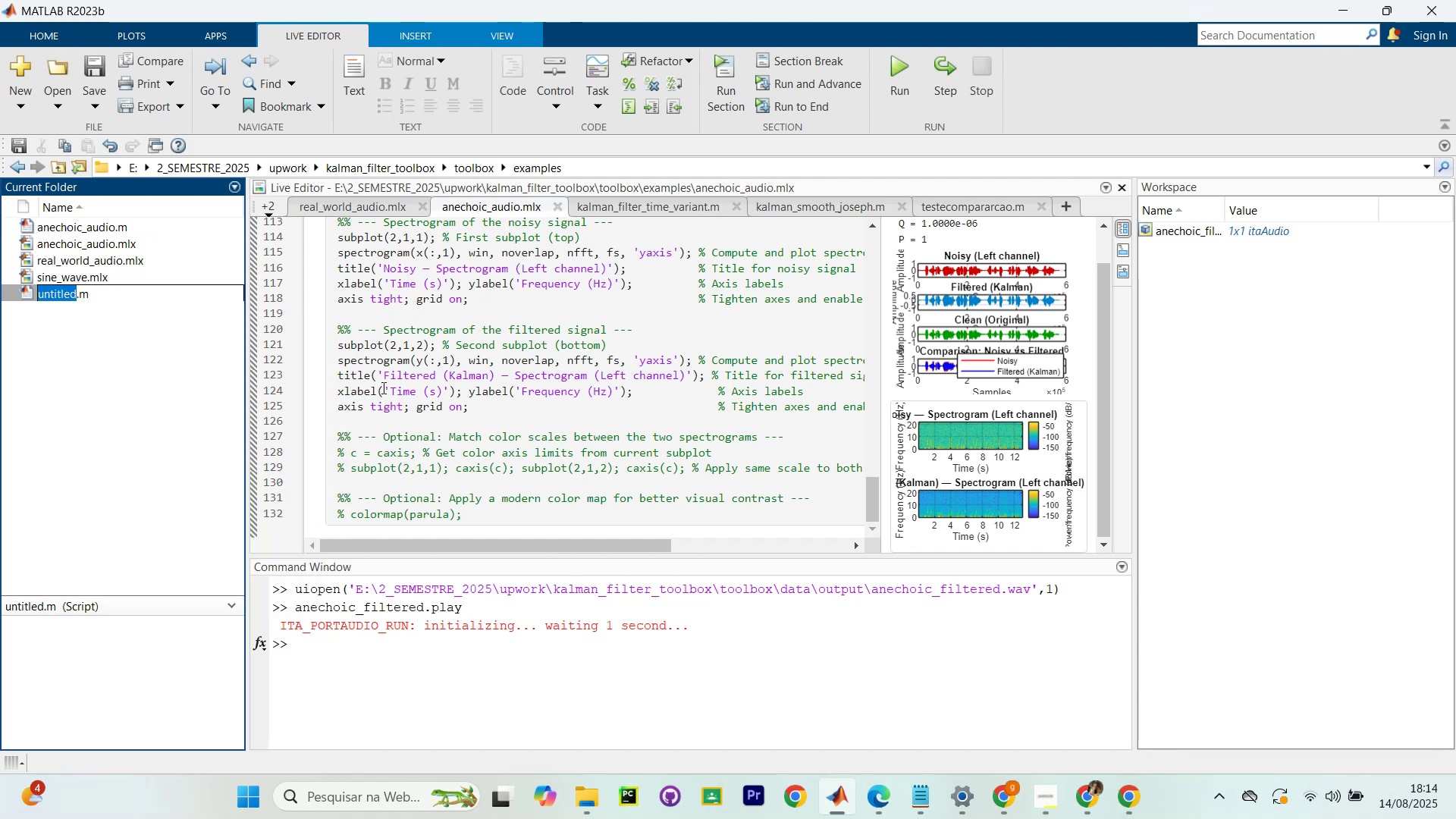 
type(real_world_audio)
 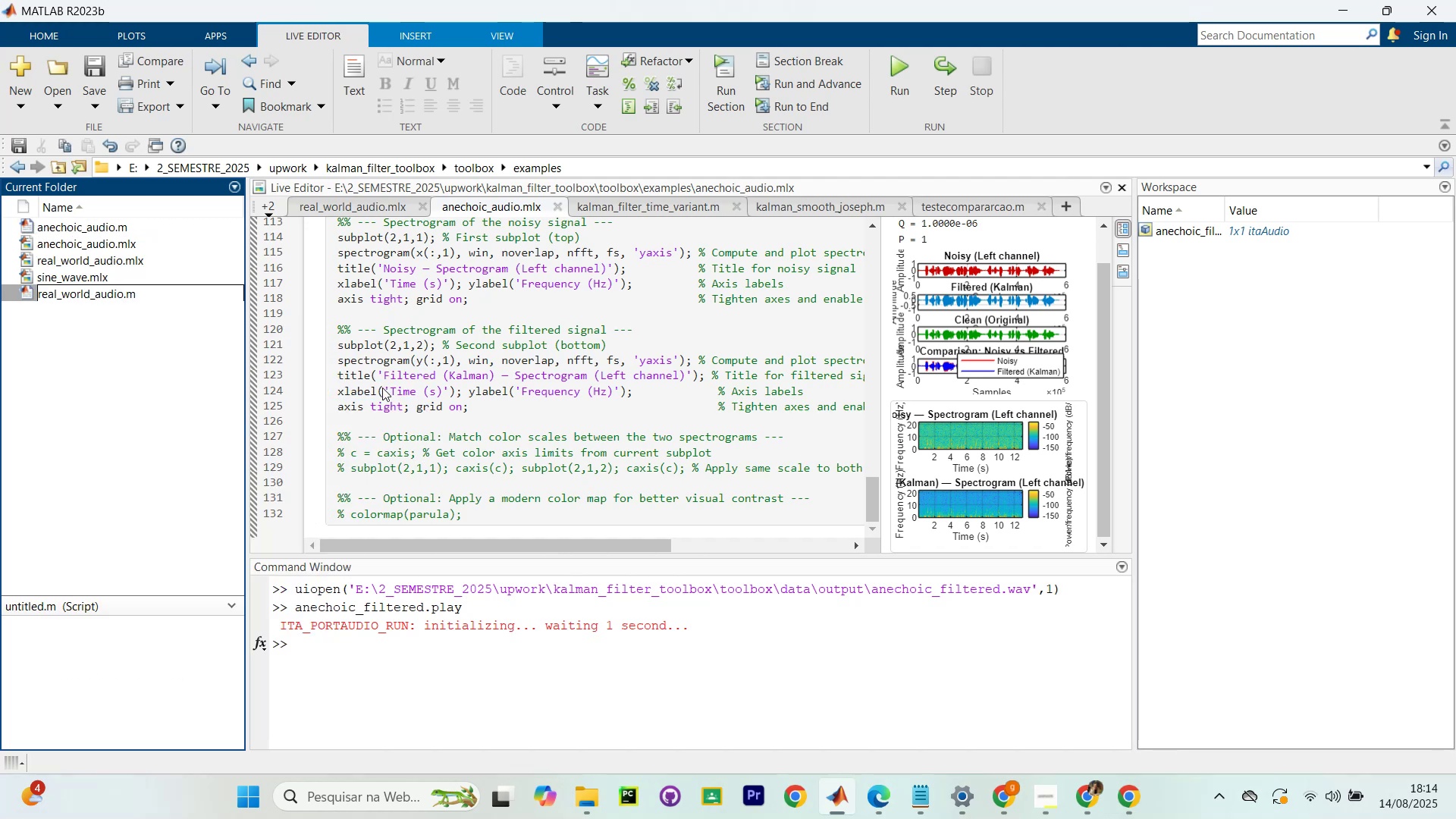 
key(Enter)
 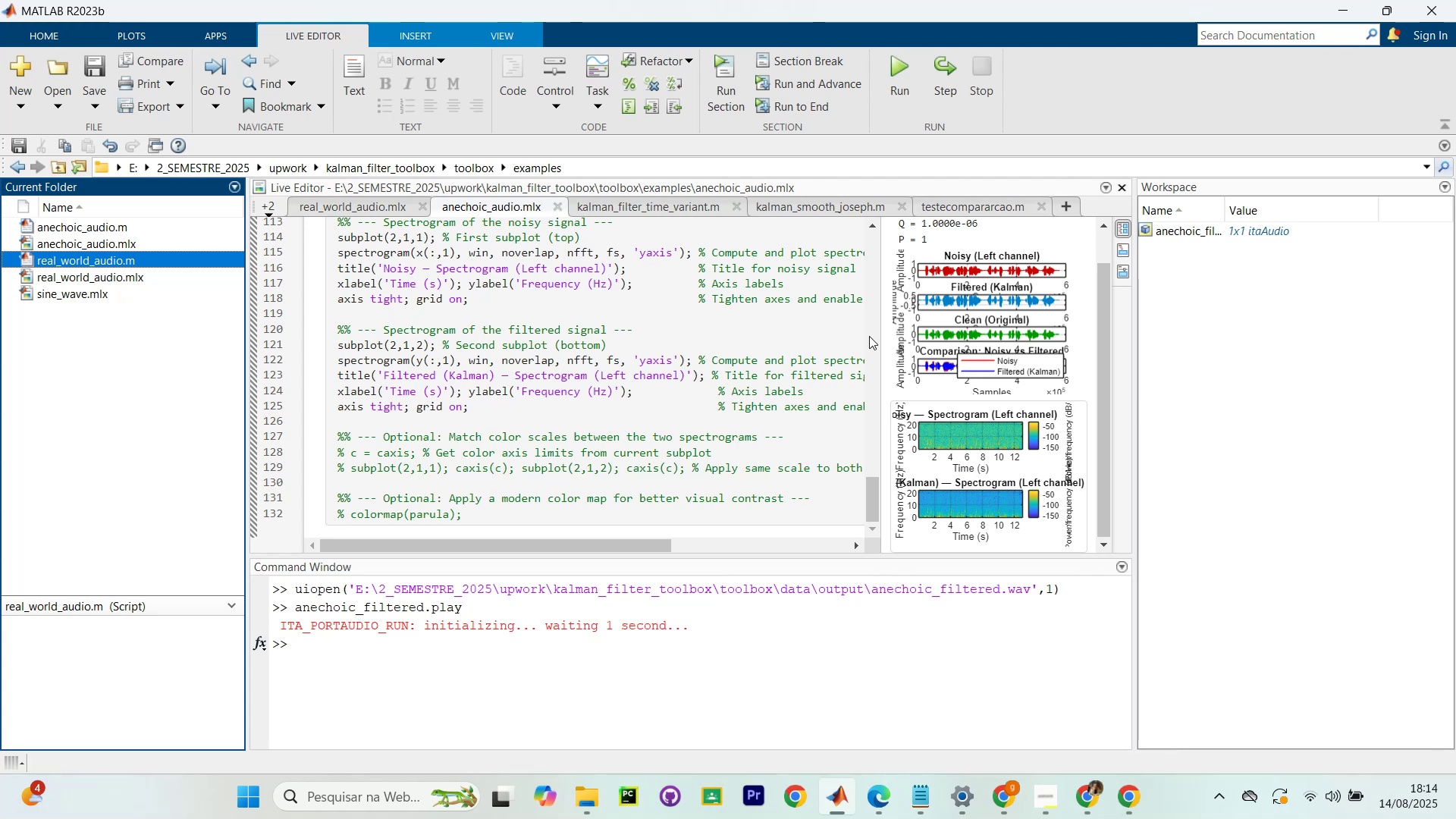 
wait(7.36)
 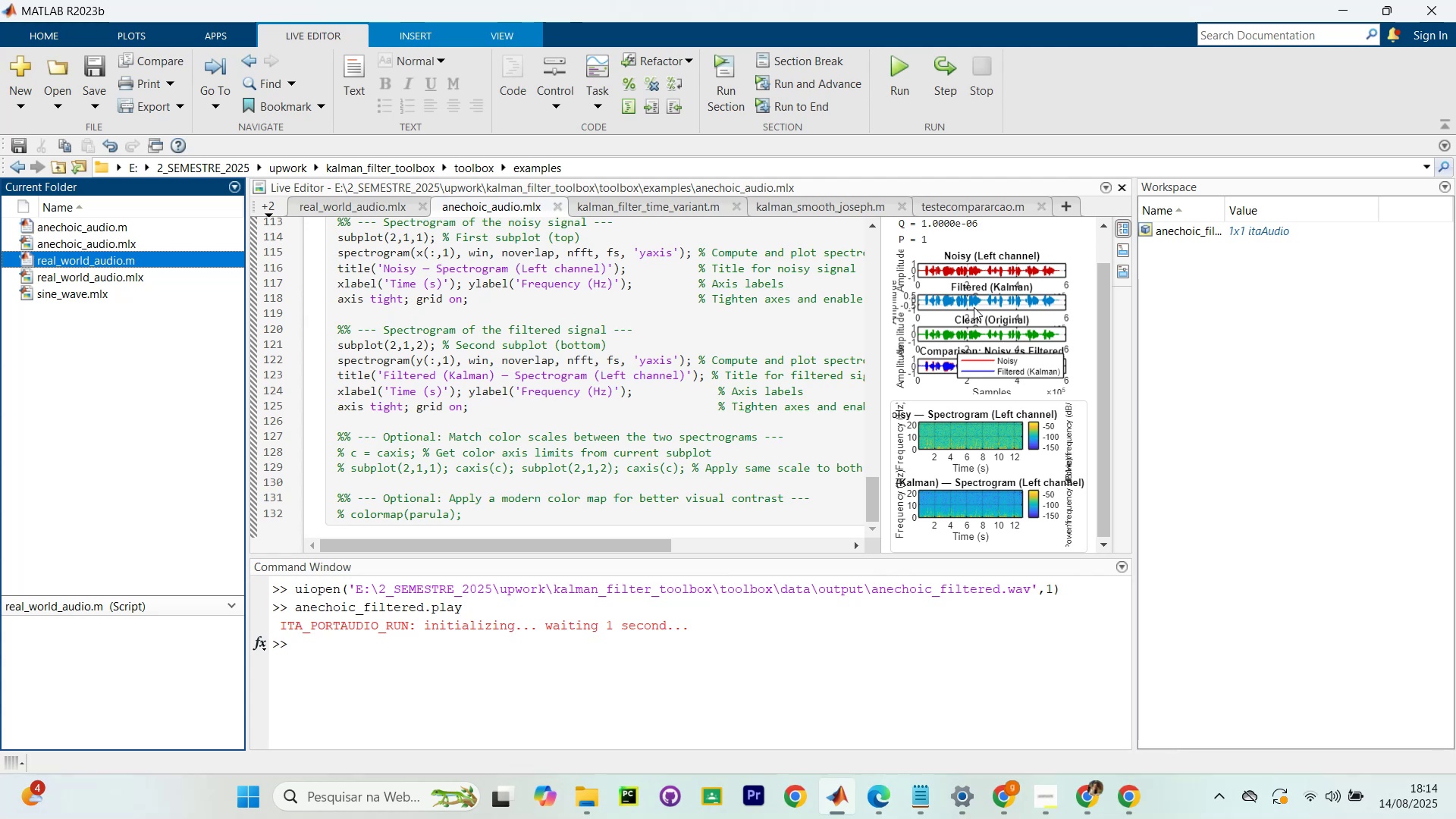 
left_click([162, 379])
 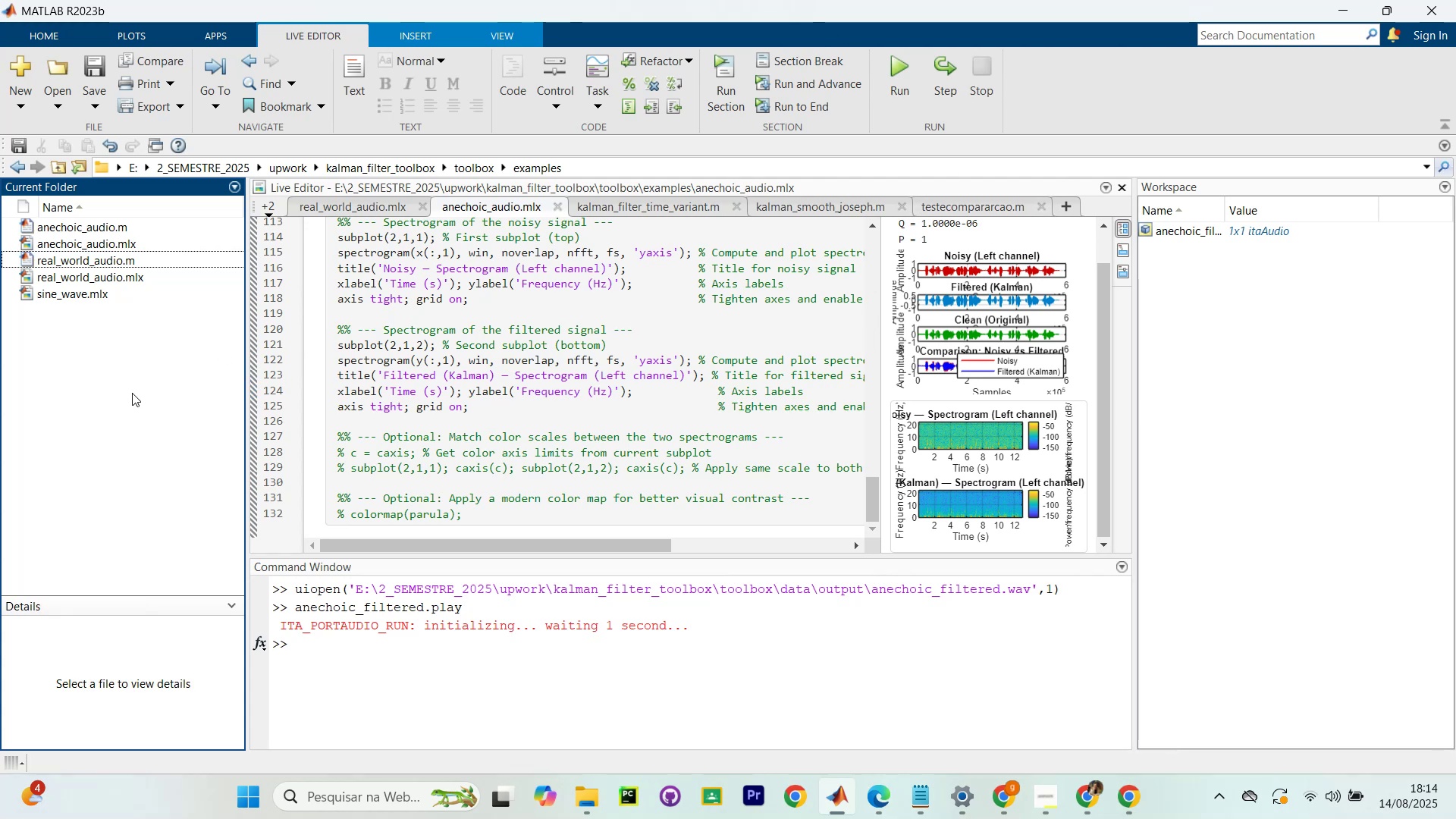 
right_click([132, 393])
 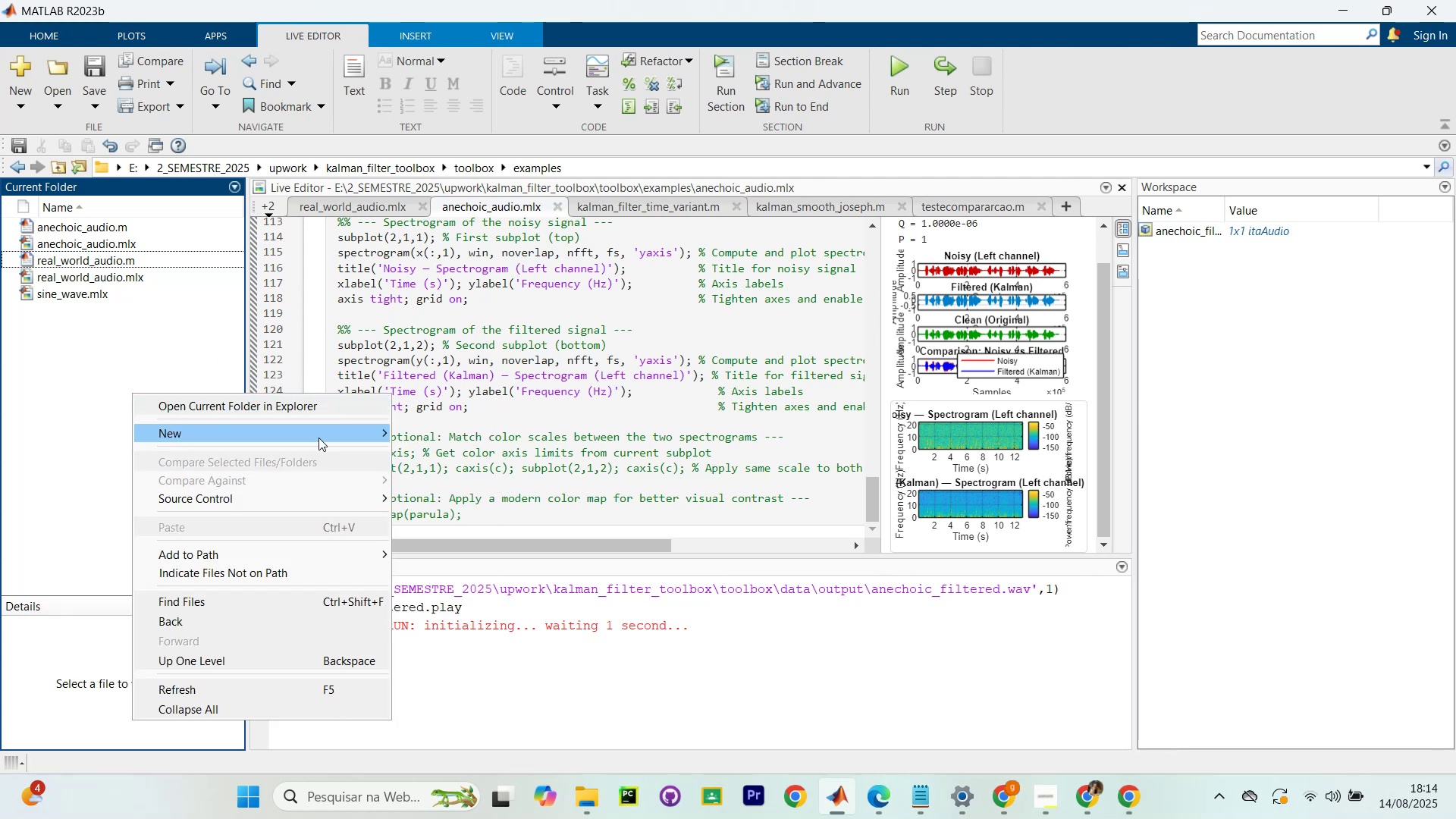 
left_click([417, 457])
 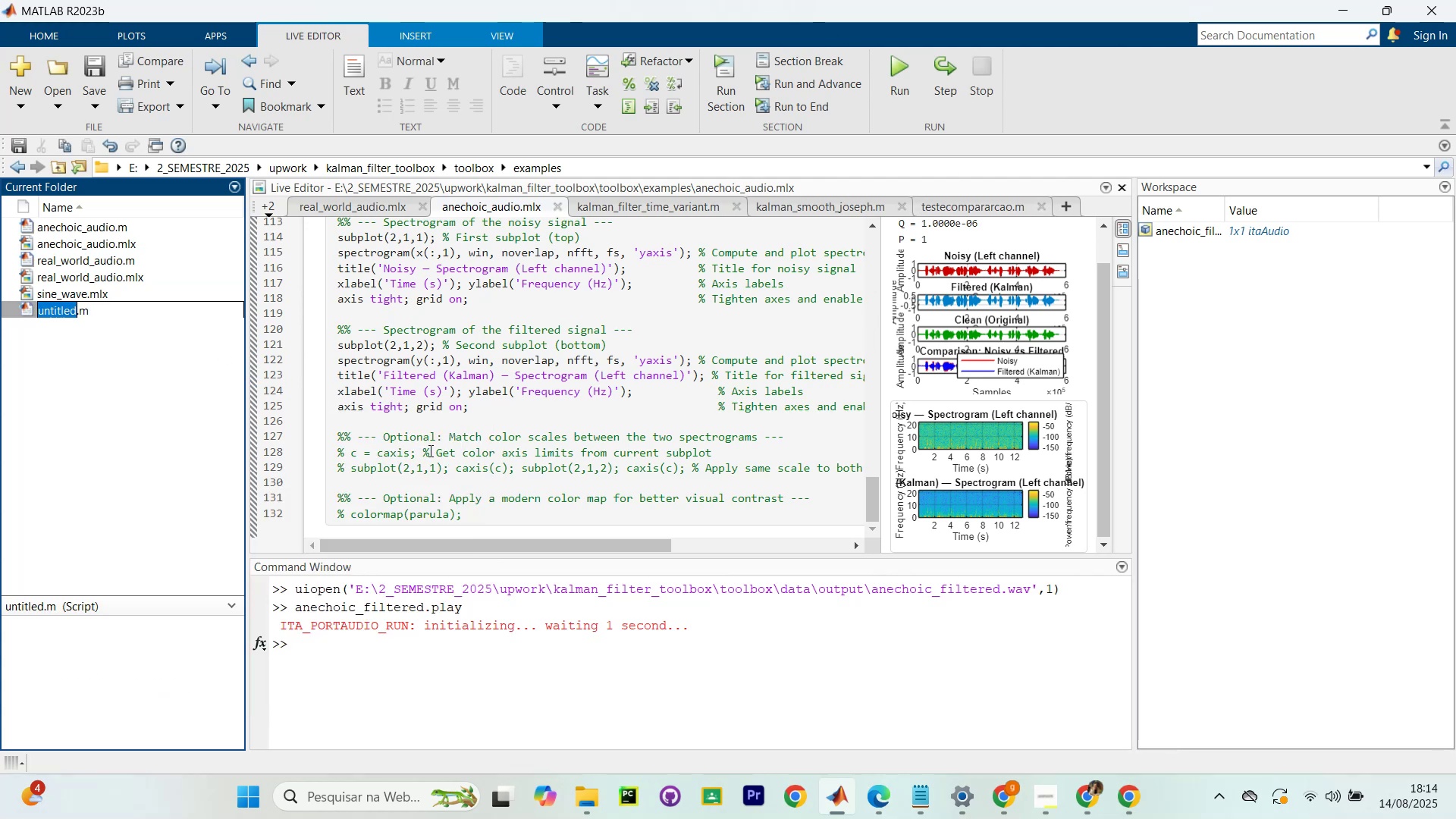 
type(sine_wave)
 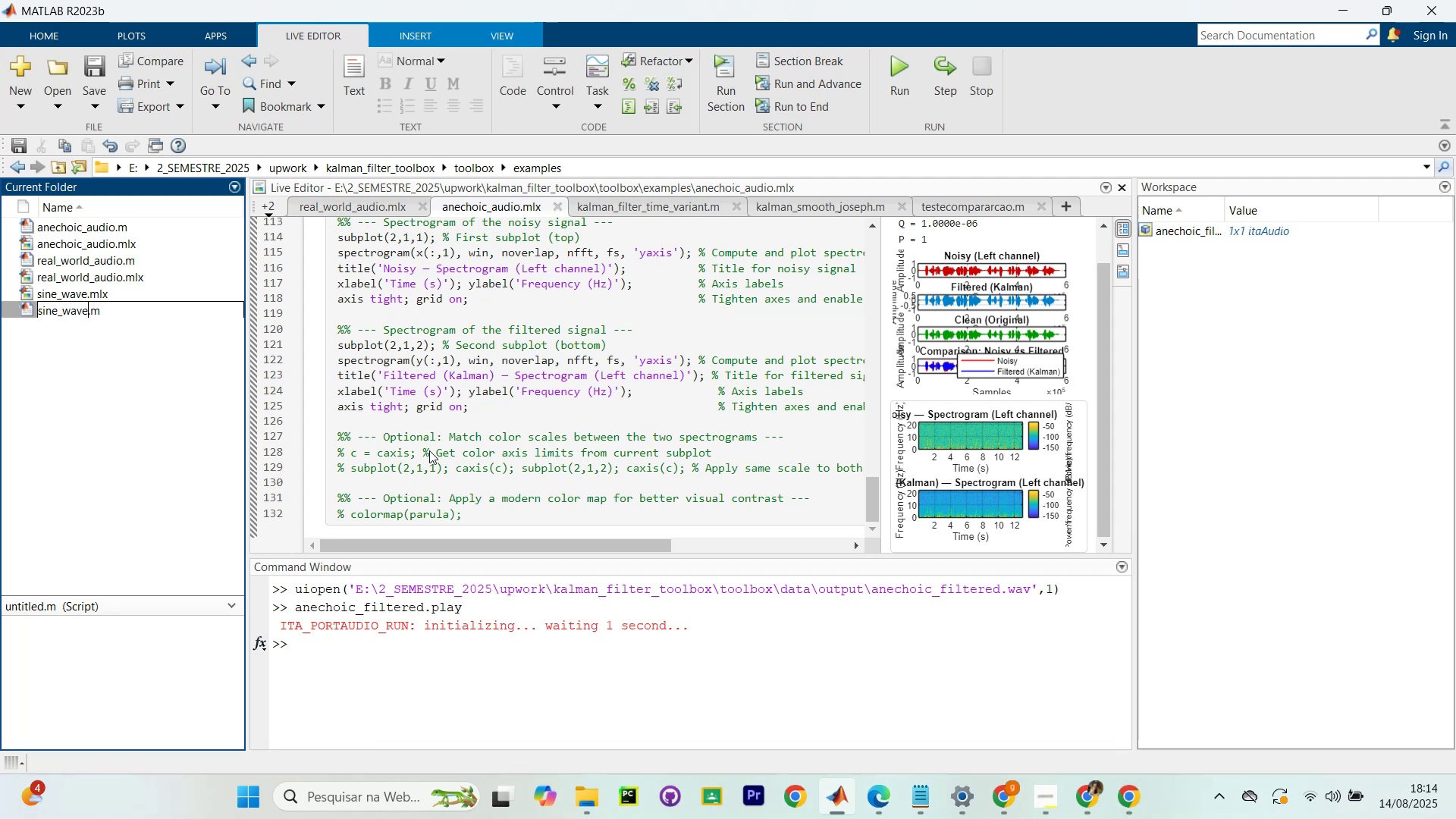 
key(Enter)
 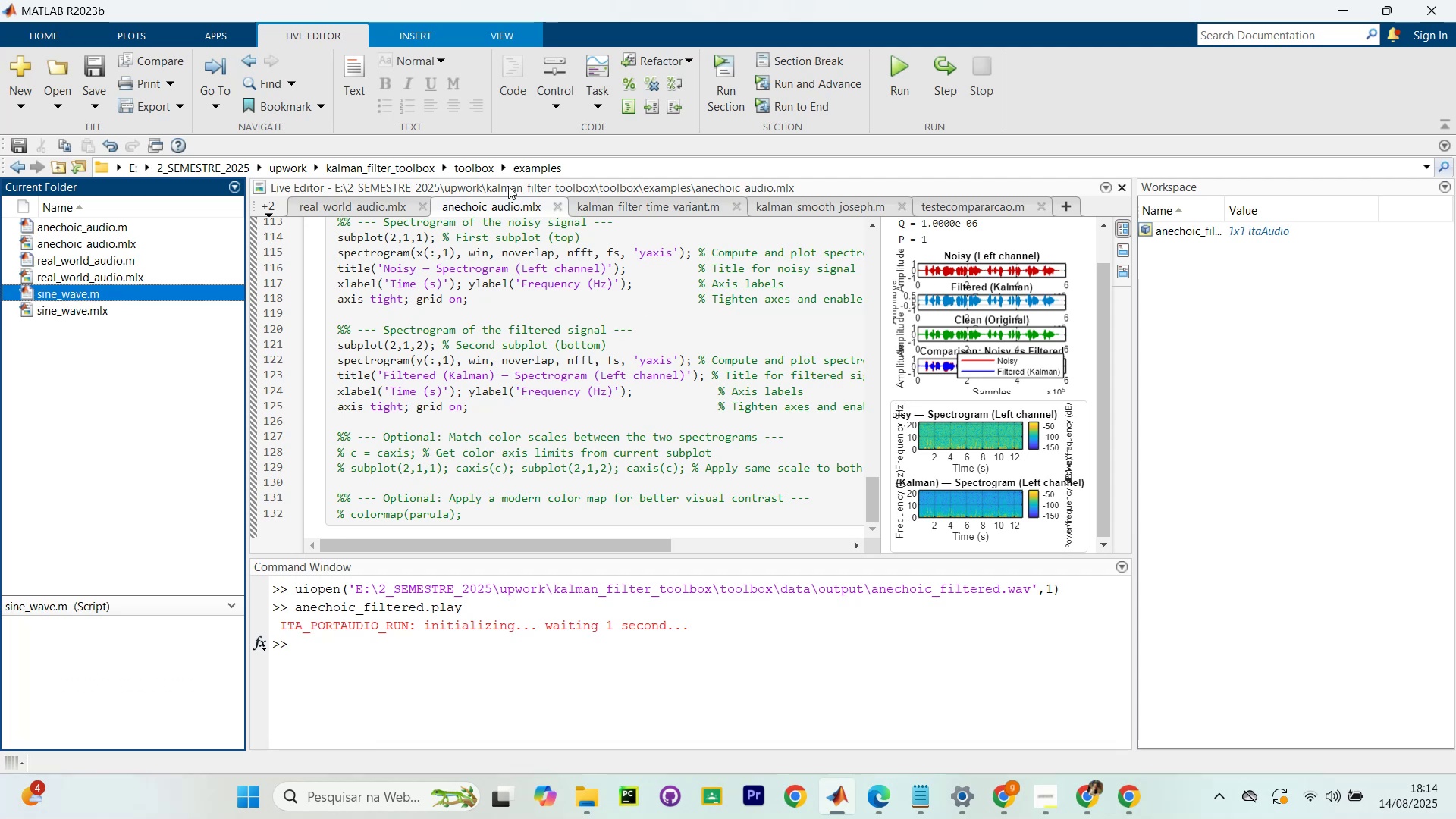 
left_click([494, 276])
 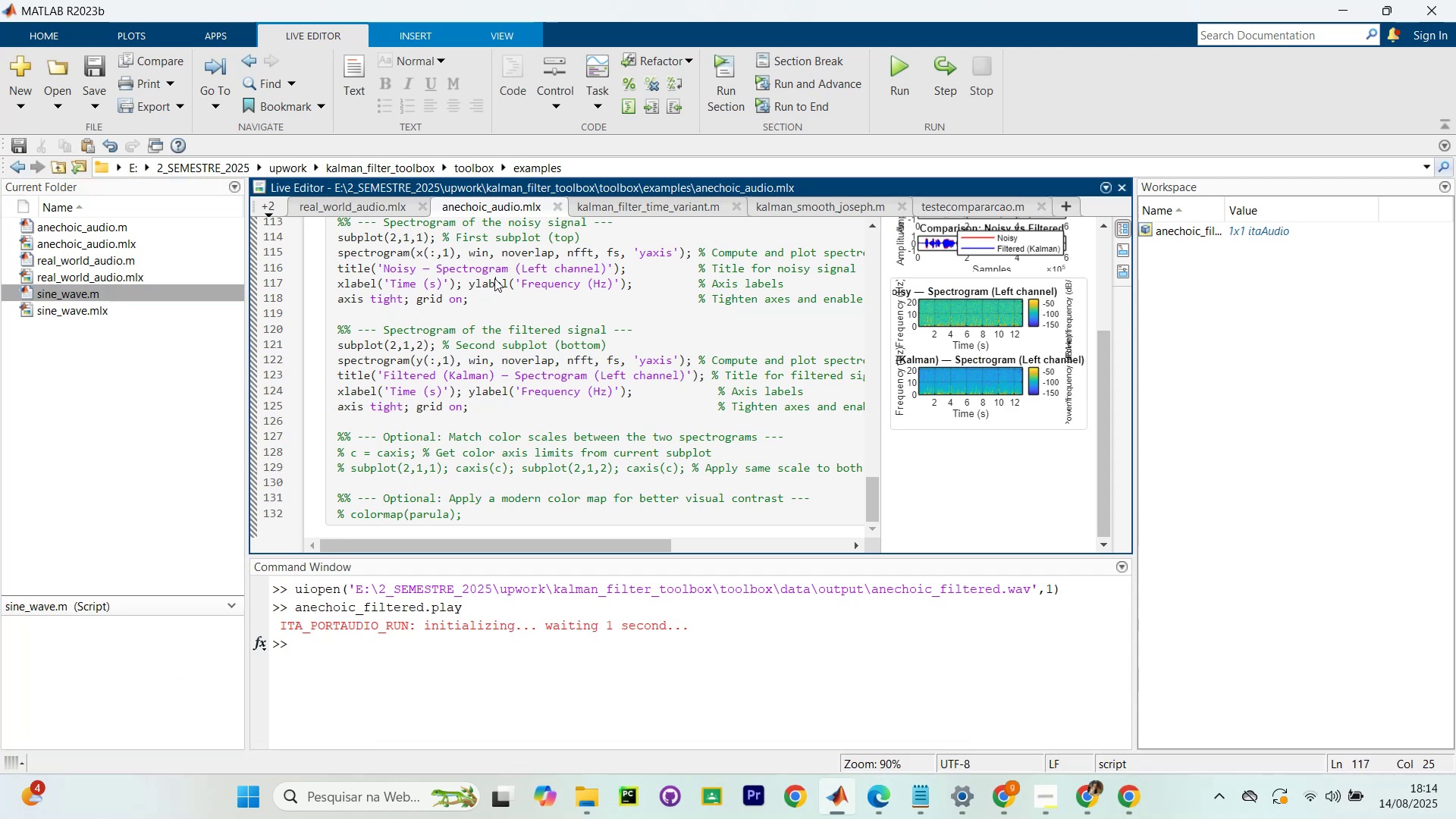 
key(Control+A)
 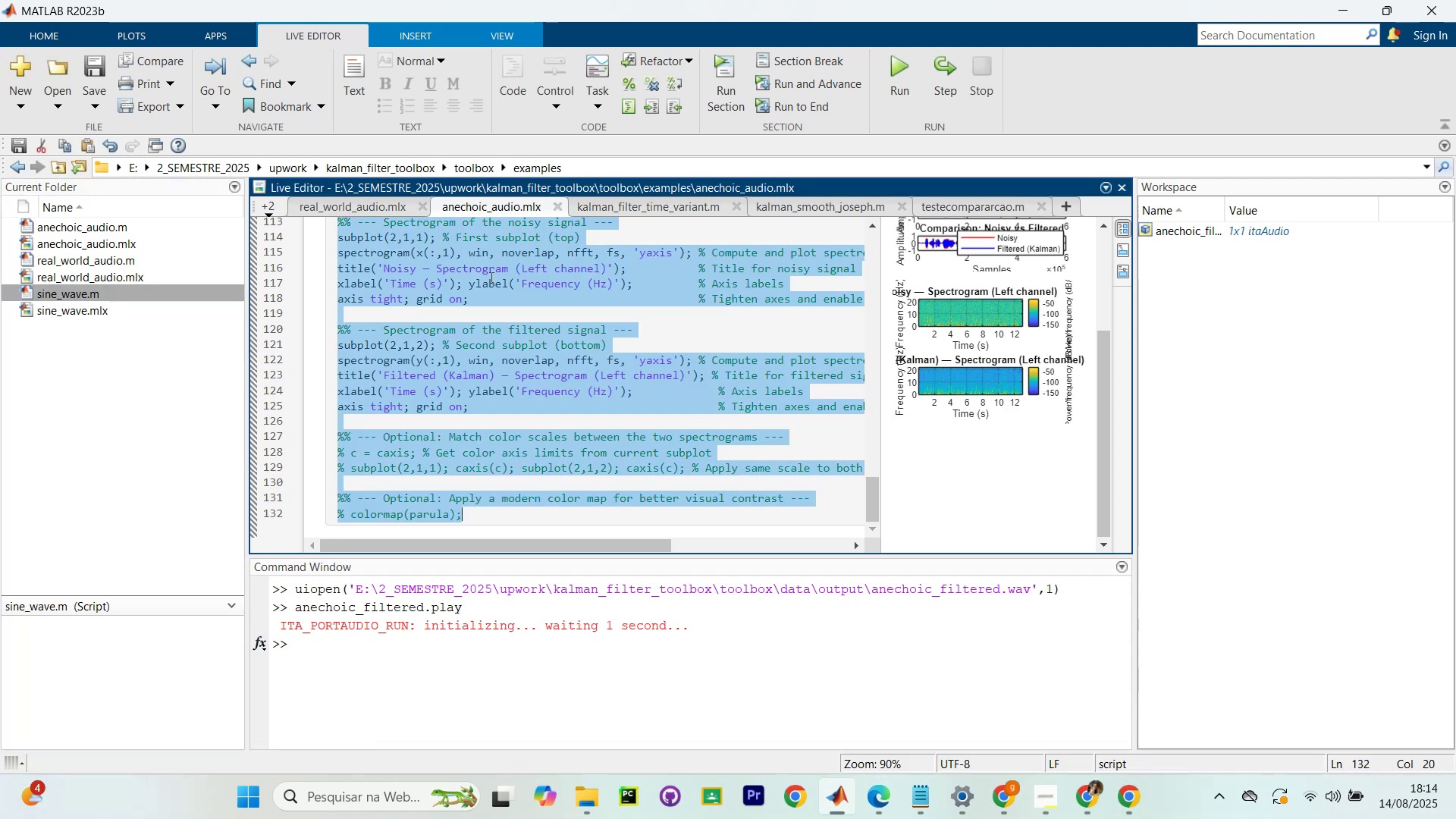 
key(Control+C)
 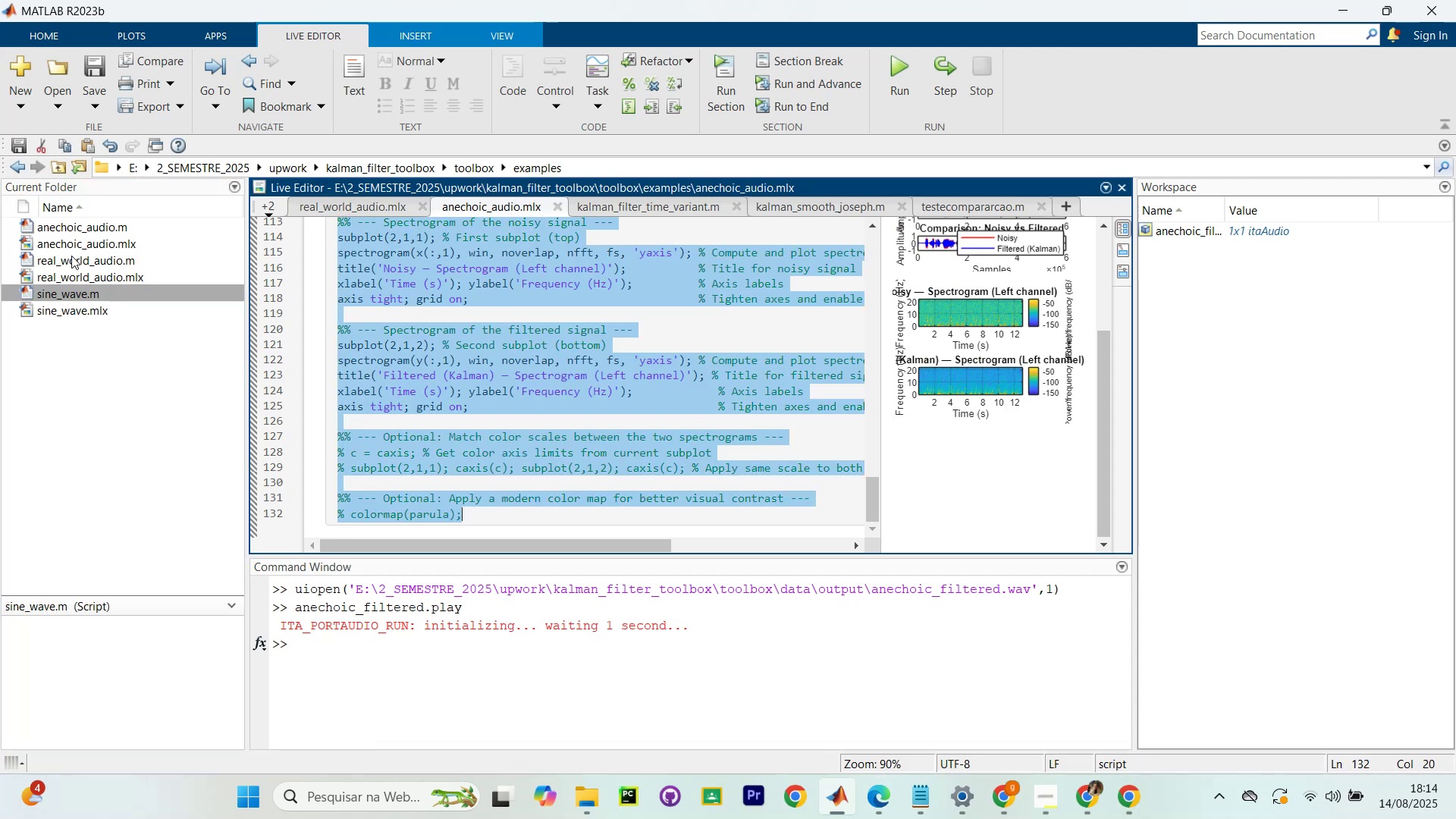 
double_click([107, 229])
 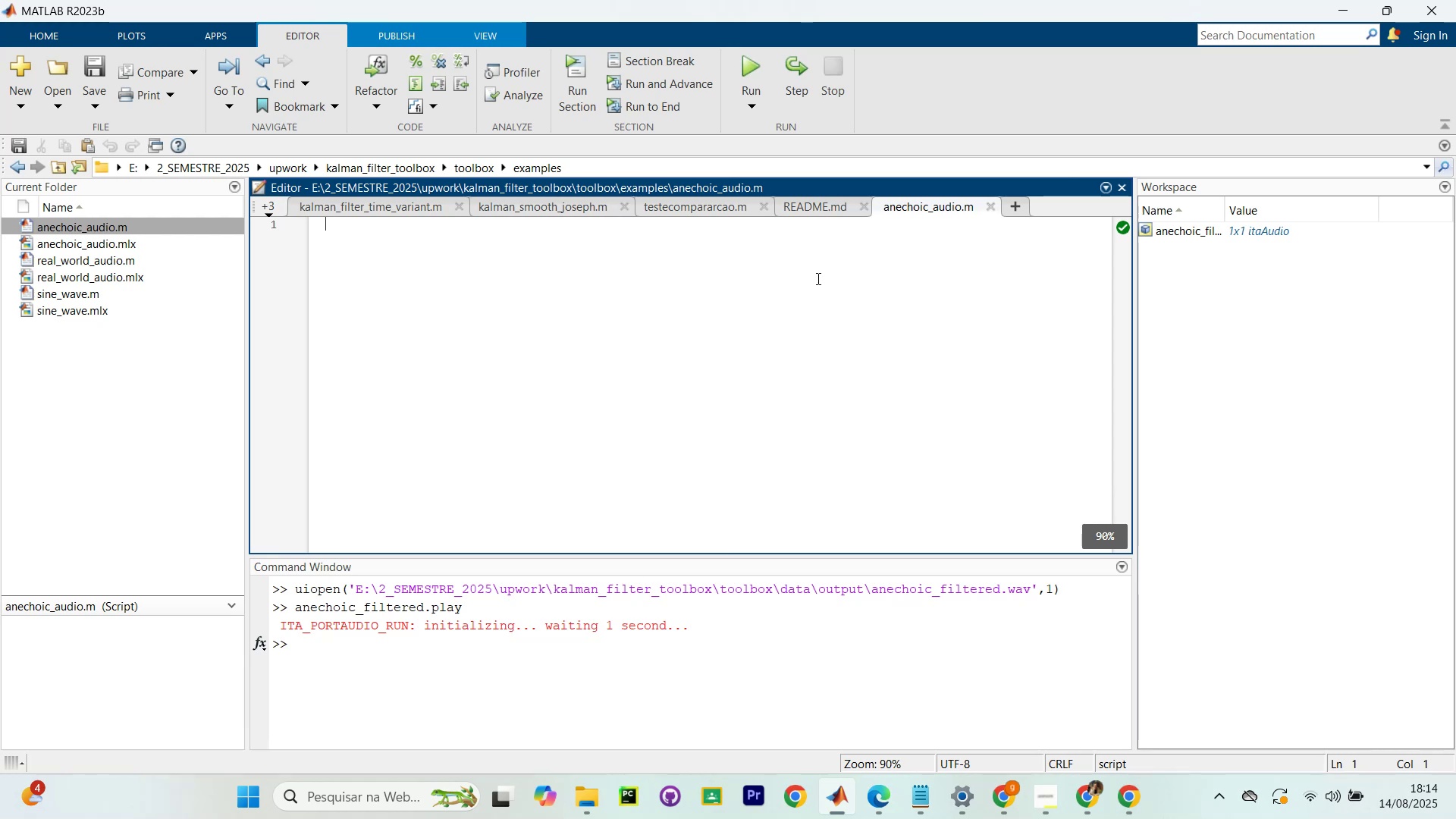 
key(Control+ControlLeft)
 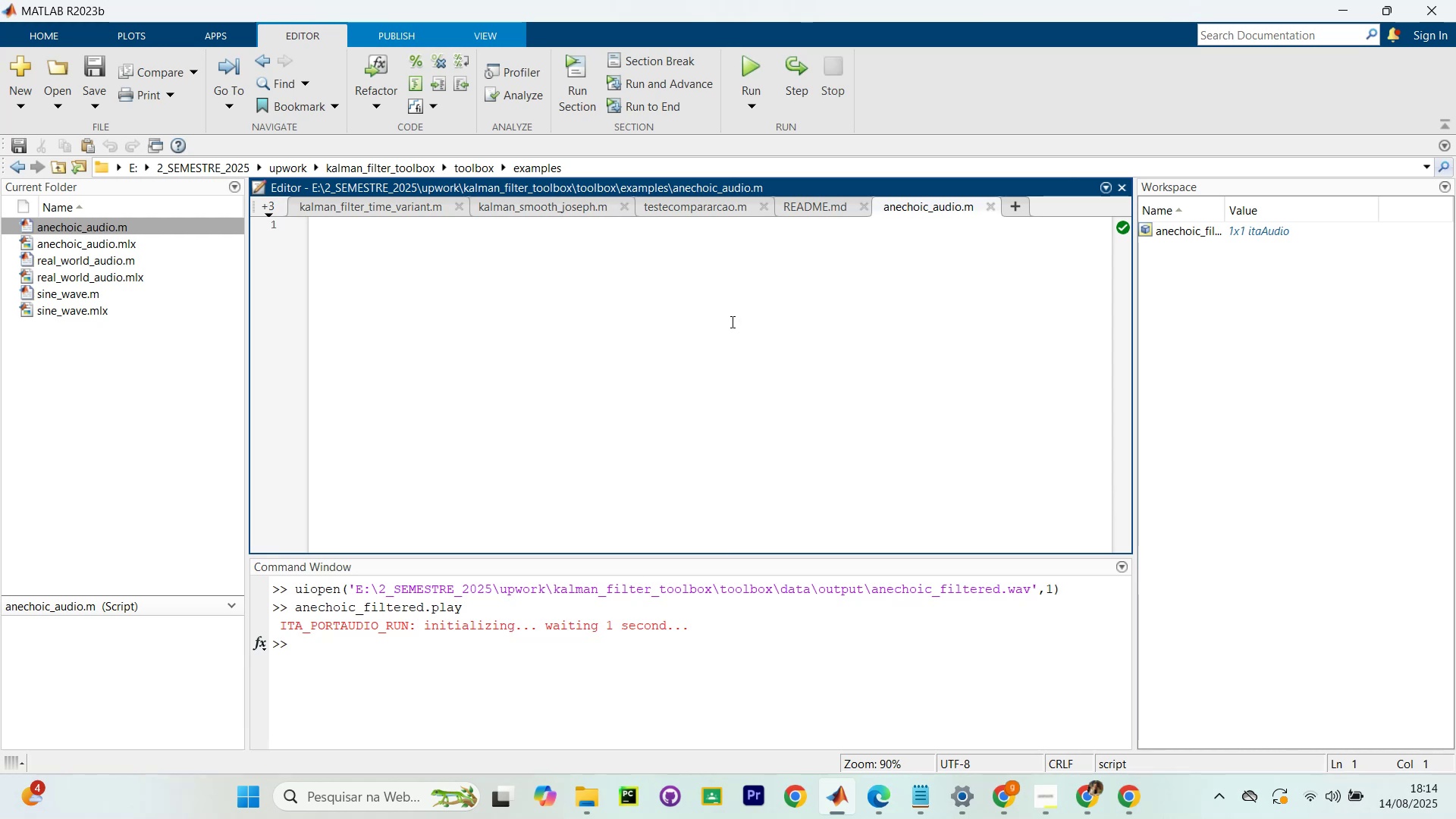 
key(Control+V)
 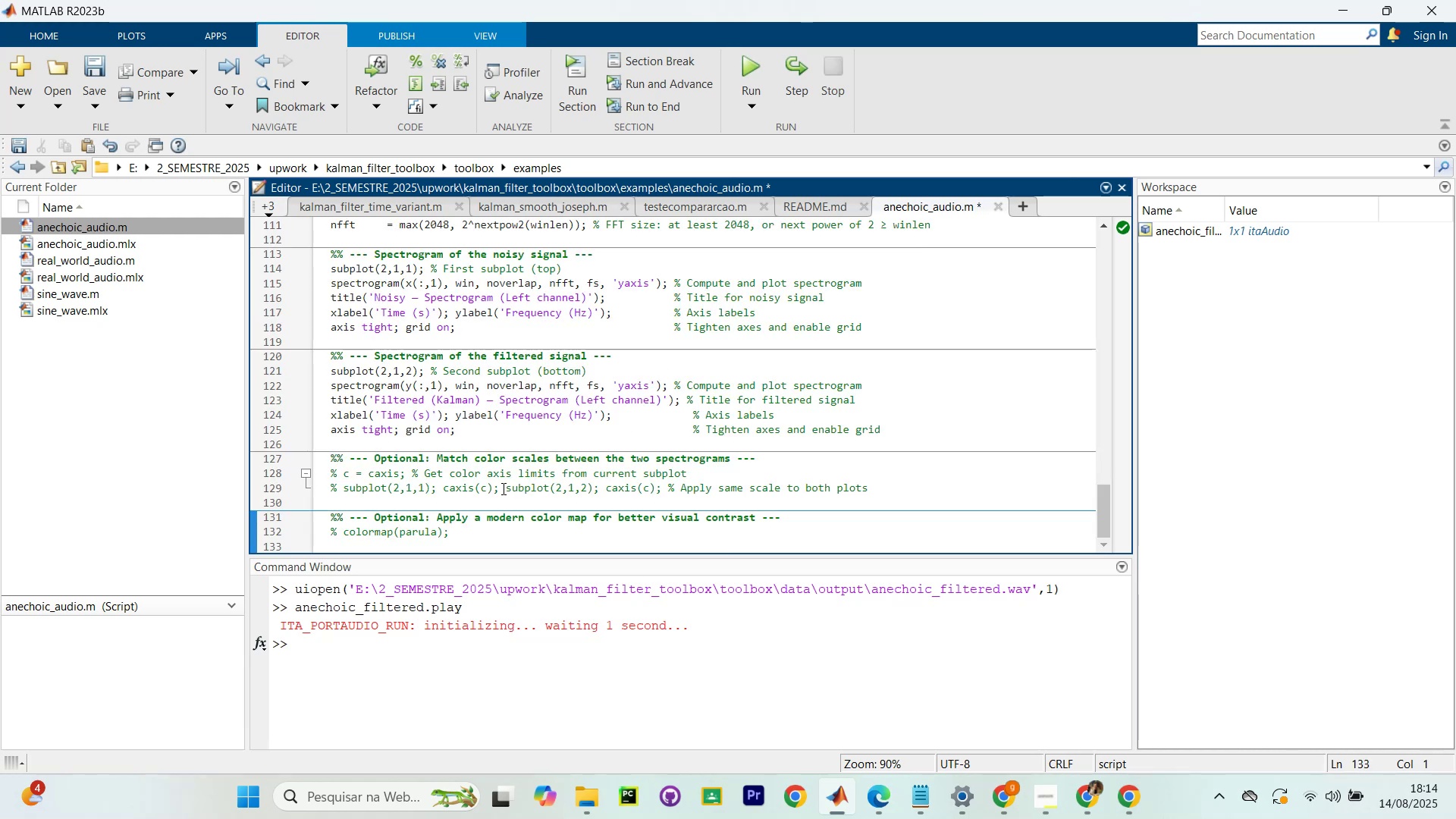 
key(Backspace)
 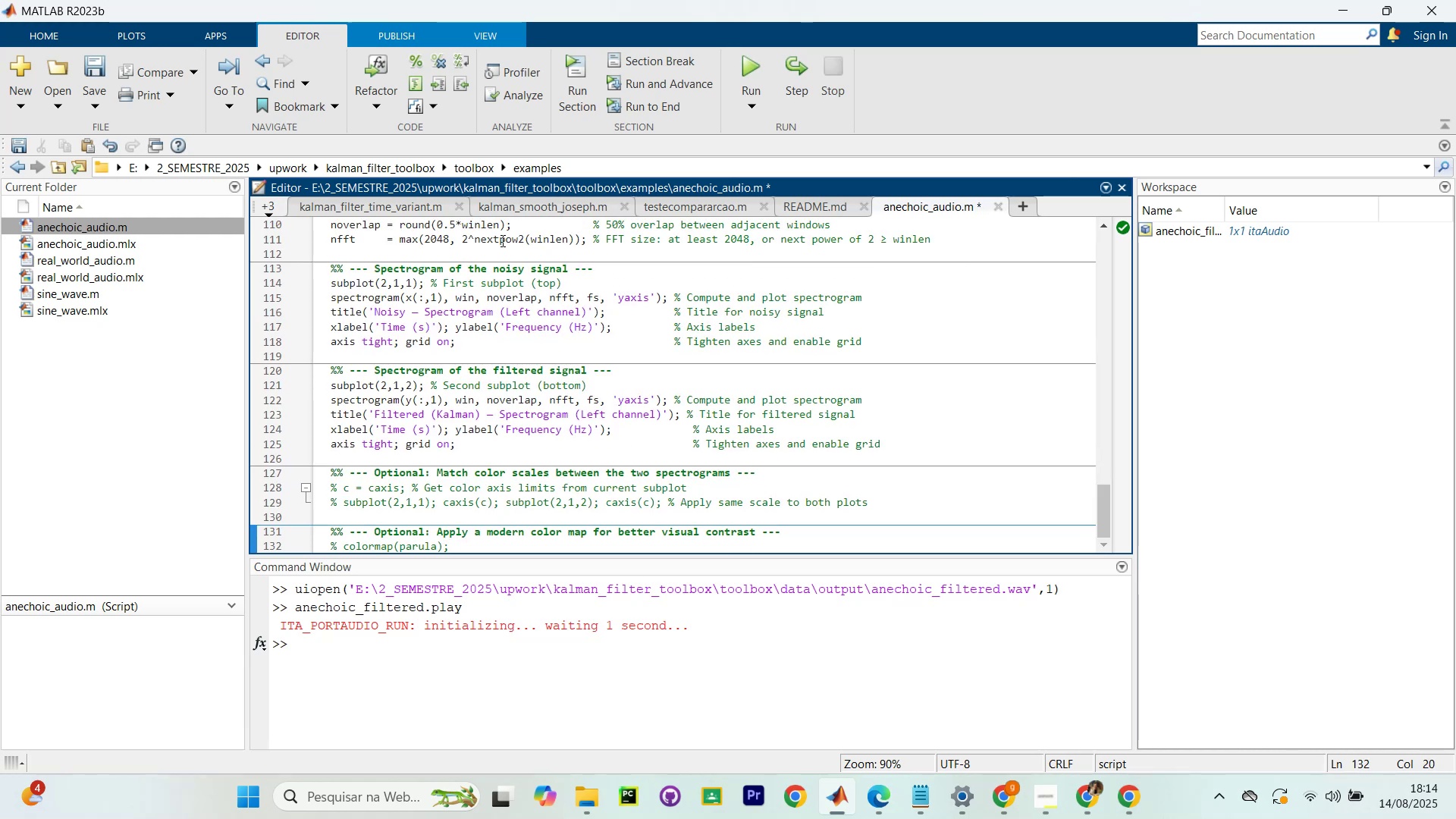 
scroll: coordinate [701, 330], scroll_direction: up, amount: 12.0
 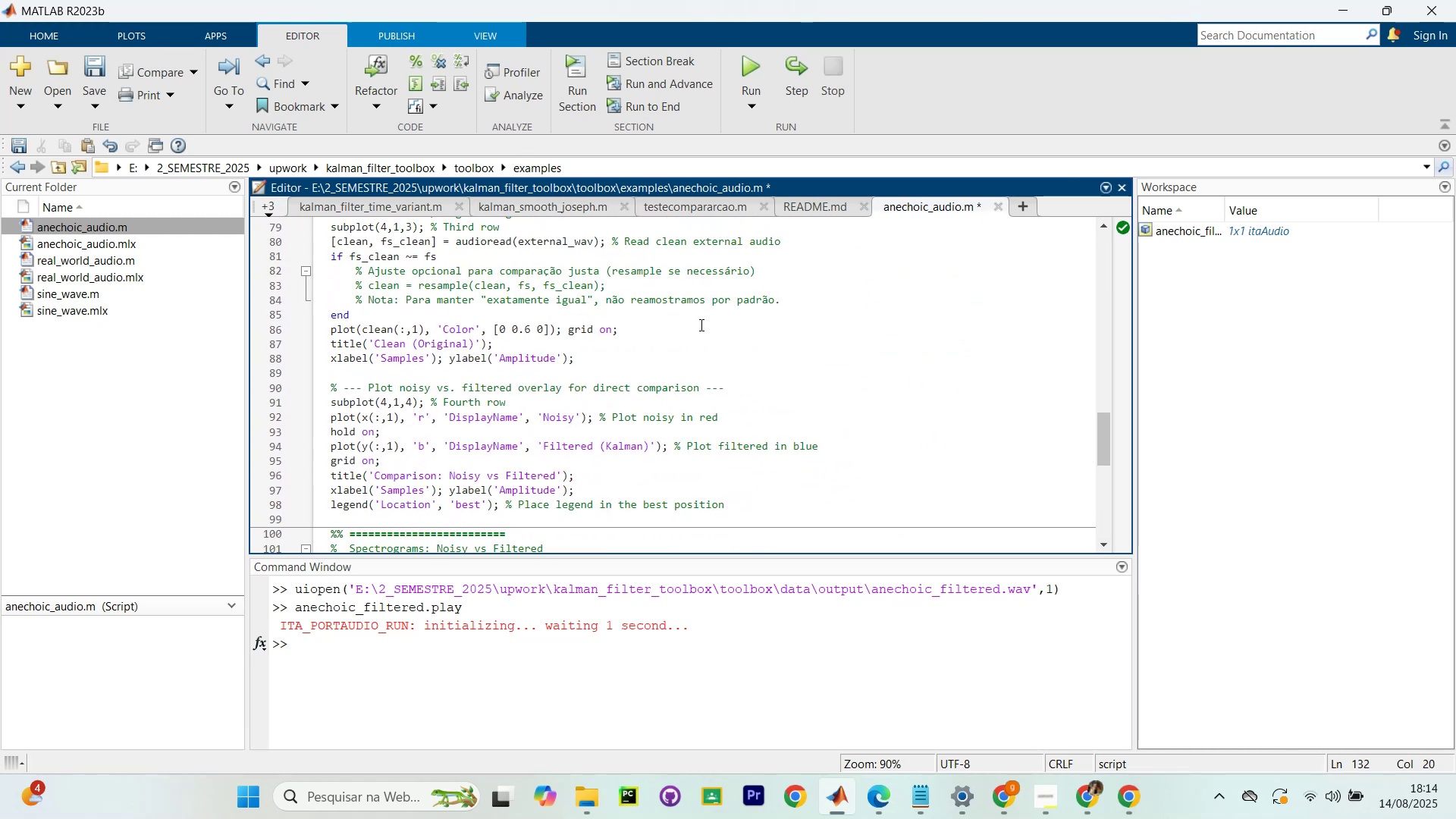 
scroll: coordinate [697, 342], scroll_direction: down, amount: 13.0
 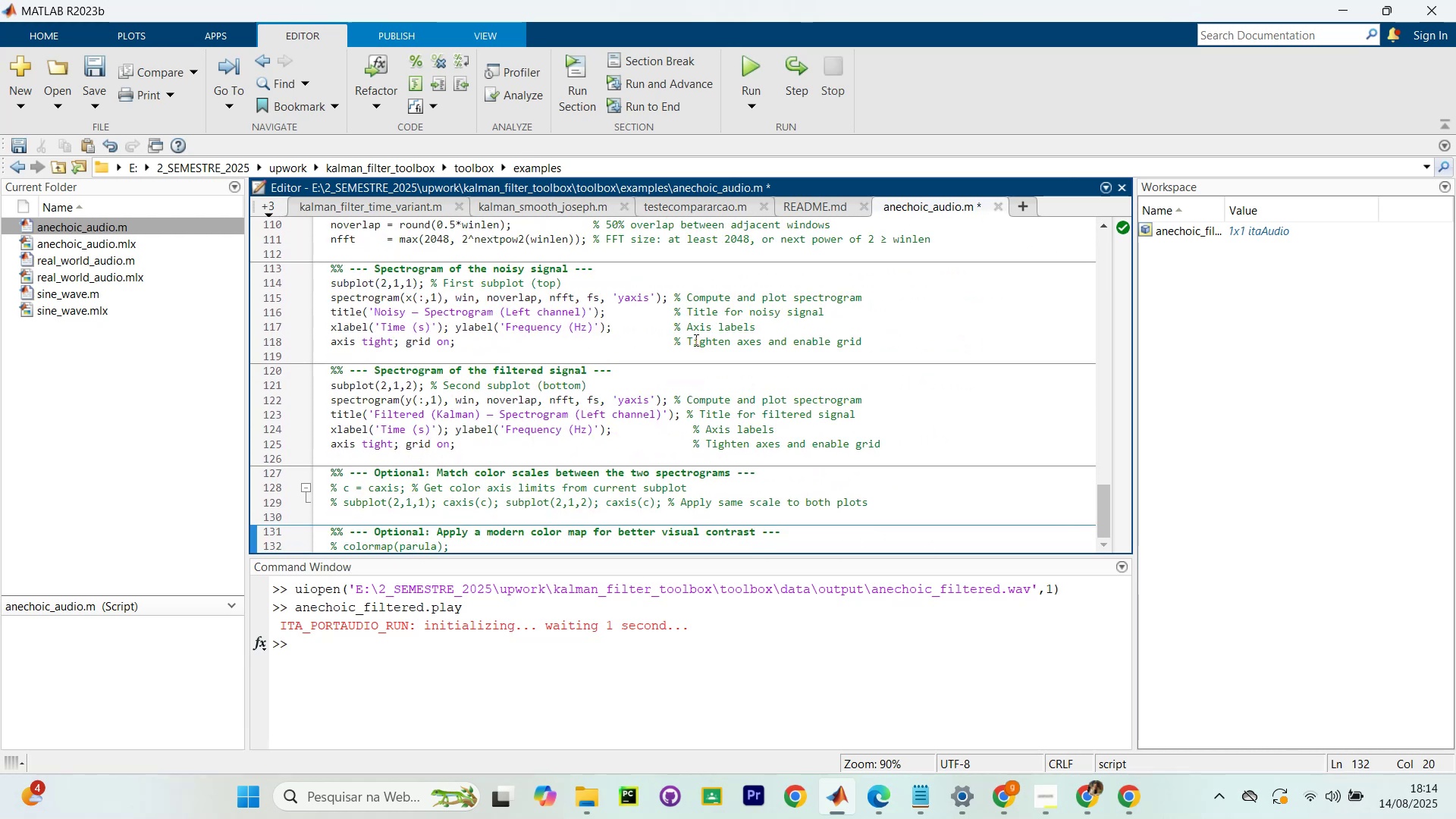 
scroll: coordinate [695, 359], scroll_direction: up, amount: 22.0
 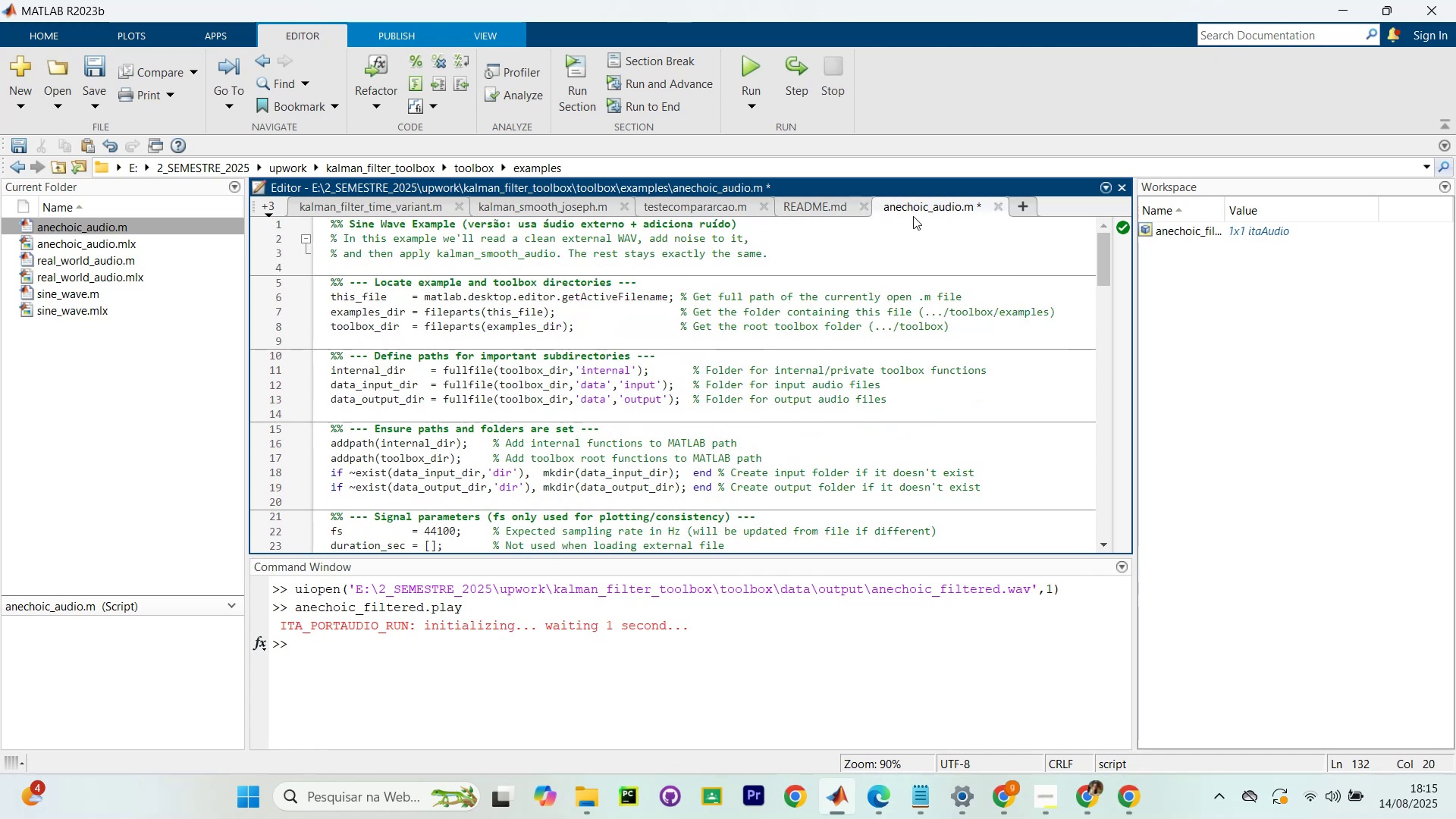 
key(Control+S)
 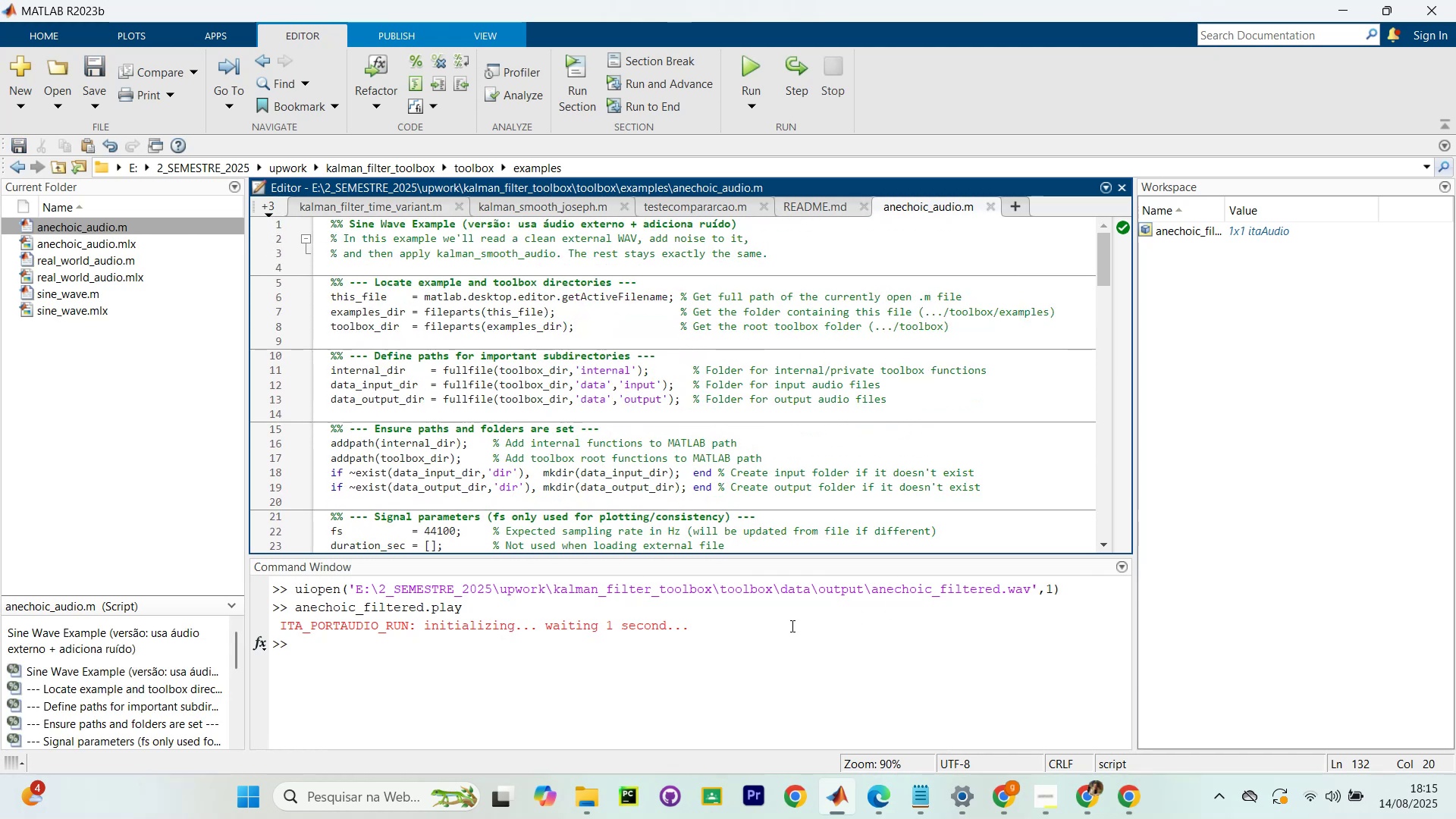 
hold_key(key=ControlLeft, duration=0.3)
 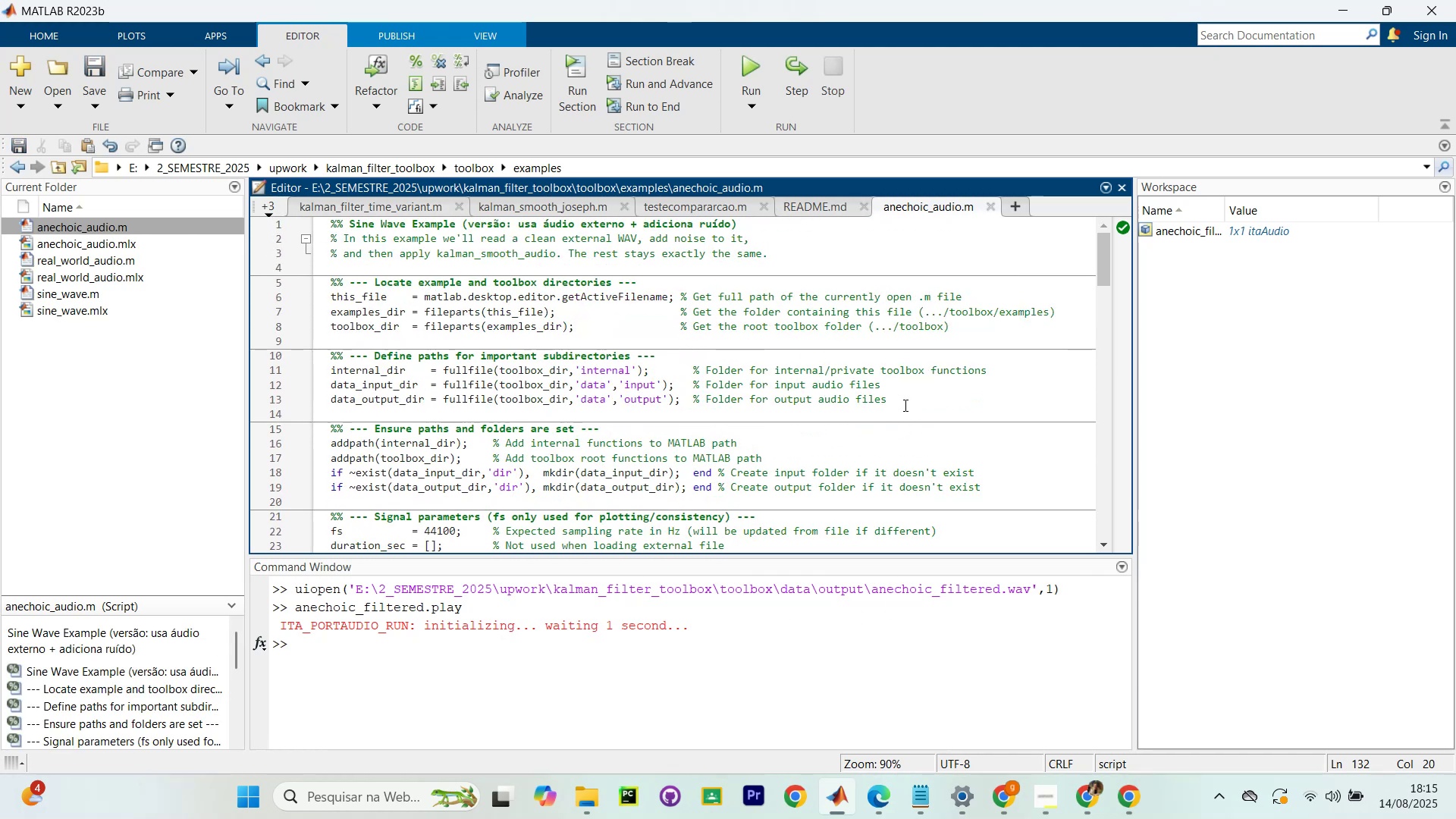 
scroll: coordinate [817, 421], scroll_direction: down, amount: 23.0
 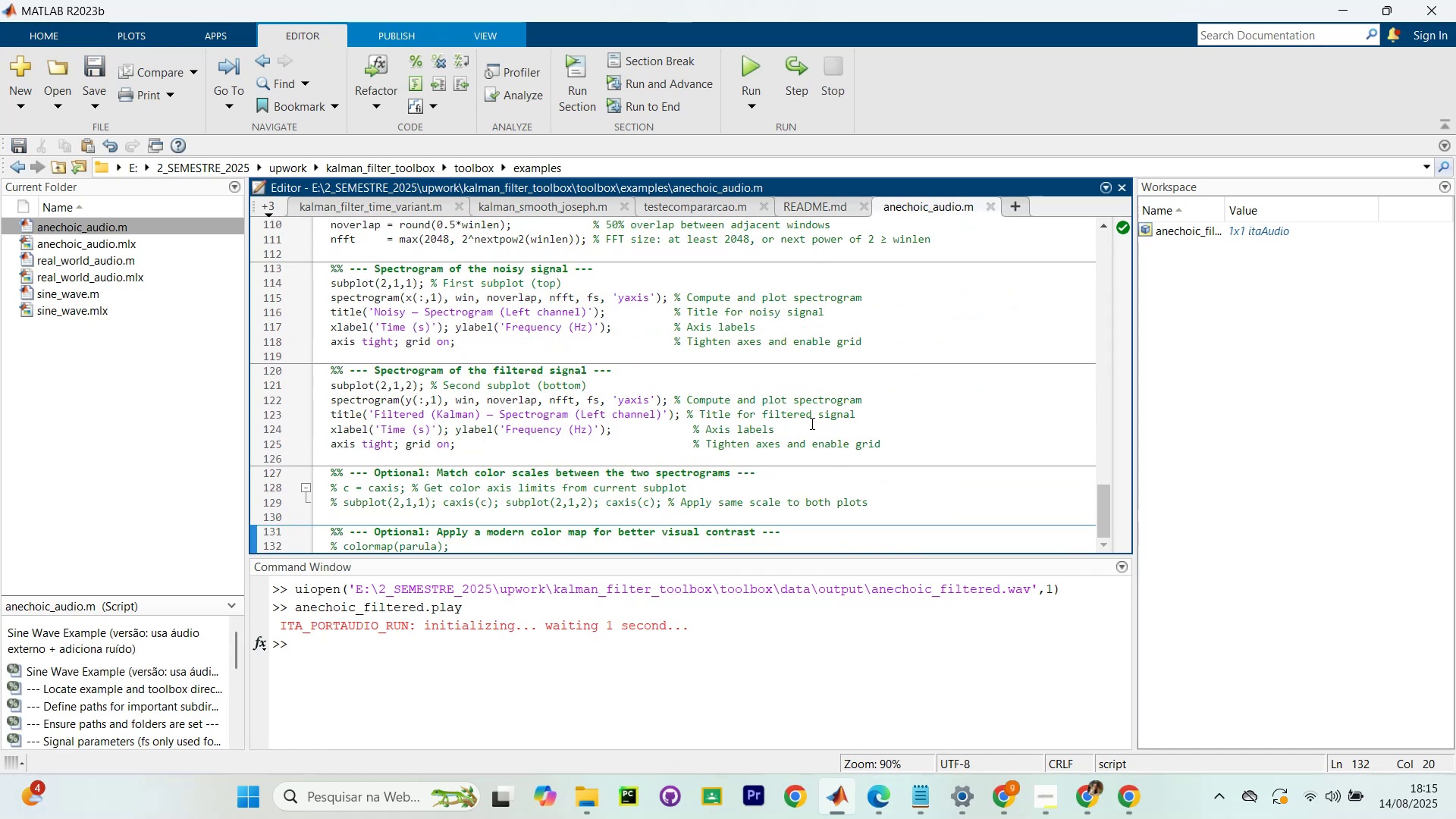 
scroll: coordinate [571, 422], scroll_direction: up, amount: 13.0
 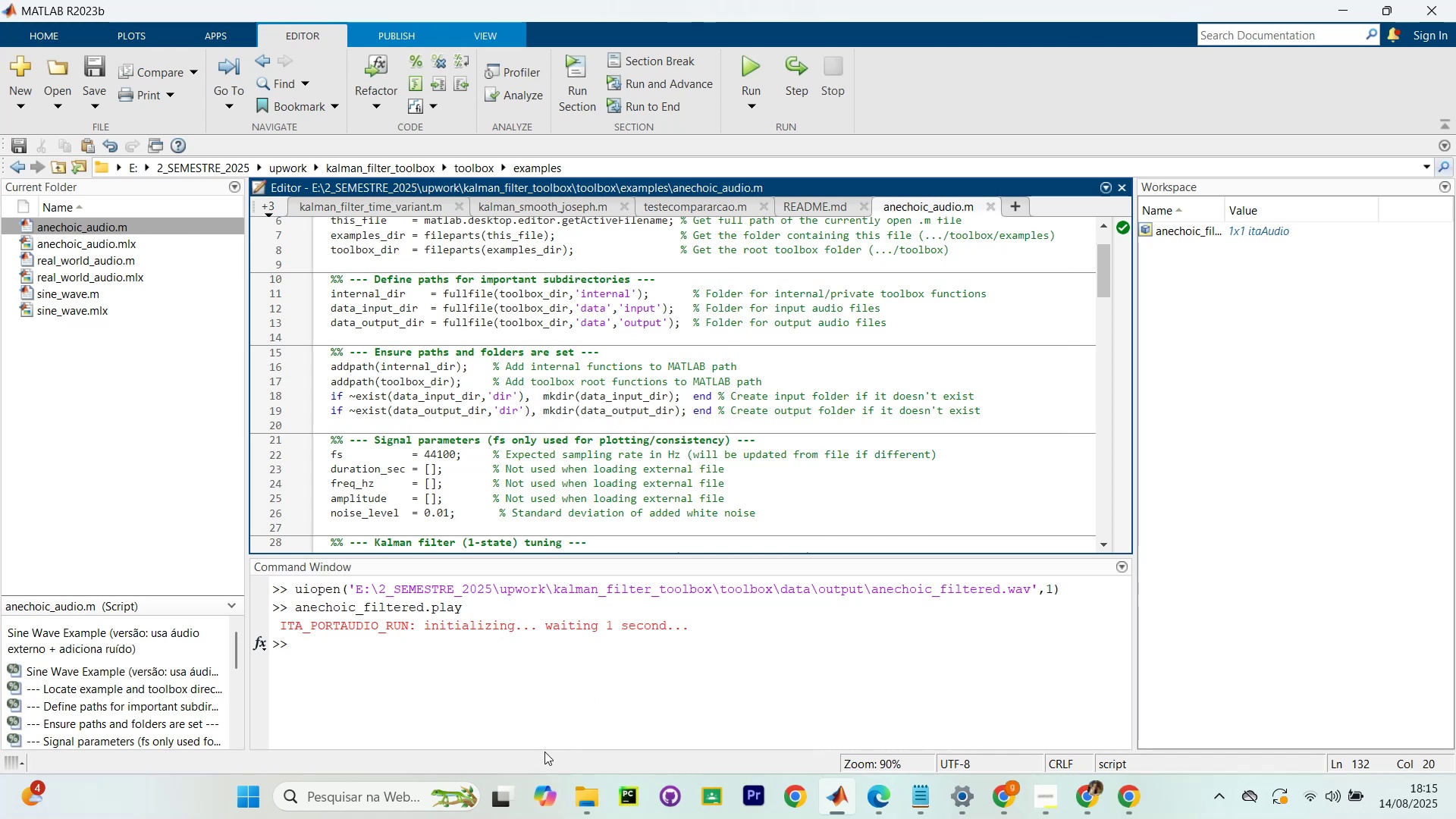 
left_click([514, 707])
 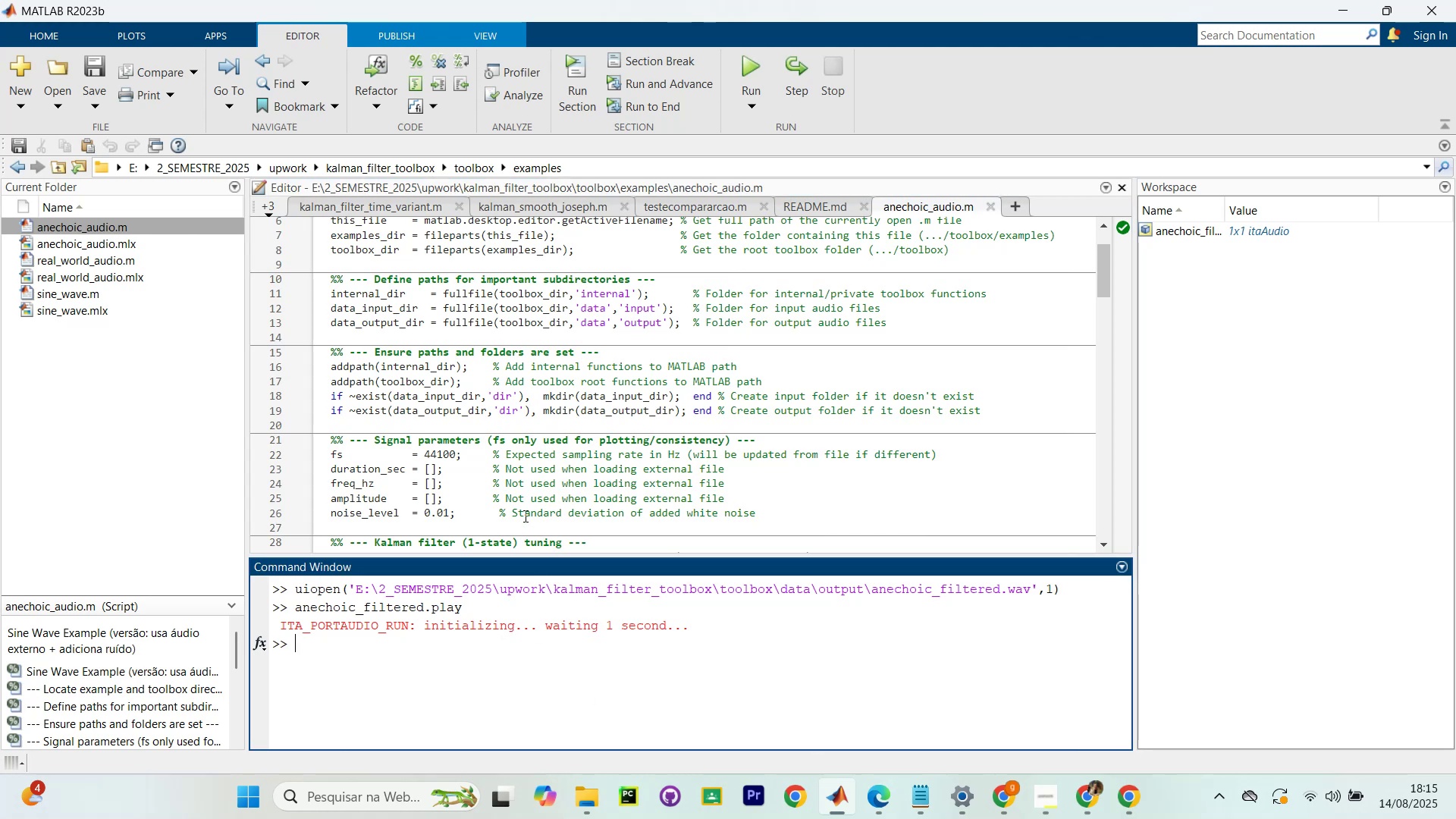 
scroll: coordinate [476, 422], scroll_direction: up, amount: 6.0
 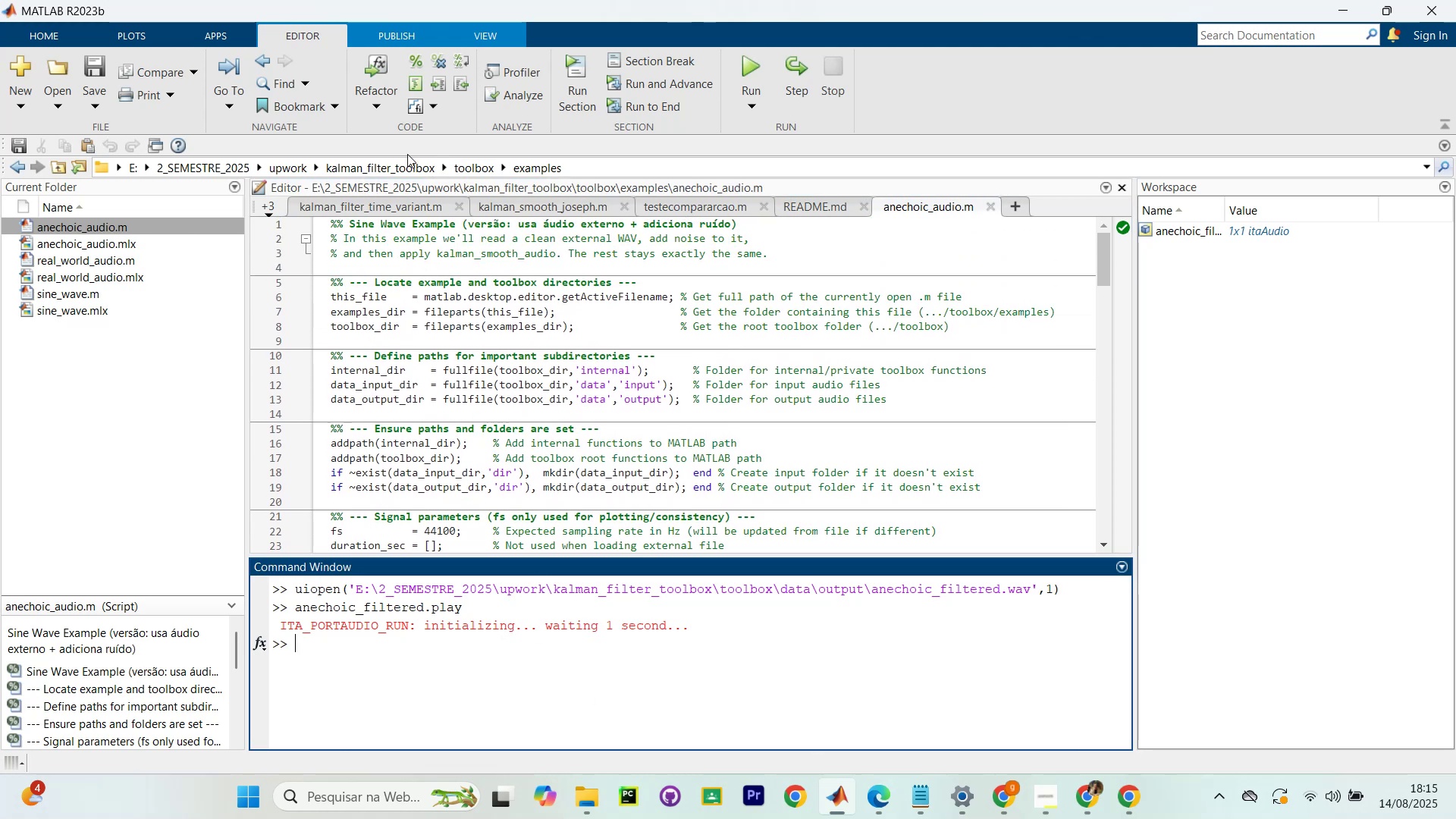 
left_click([386, 161])
 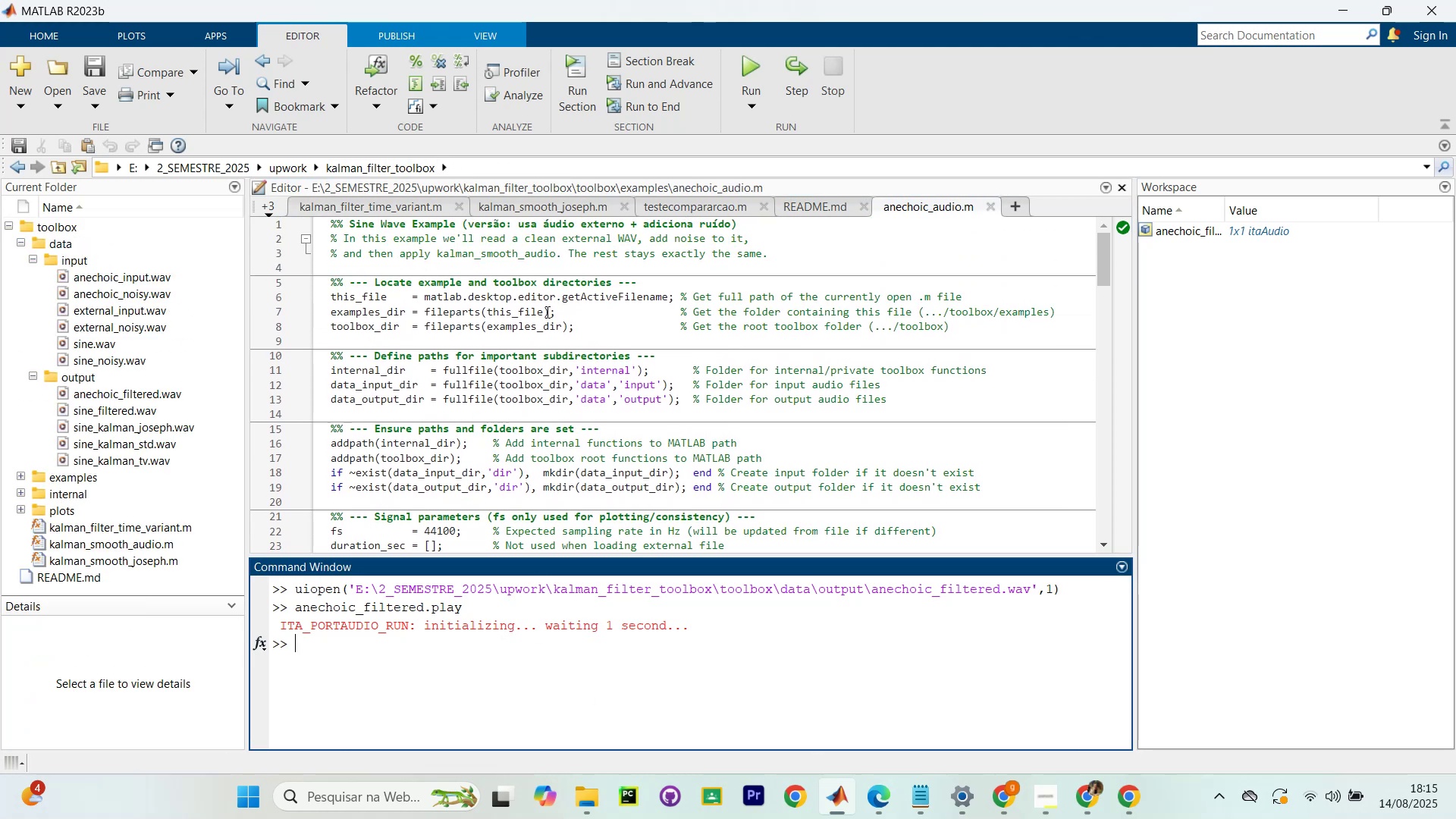 
left_click([580, 322])
 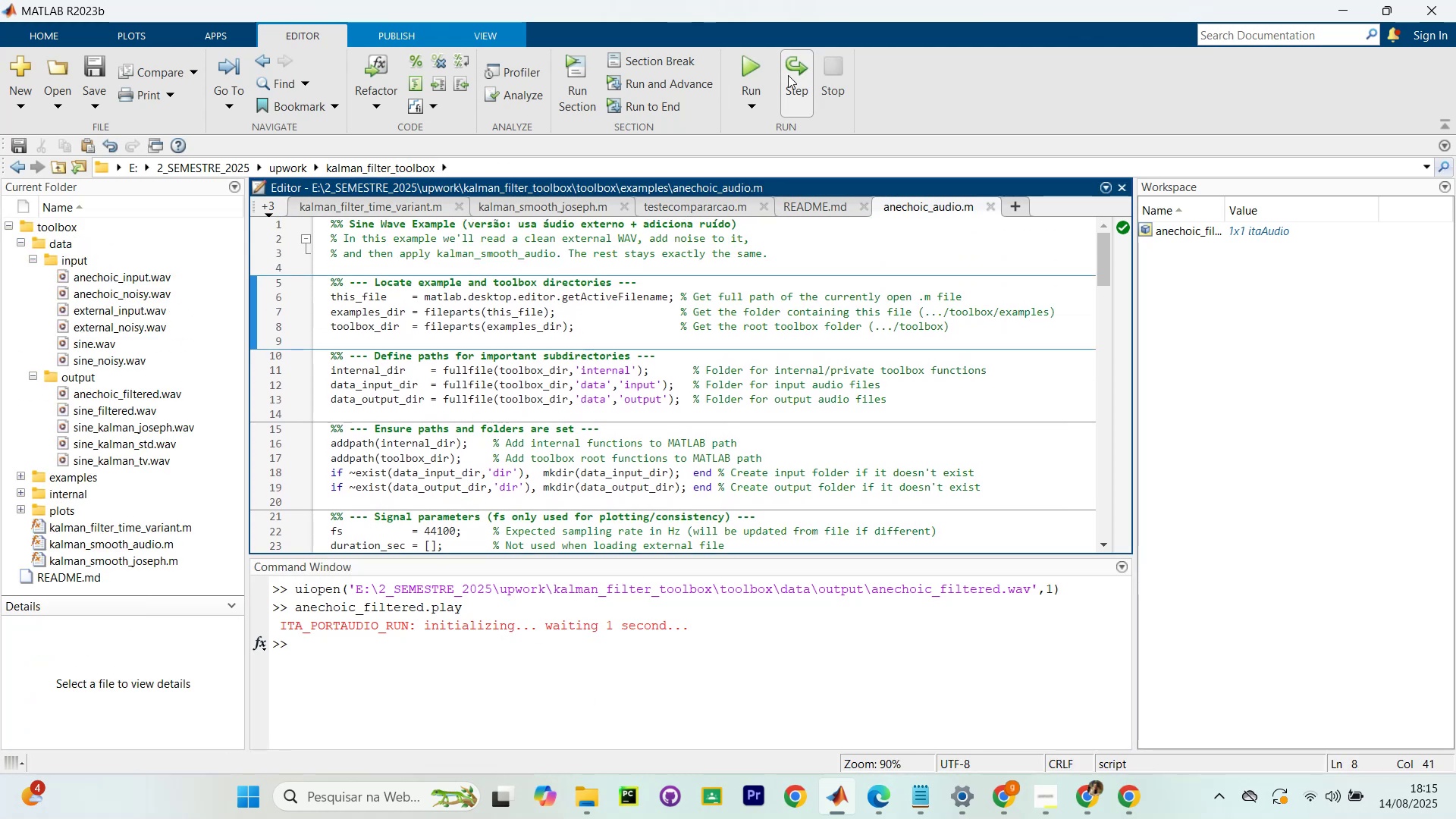 
left_click([750, 67])
 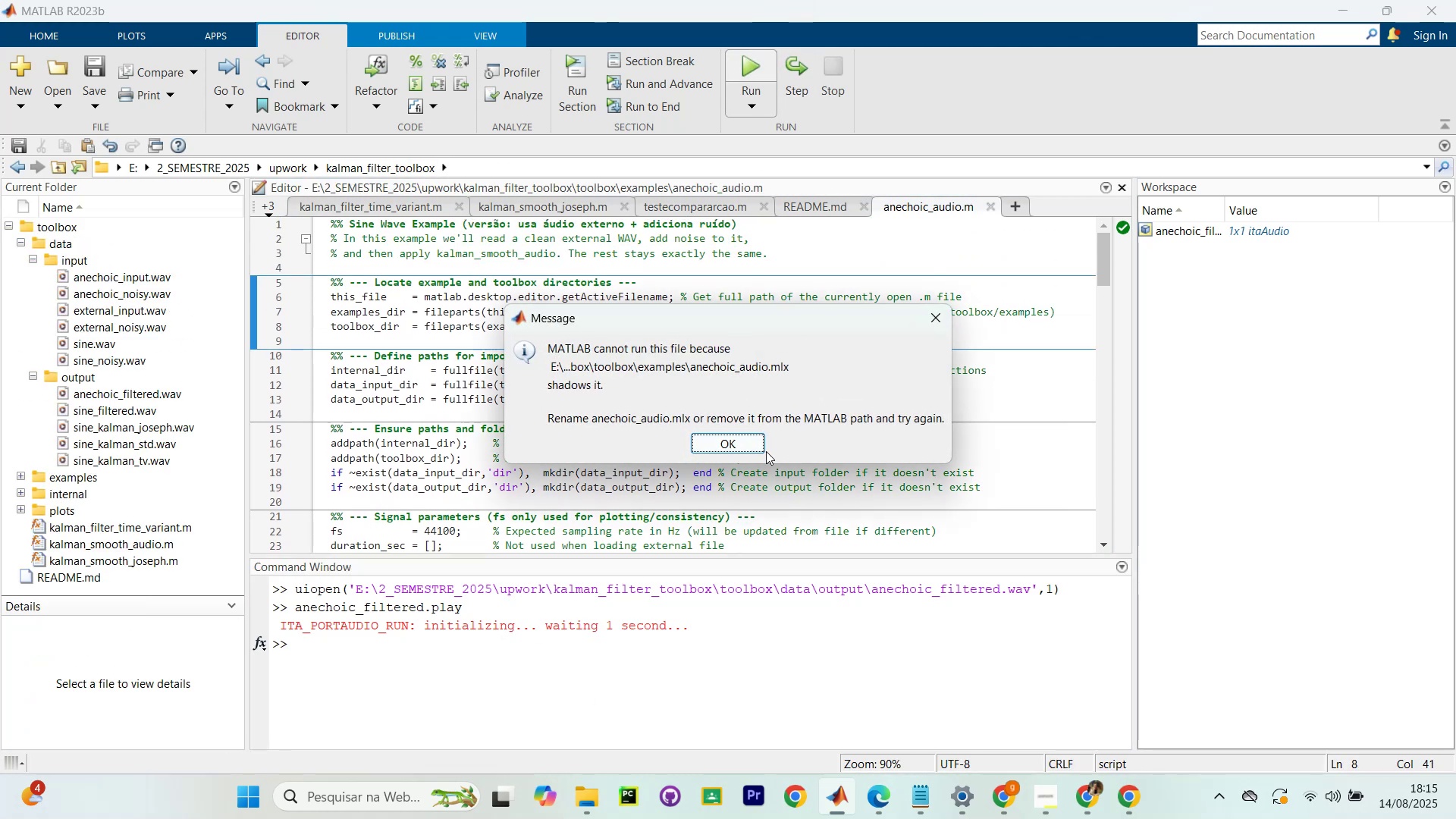 
left_click([732, 450])
 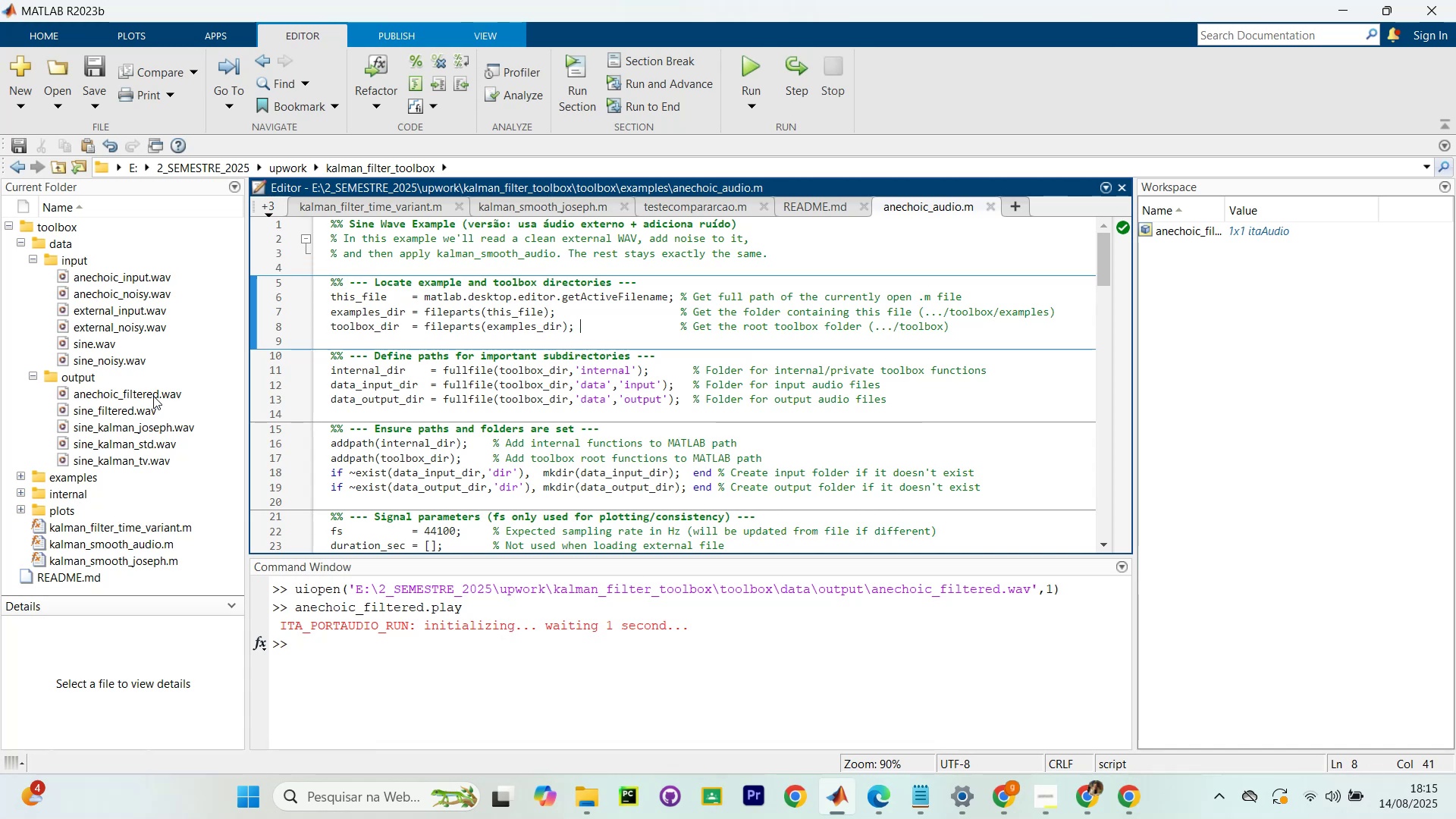 
wait(5.3)
 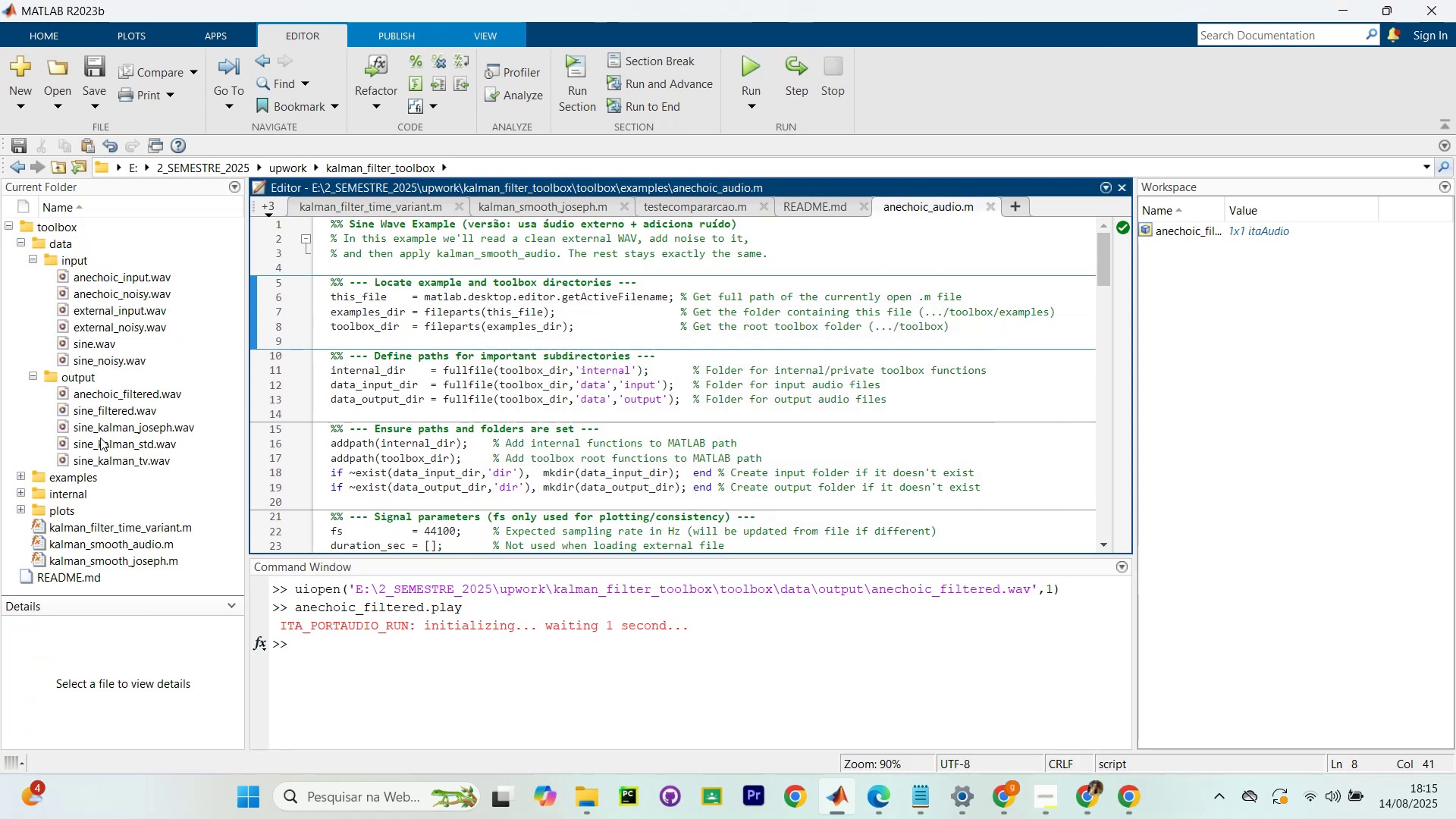 
scroll: coordinate [144, 384], scroll_direction: down, amount: 2.0
 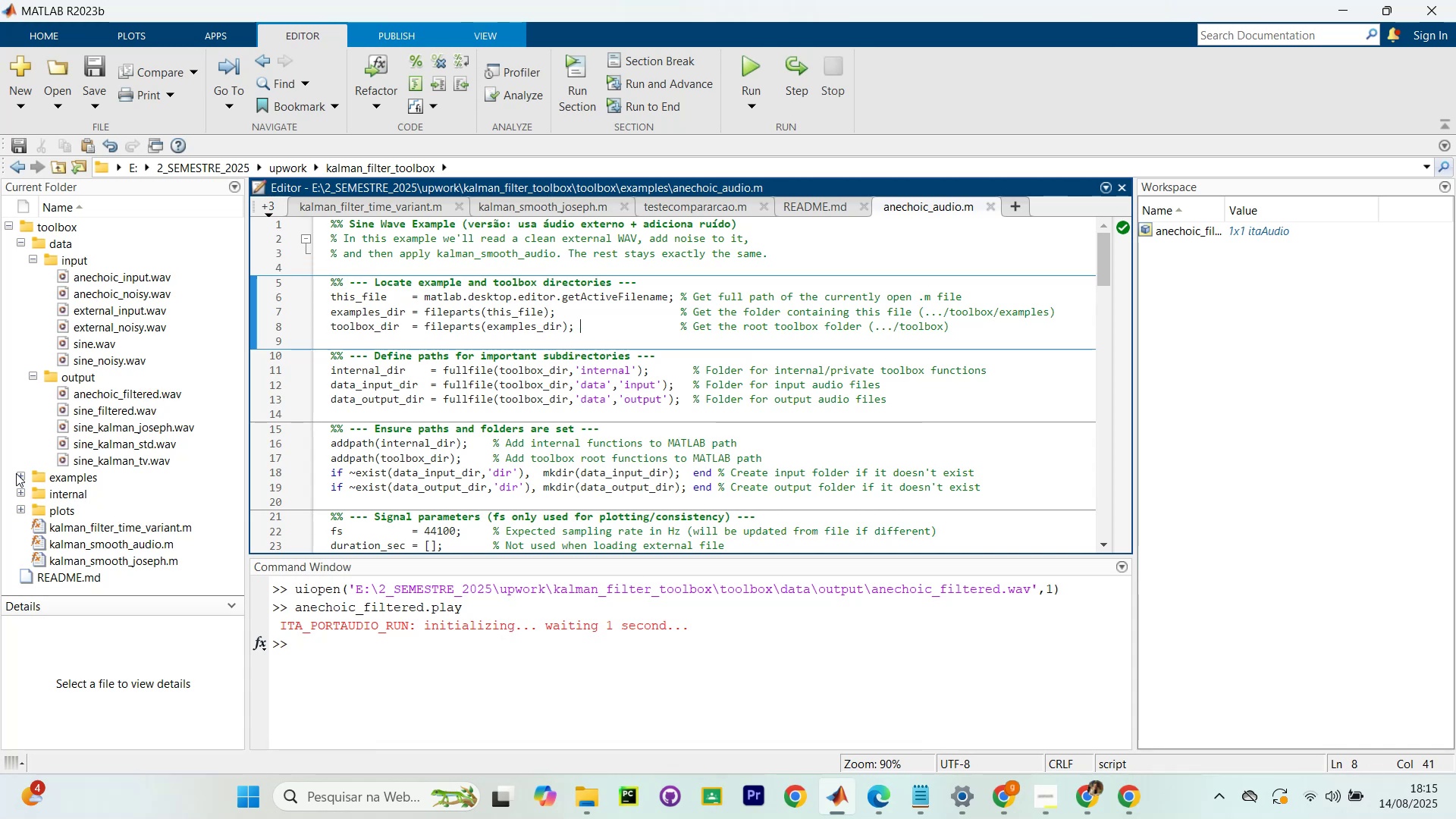 
left_click([17, 472])
 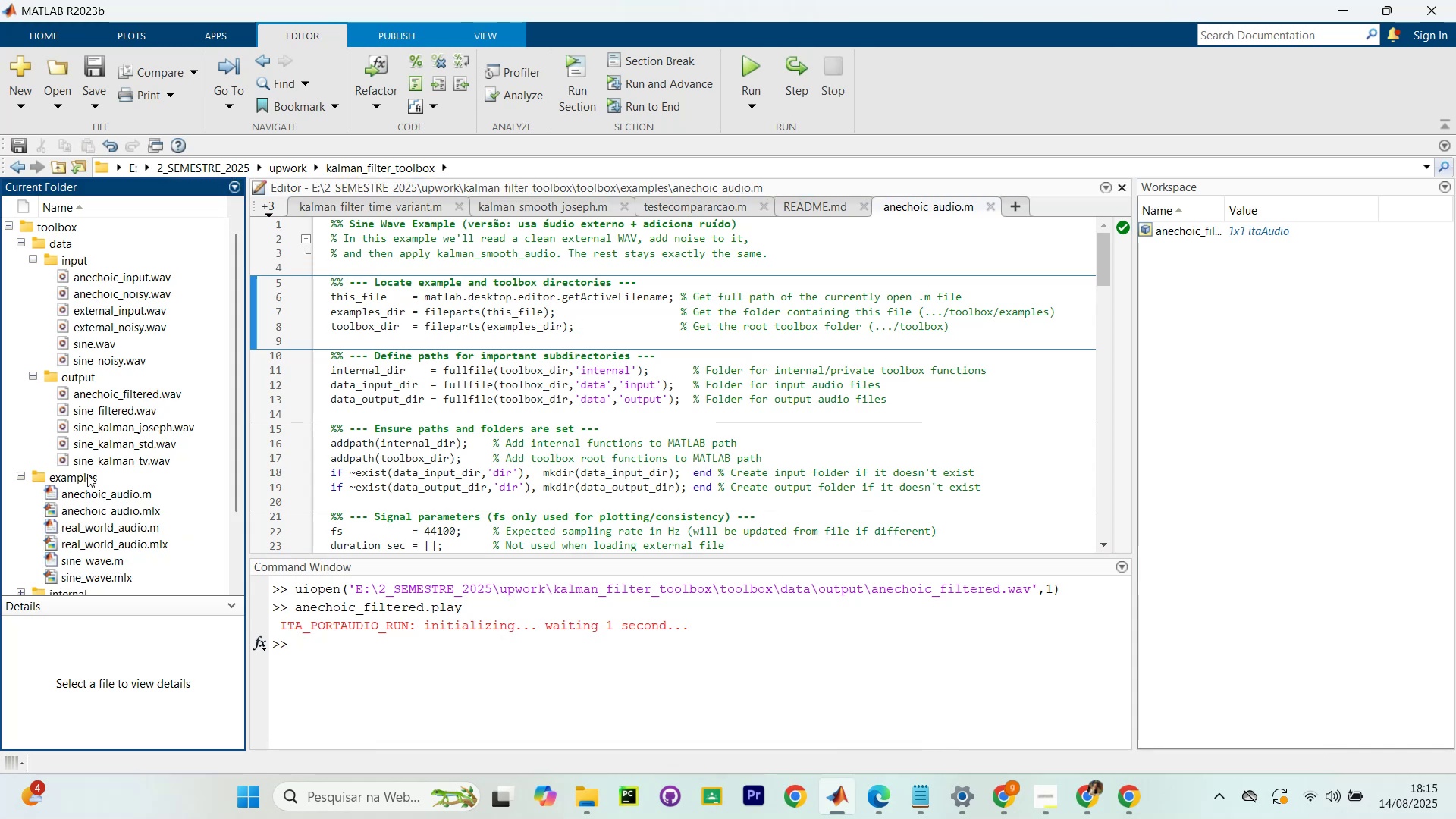 
scroll: coordinate [101, 467], scroll_direction: down, amount: 2.0
 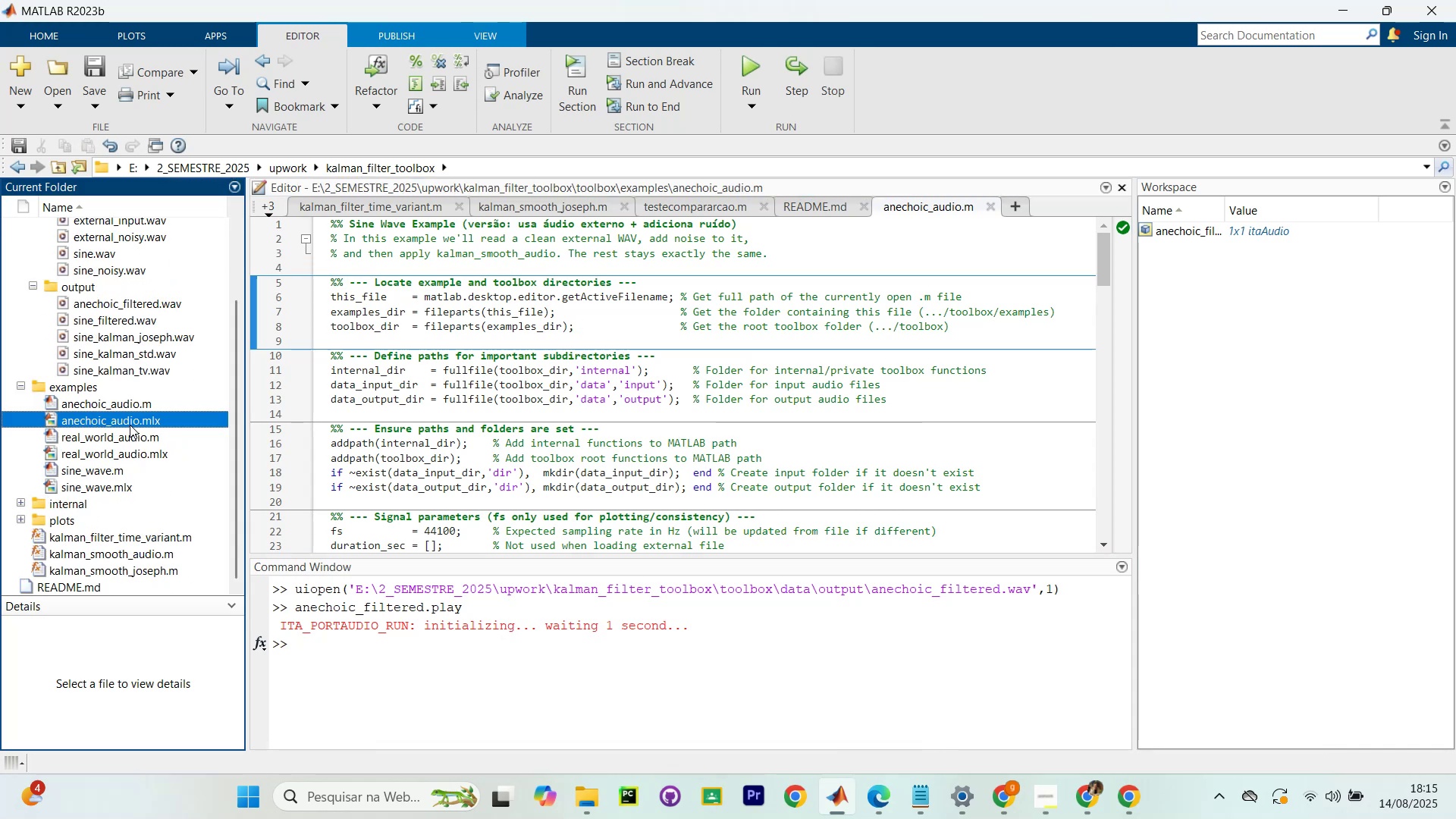 
right_click([130, 425])
 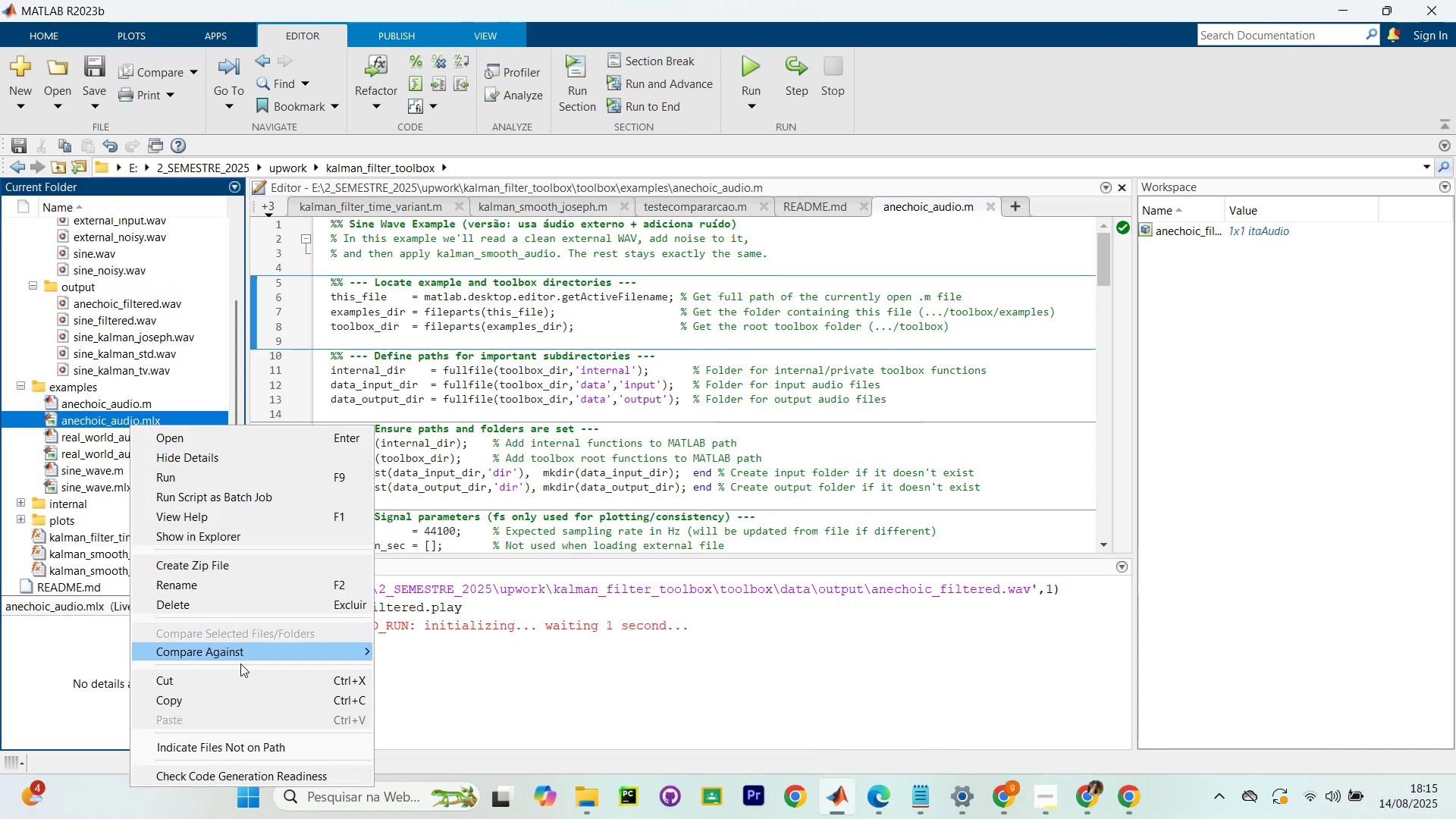 
left_click([233, 679])
 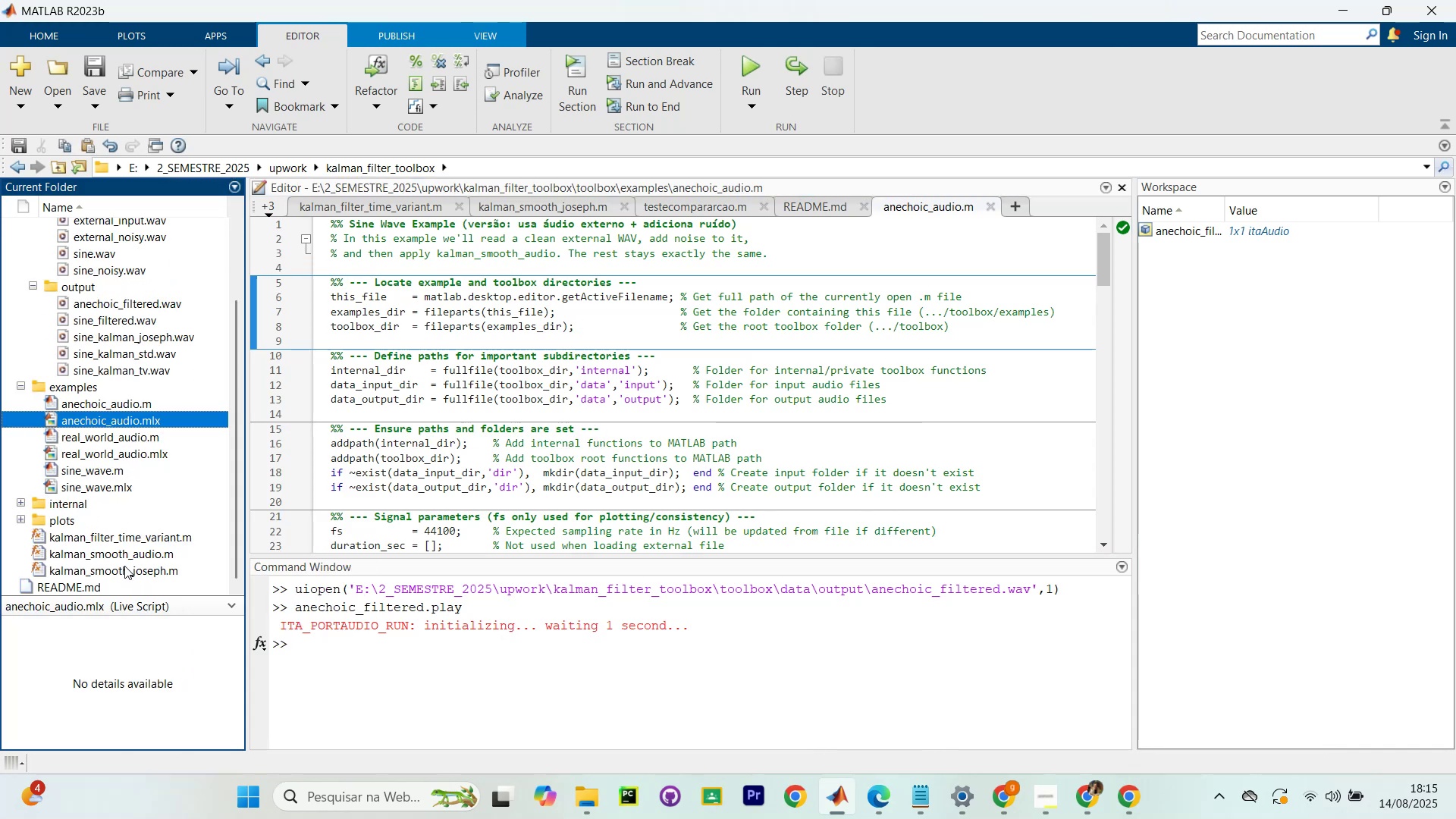 
scroll: coordinate [41, 491], scroll_direction: down, amount: 3.0
 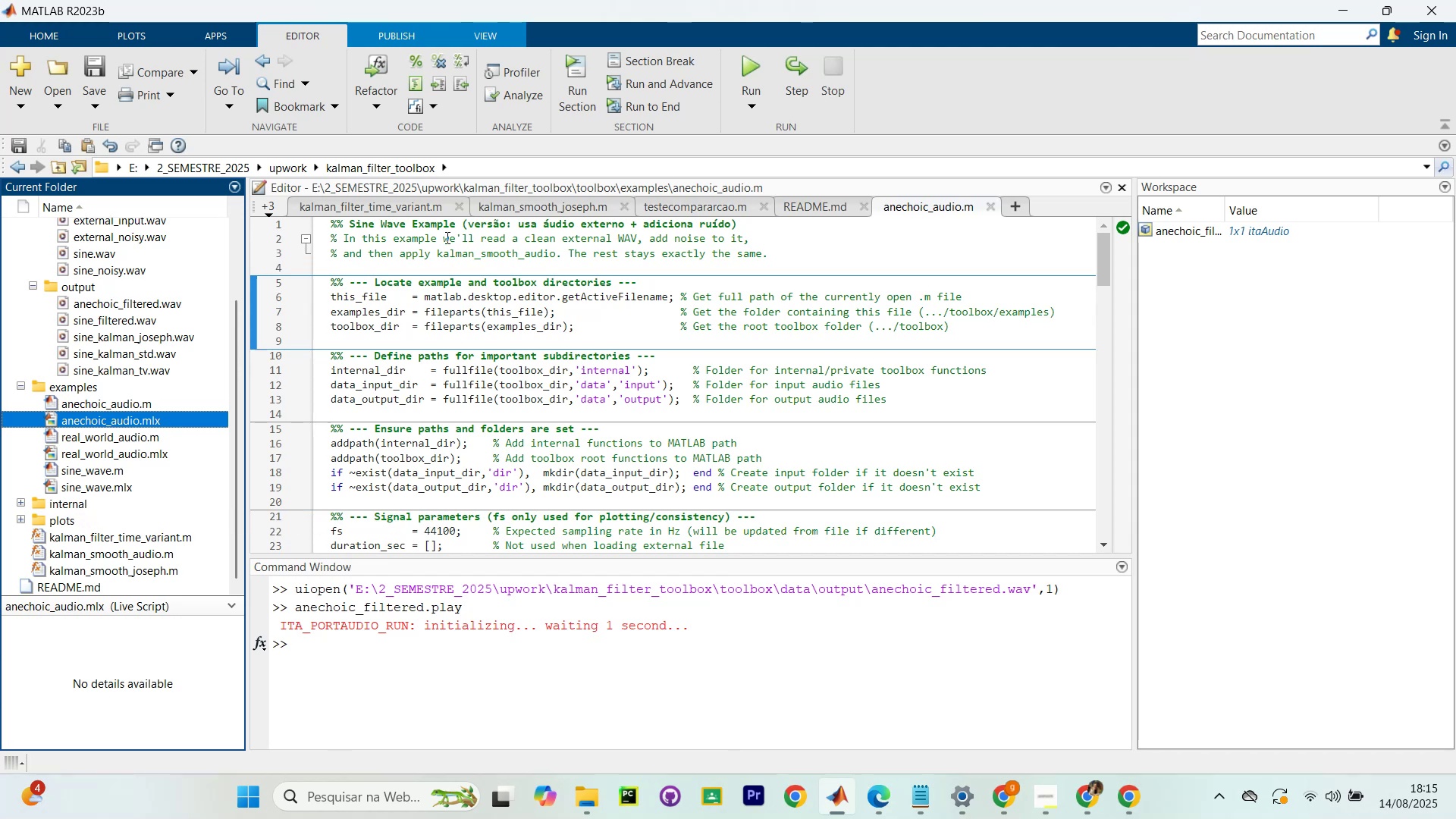 
wait(5.26)
 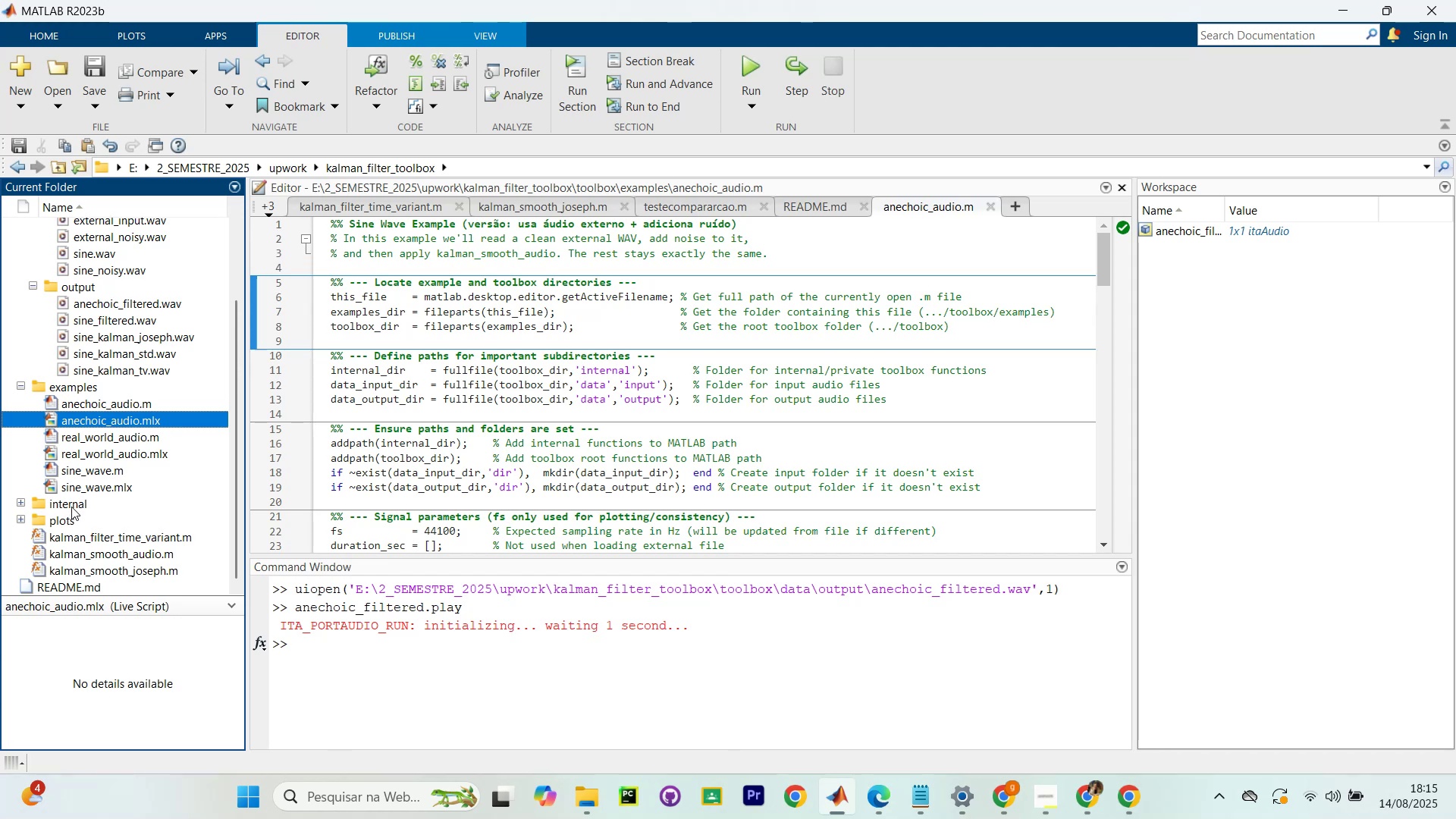 
double_click([126, 421])
 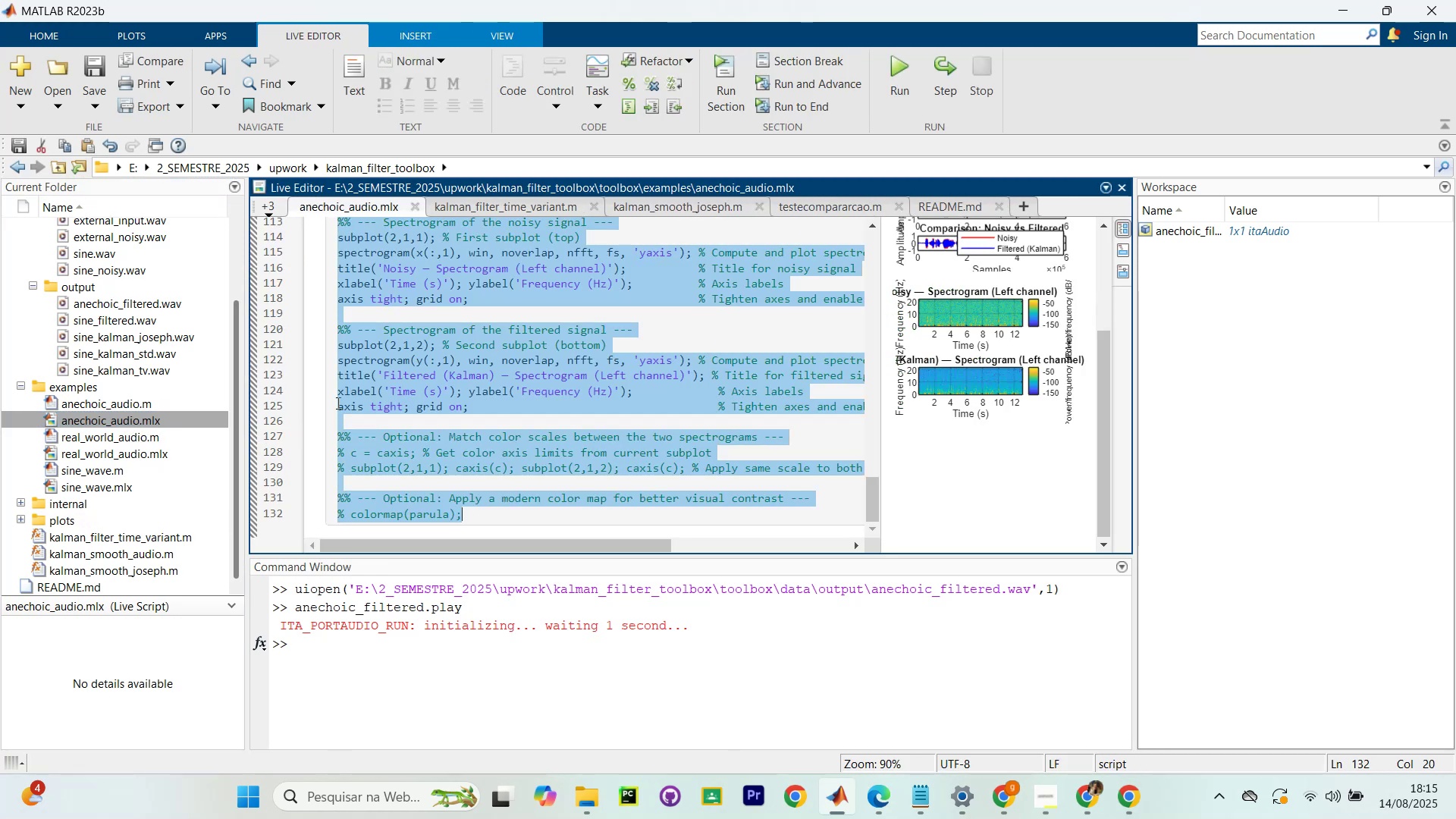 
left_click([383, 391])
 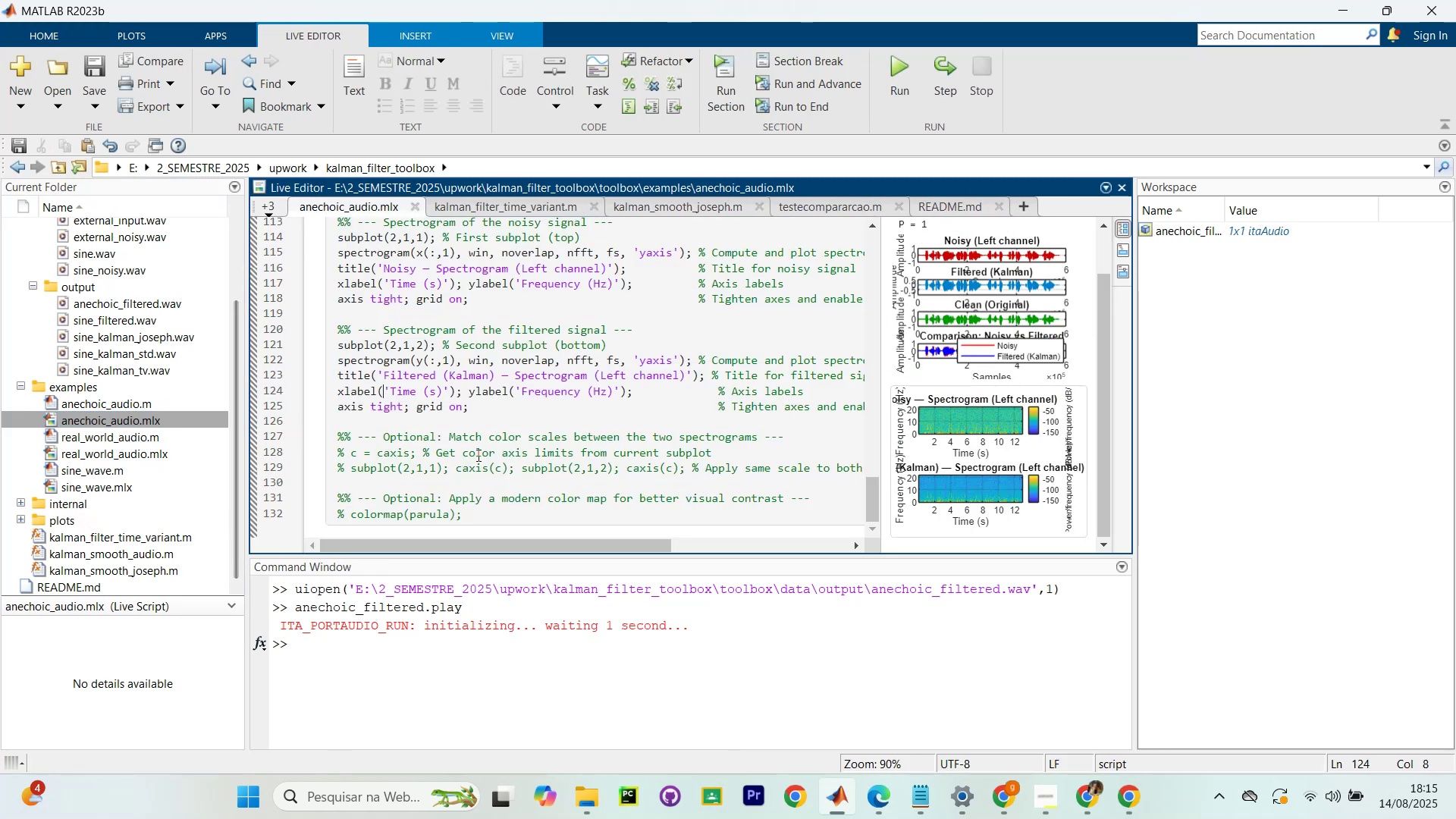 
key(Control+A)
 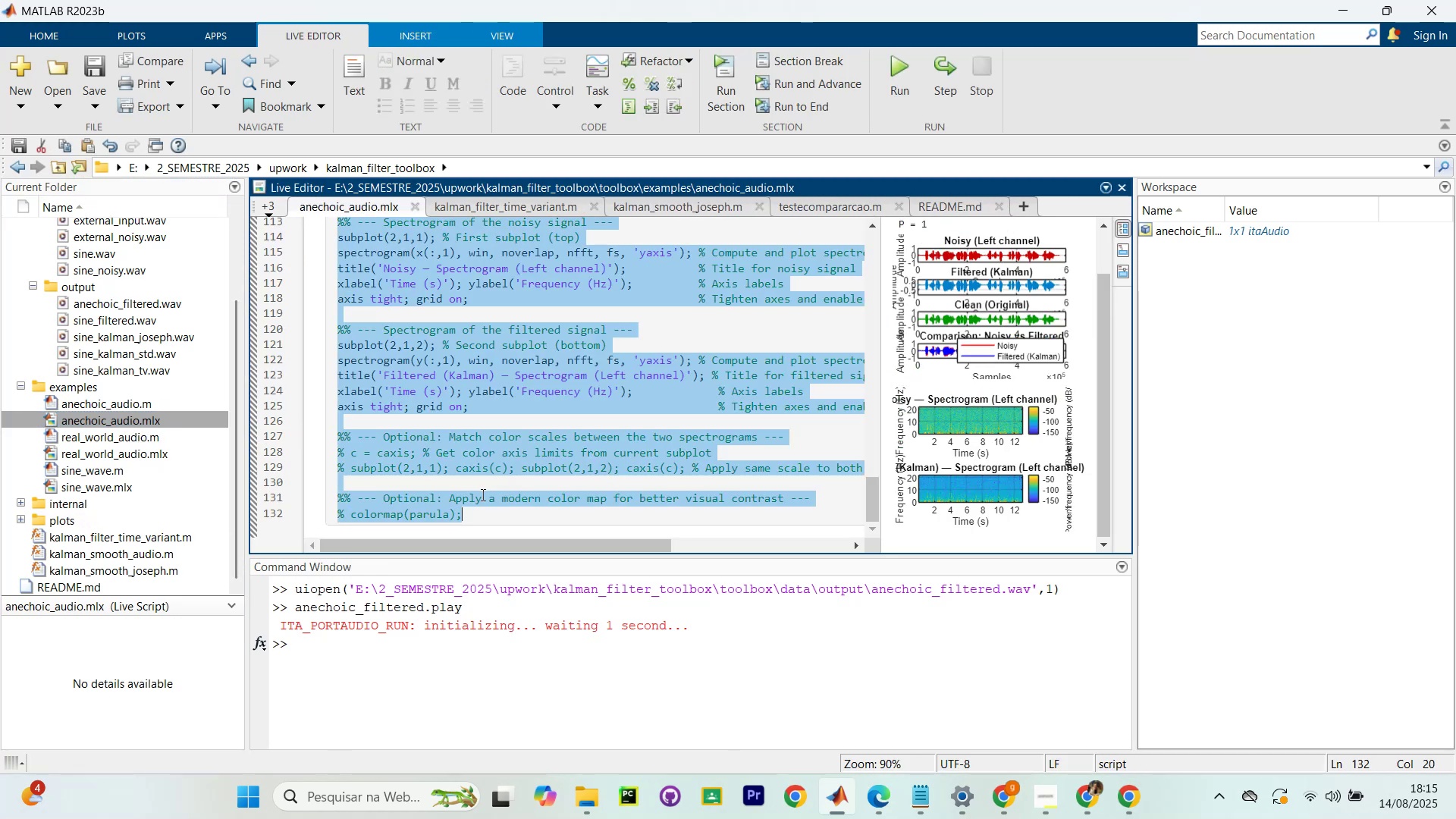 
scroll: coordinate [467, 457], scroll_direction: up, amount: 25.0
 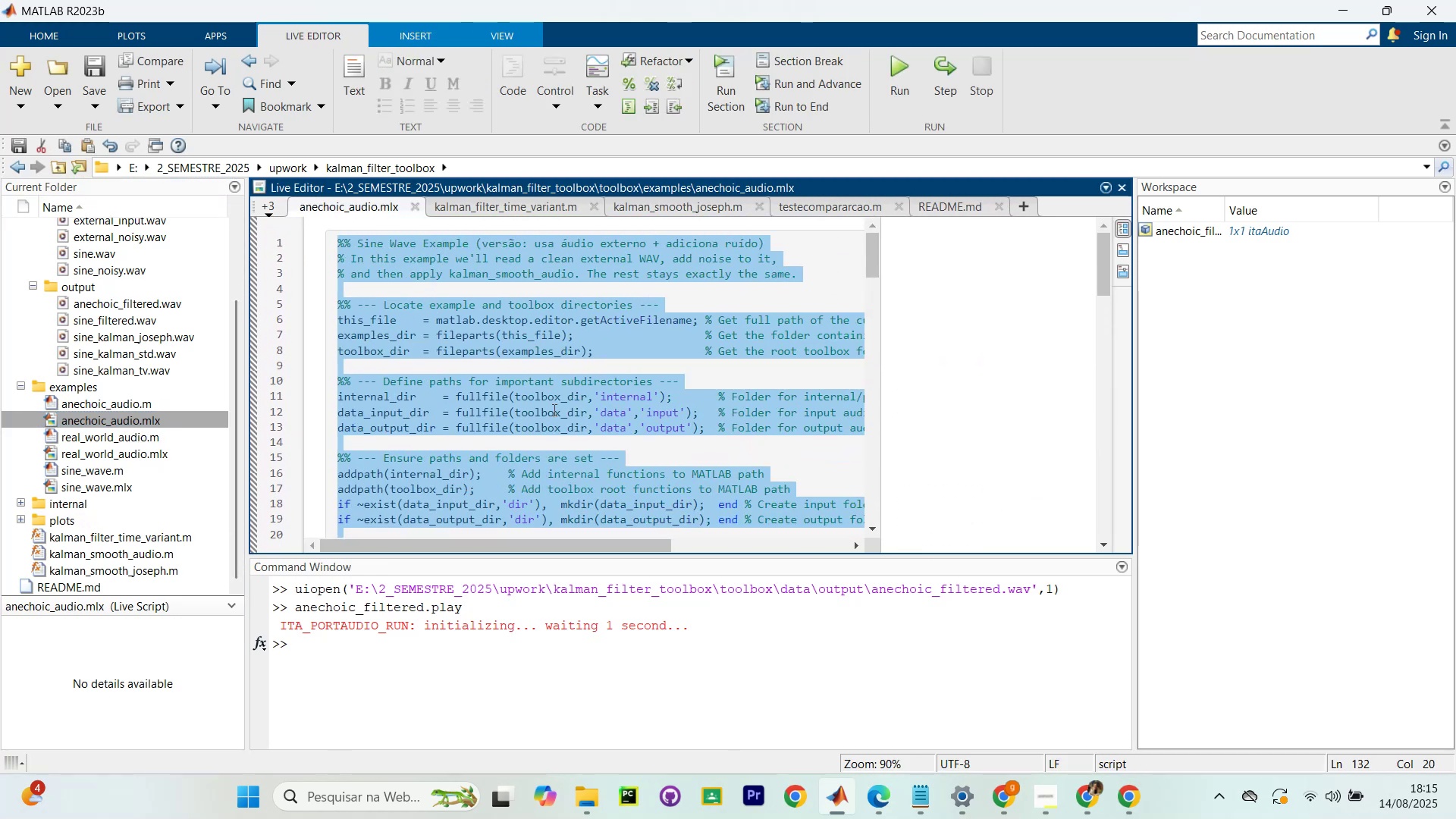 
scroll: coordinate [562, 396], scroll_direction: down, amount: 29.0
 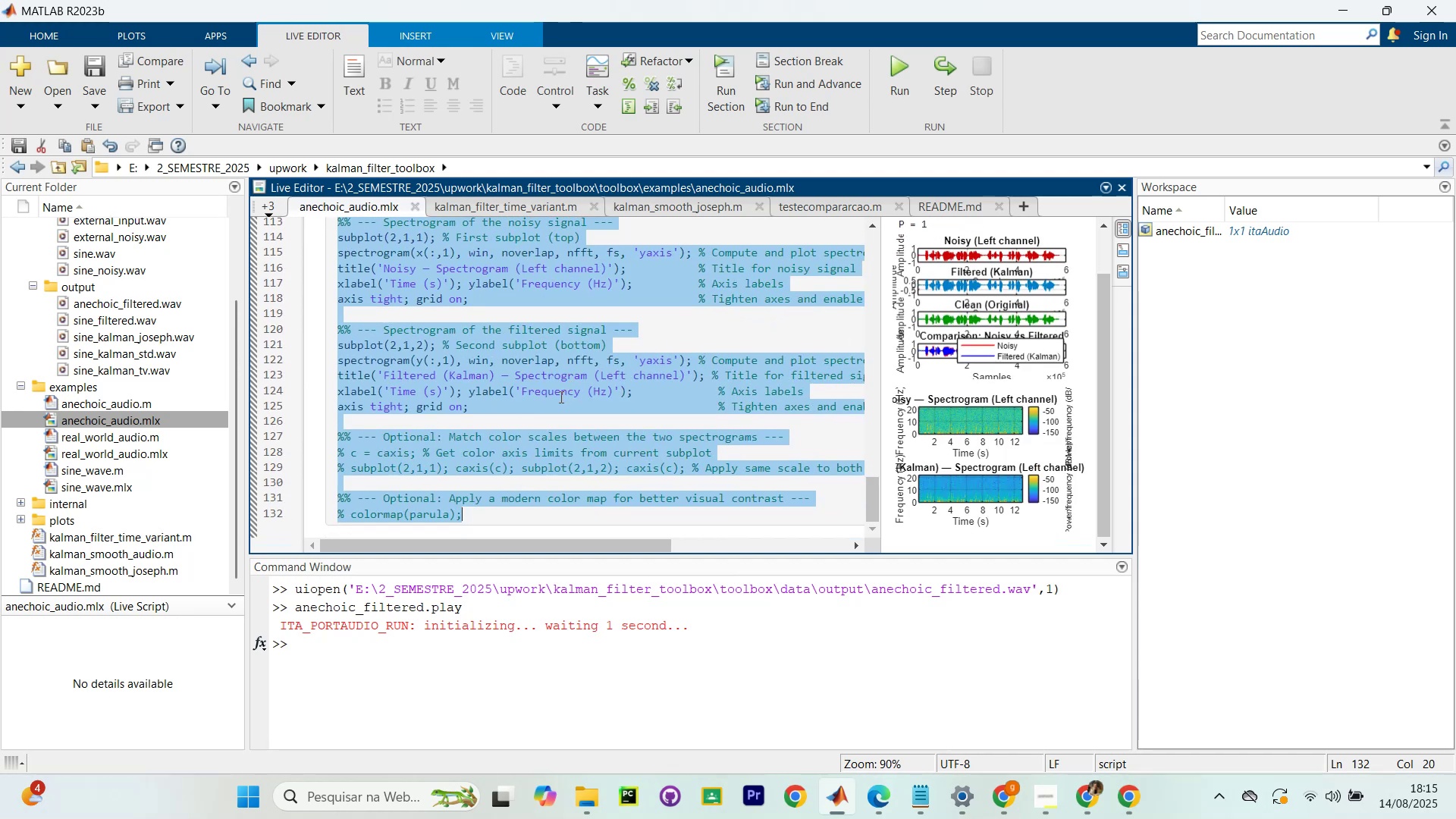 
key(Control+C)
 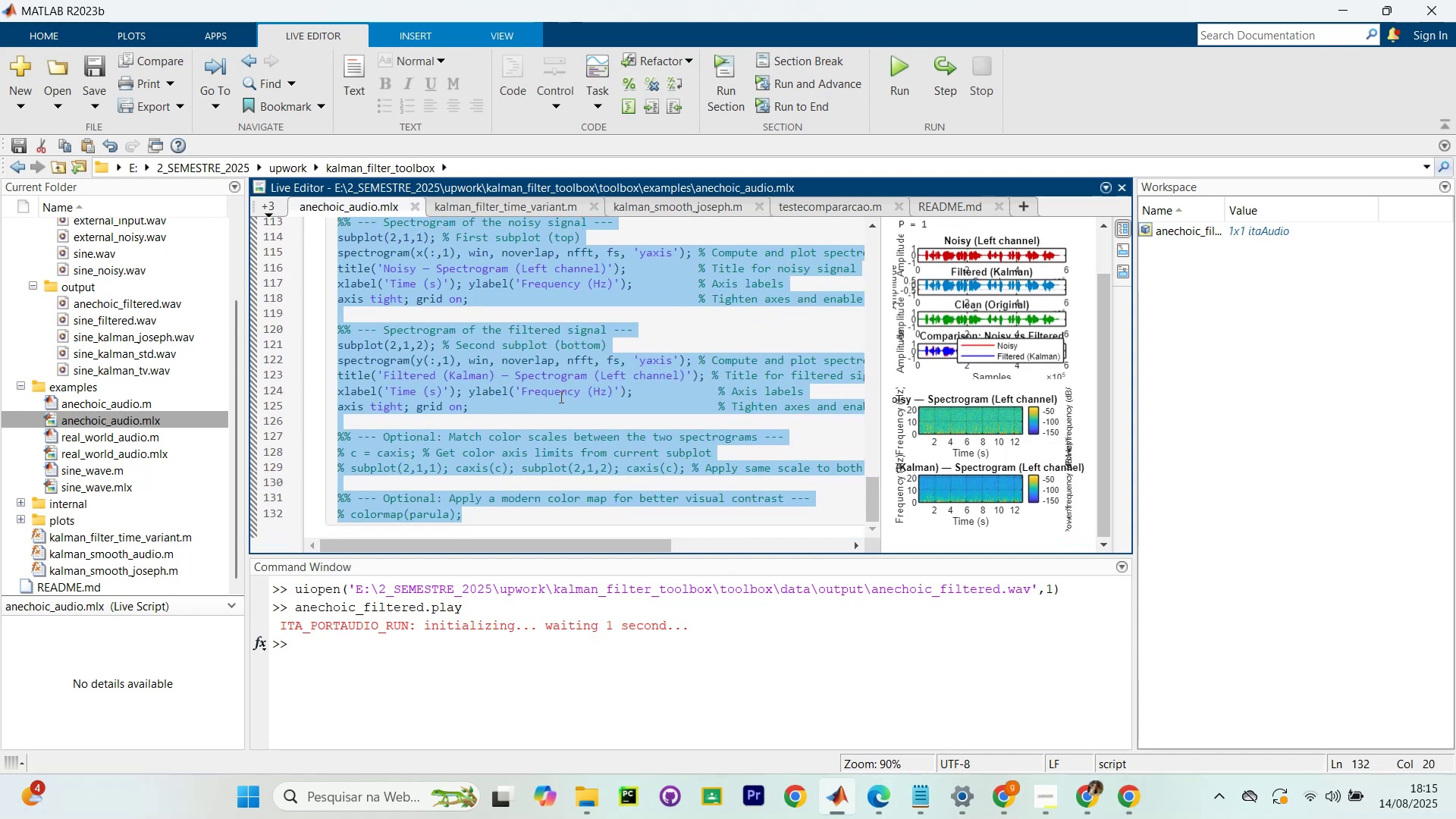 
key(Control+C)
 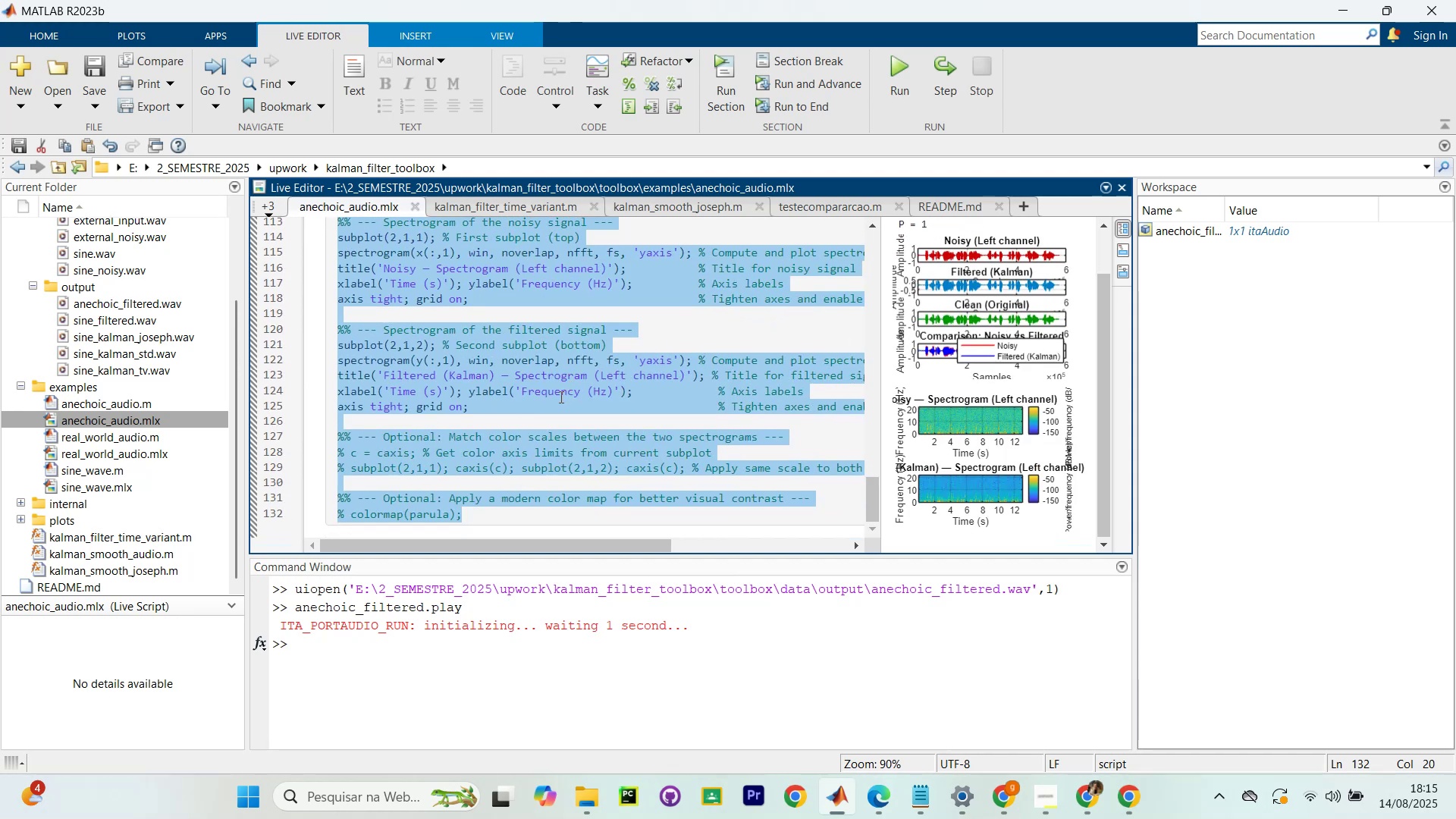 
key(Control+C)
 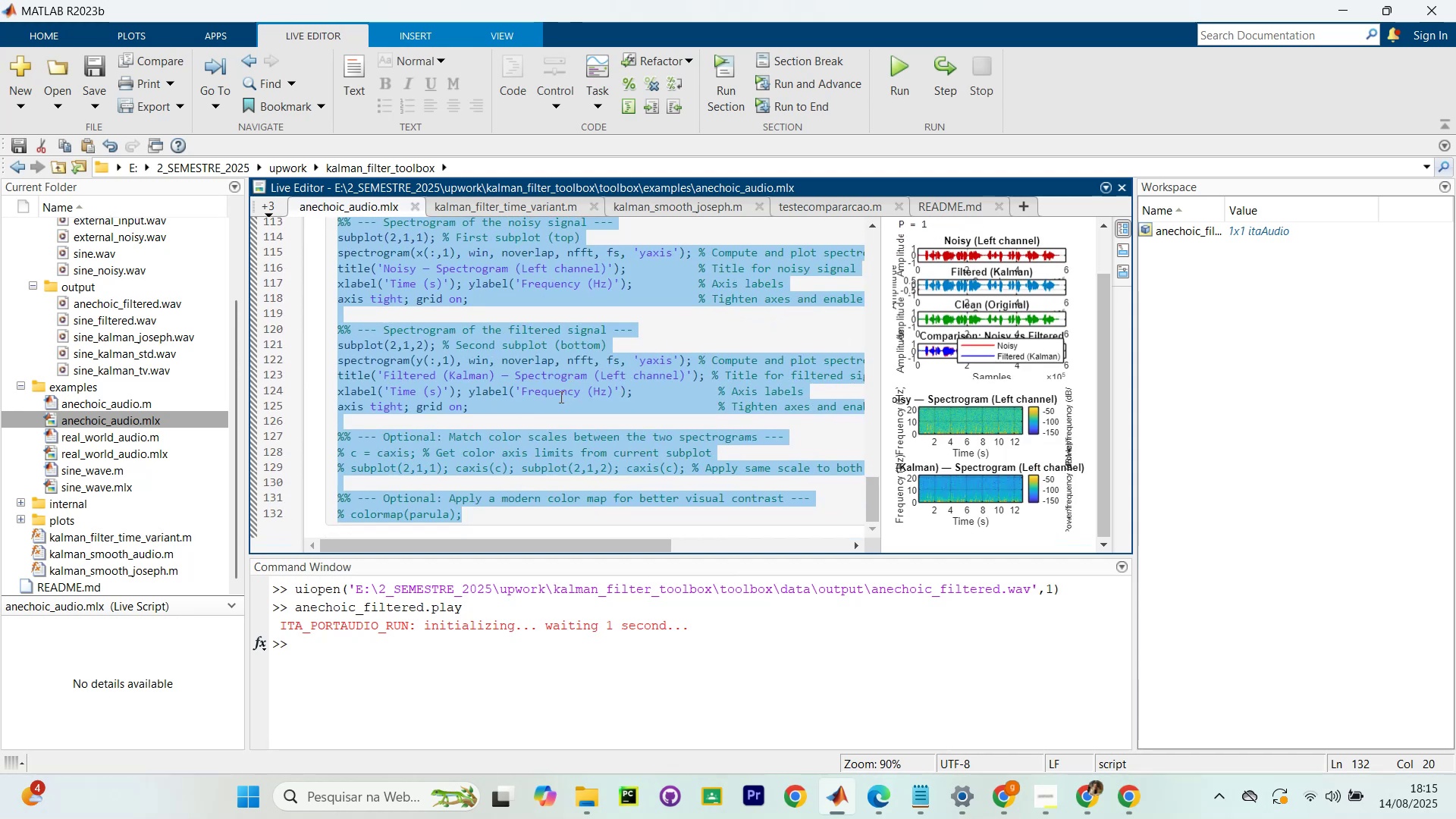 
key(Control+C)
 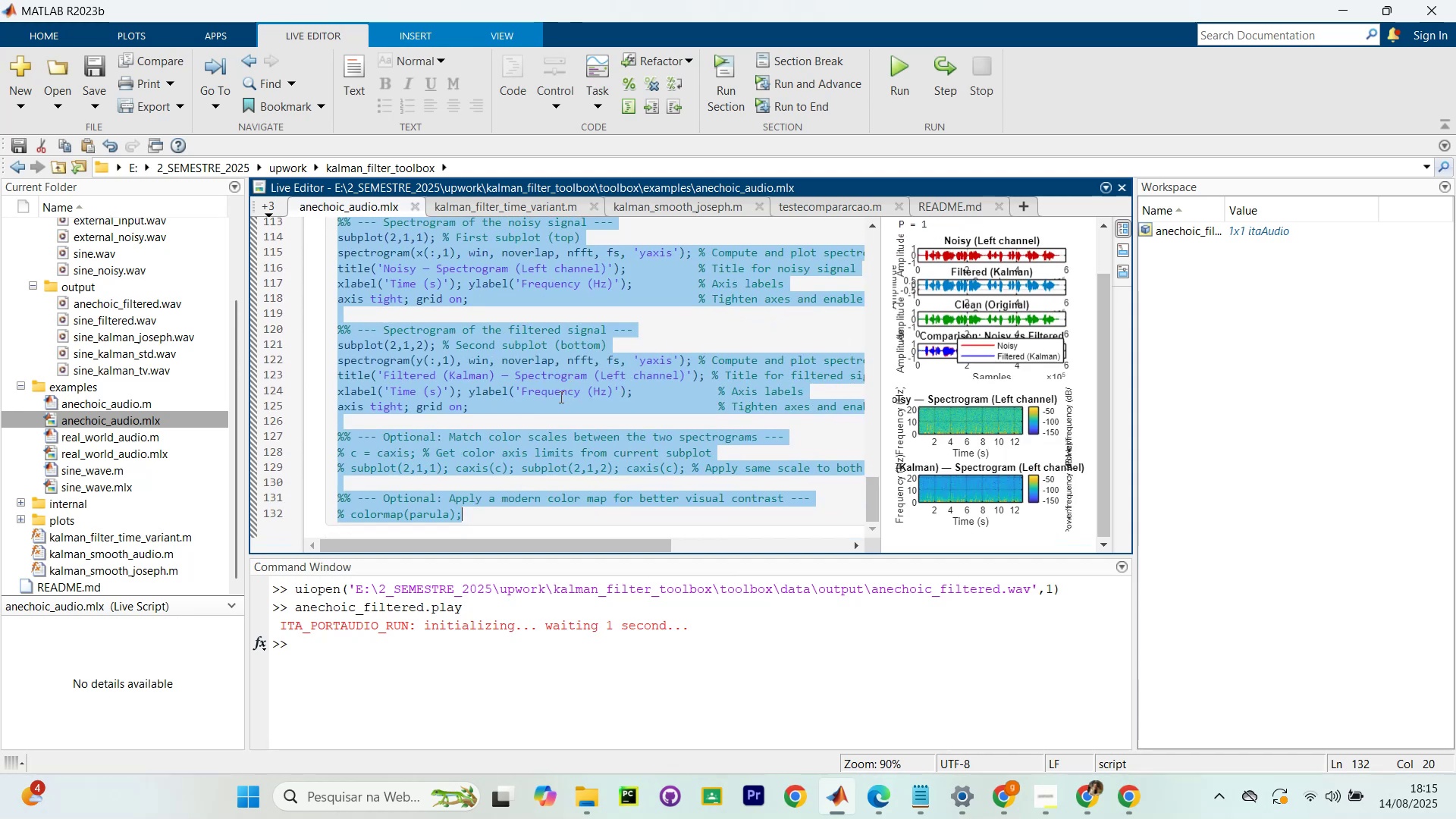 
key(Control+C)
 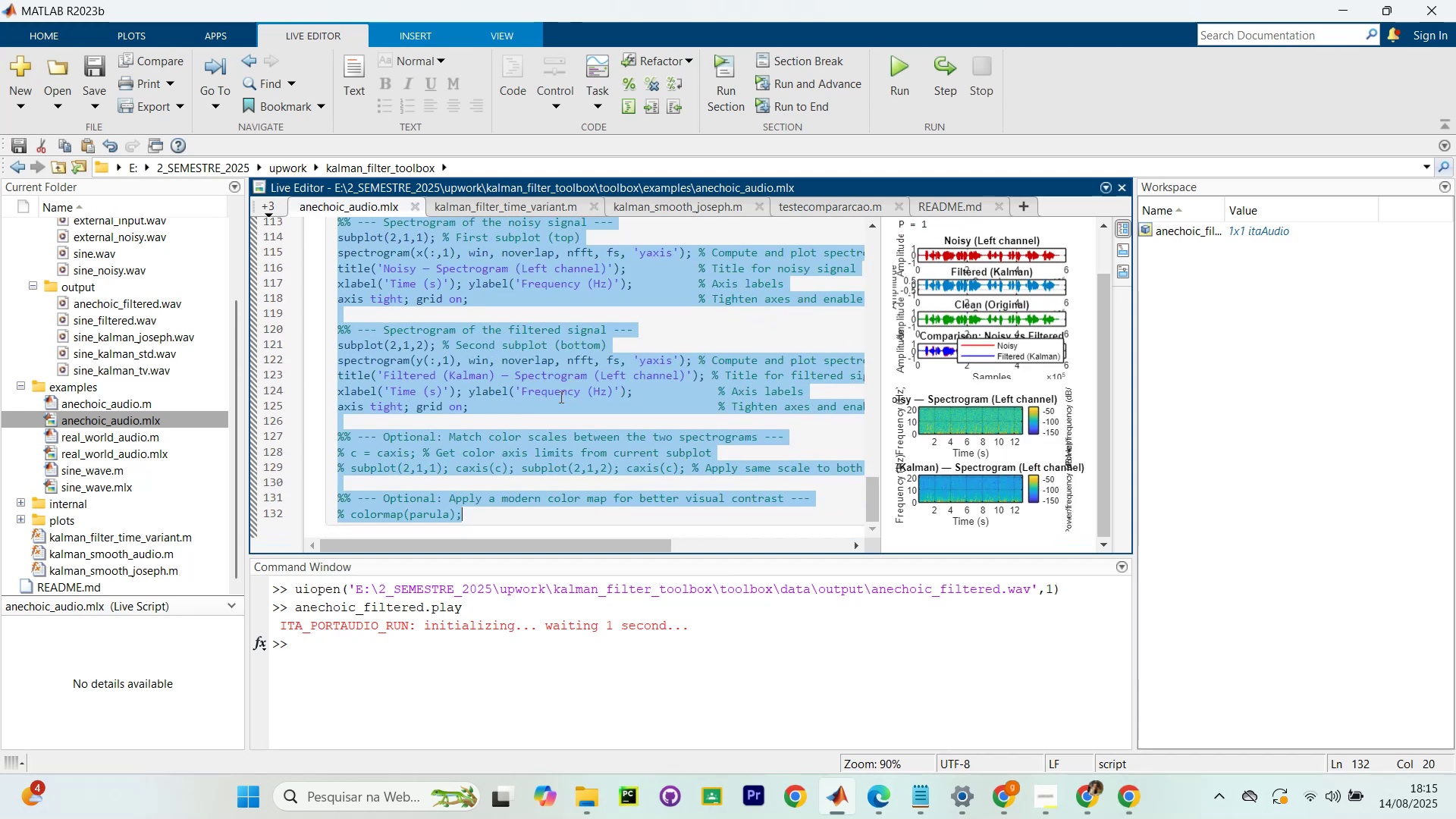 
key(Control+C)
 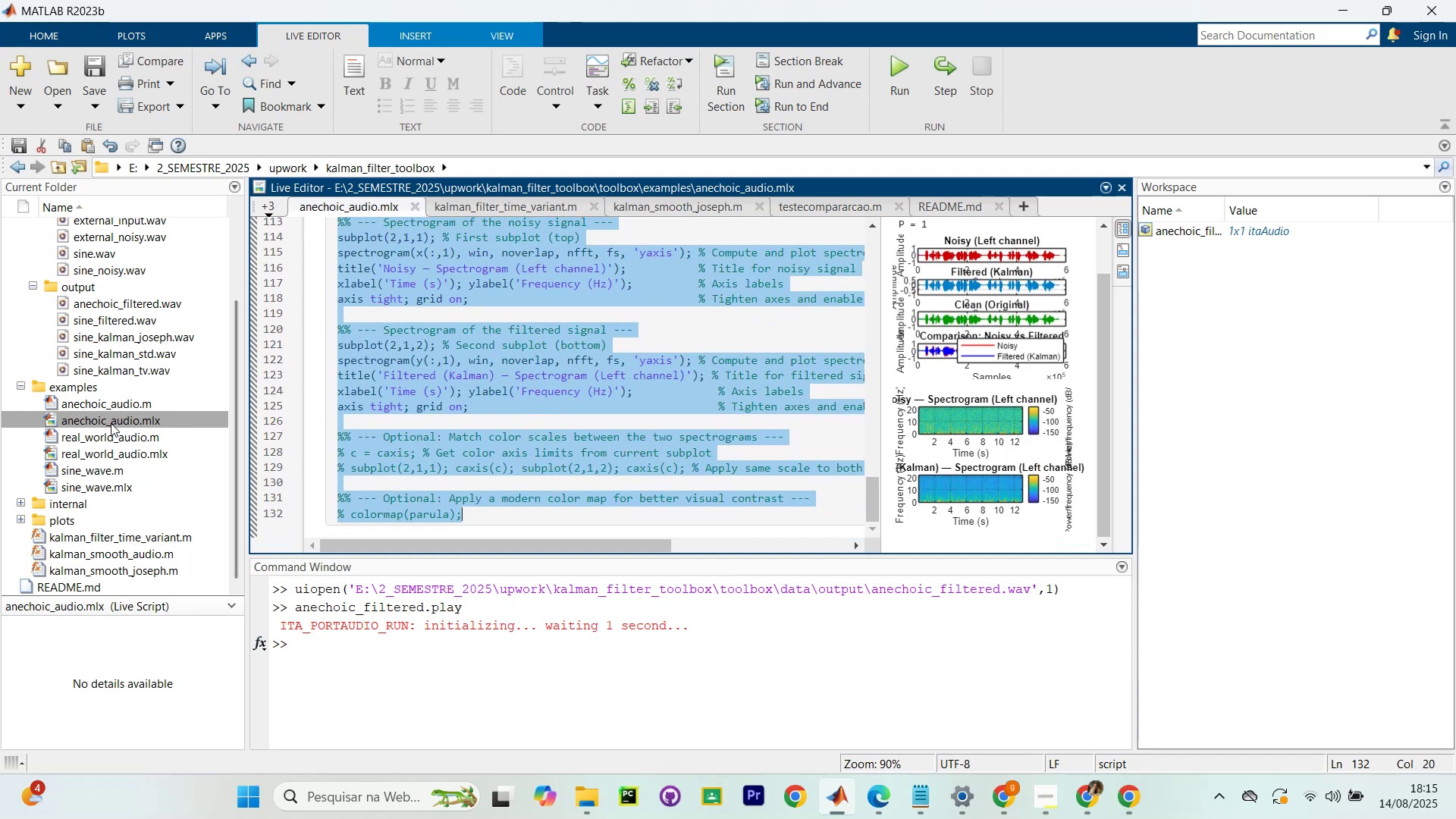 
left_click_drag(start_coordinate=[124, 422], to_coordinate=[80, 283])
 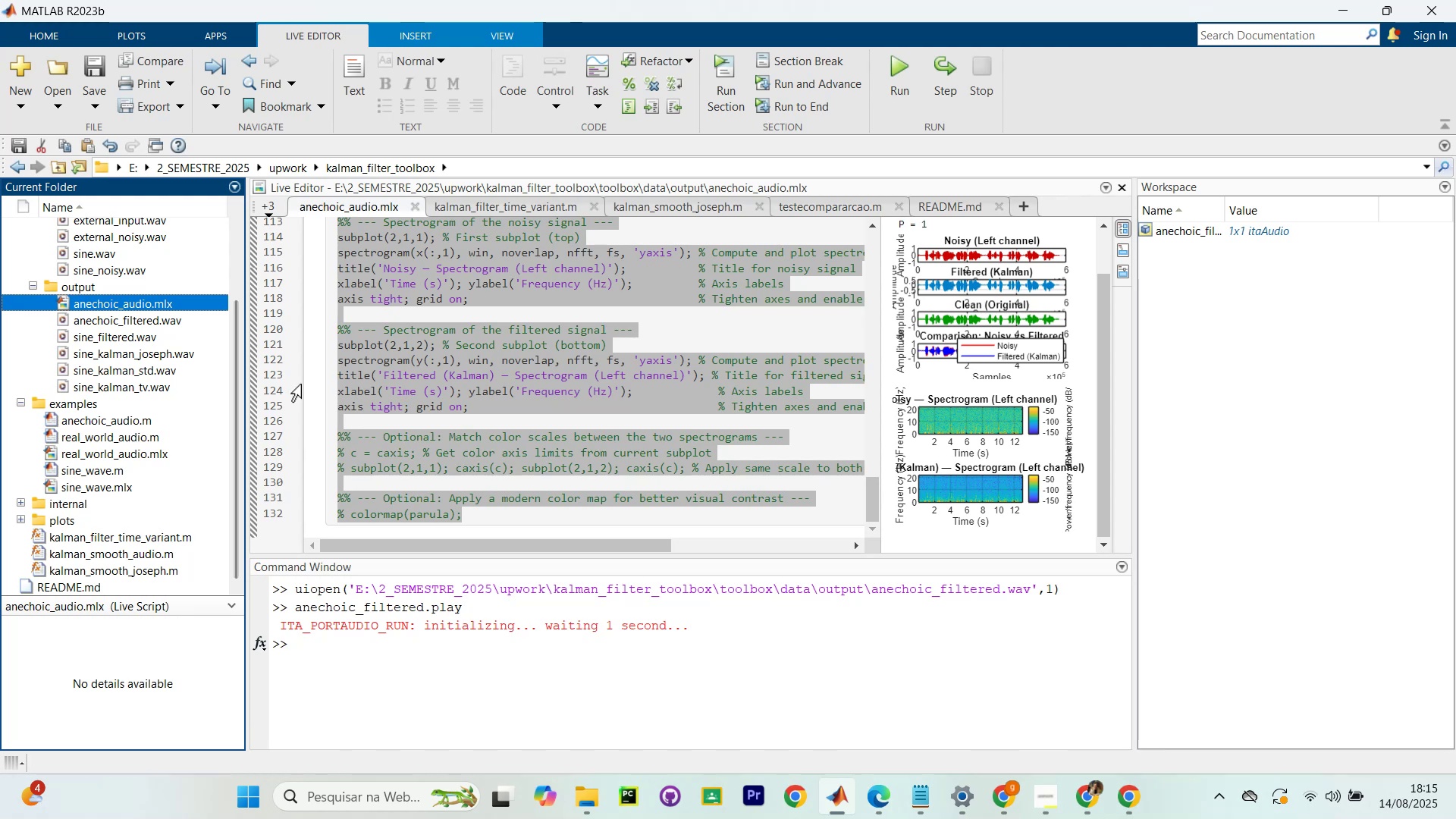 
double_click([142, 419])
 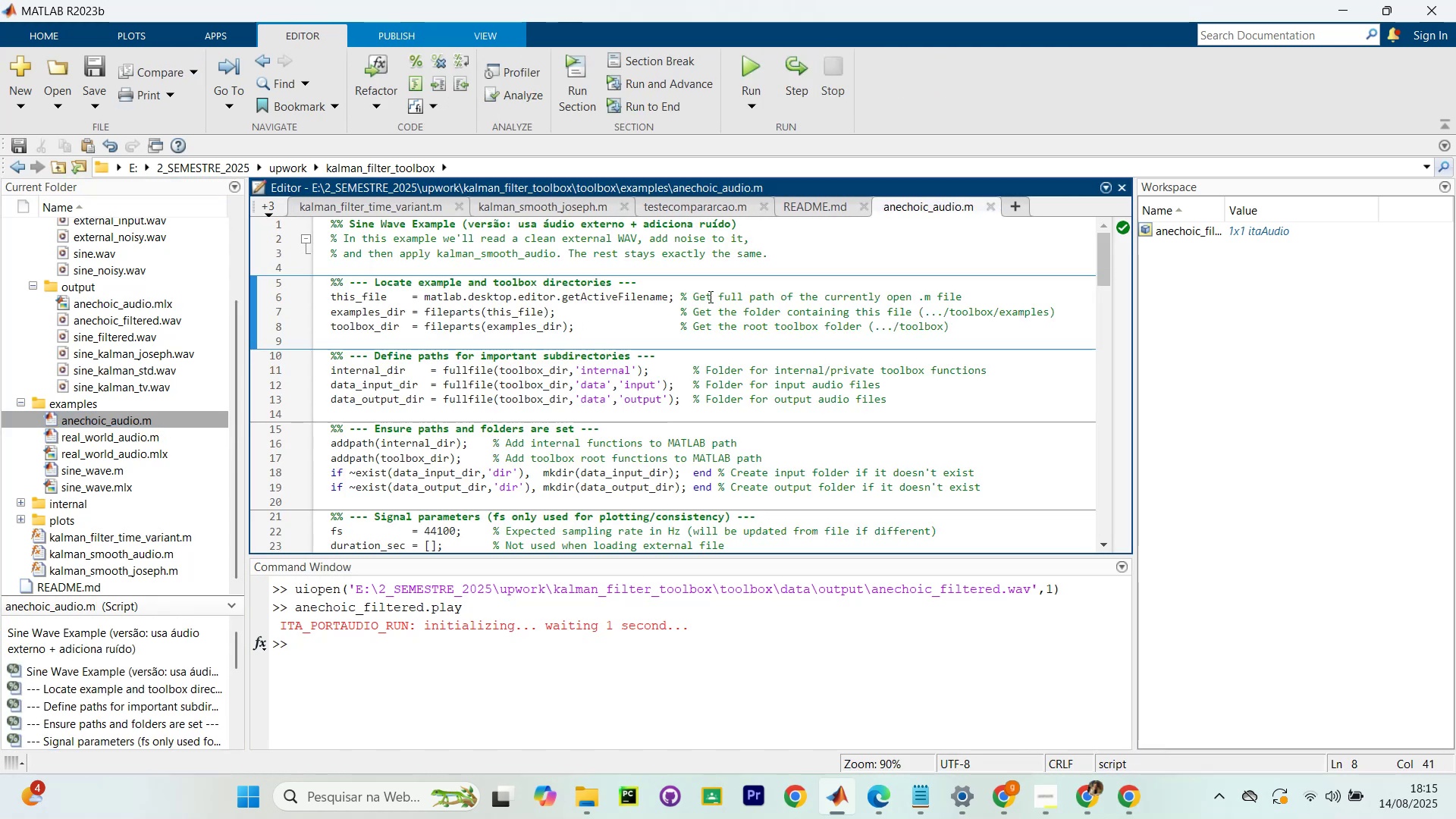 
left_click([738, 268])
 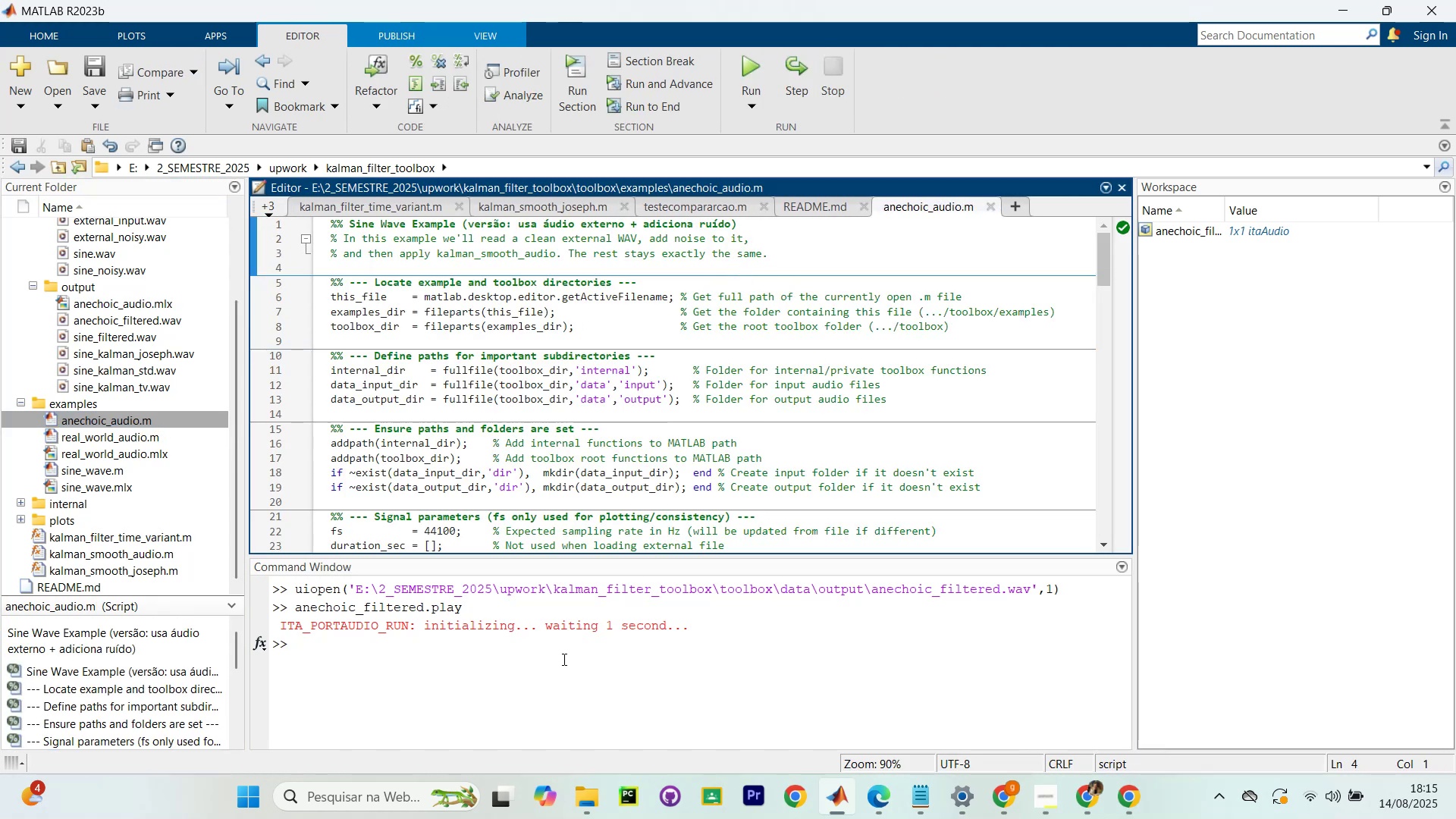 
left_click([545, 686])
 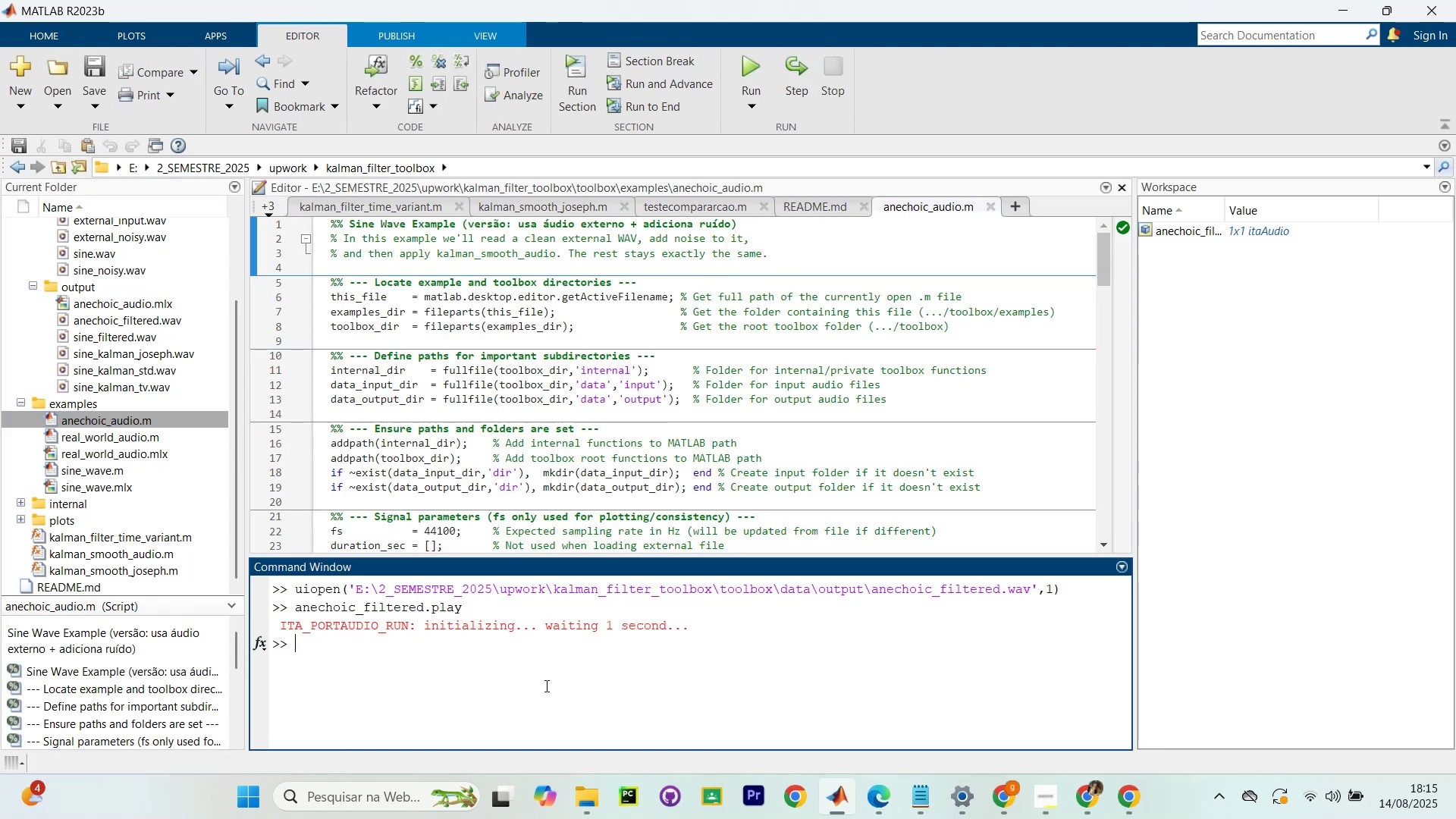 
type(clc)
 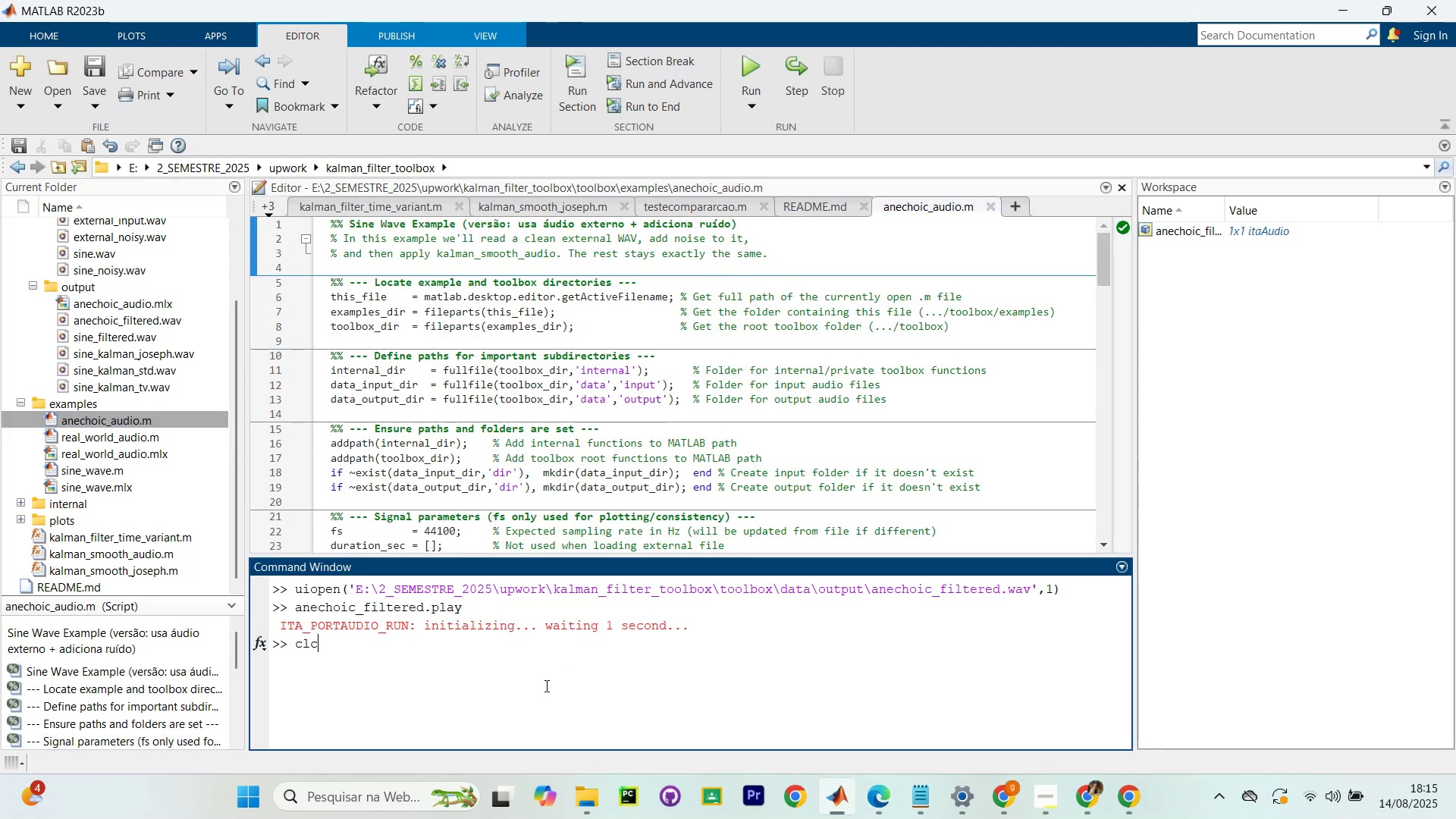 
key(Enter)
 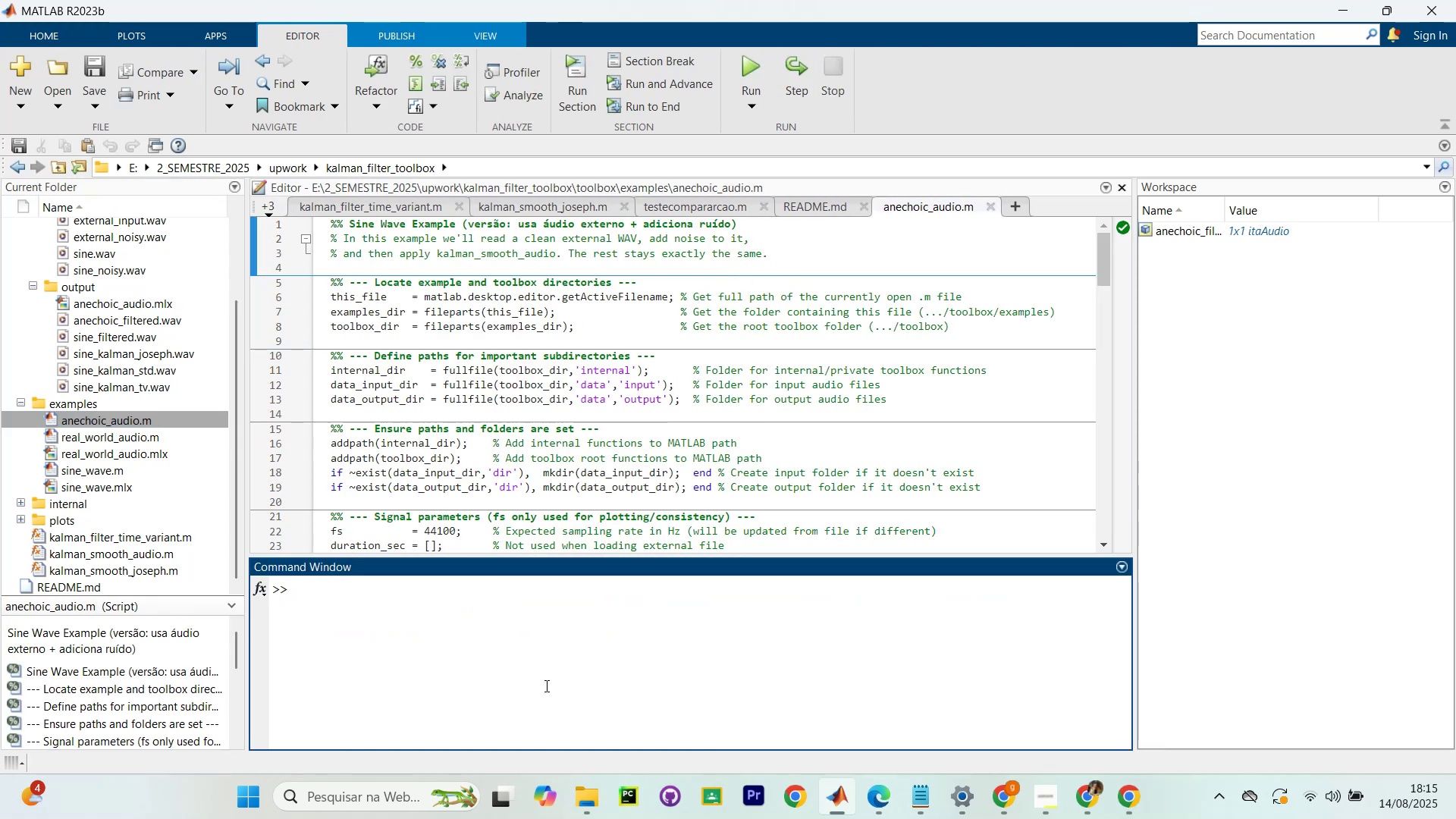 
type(clear)
 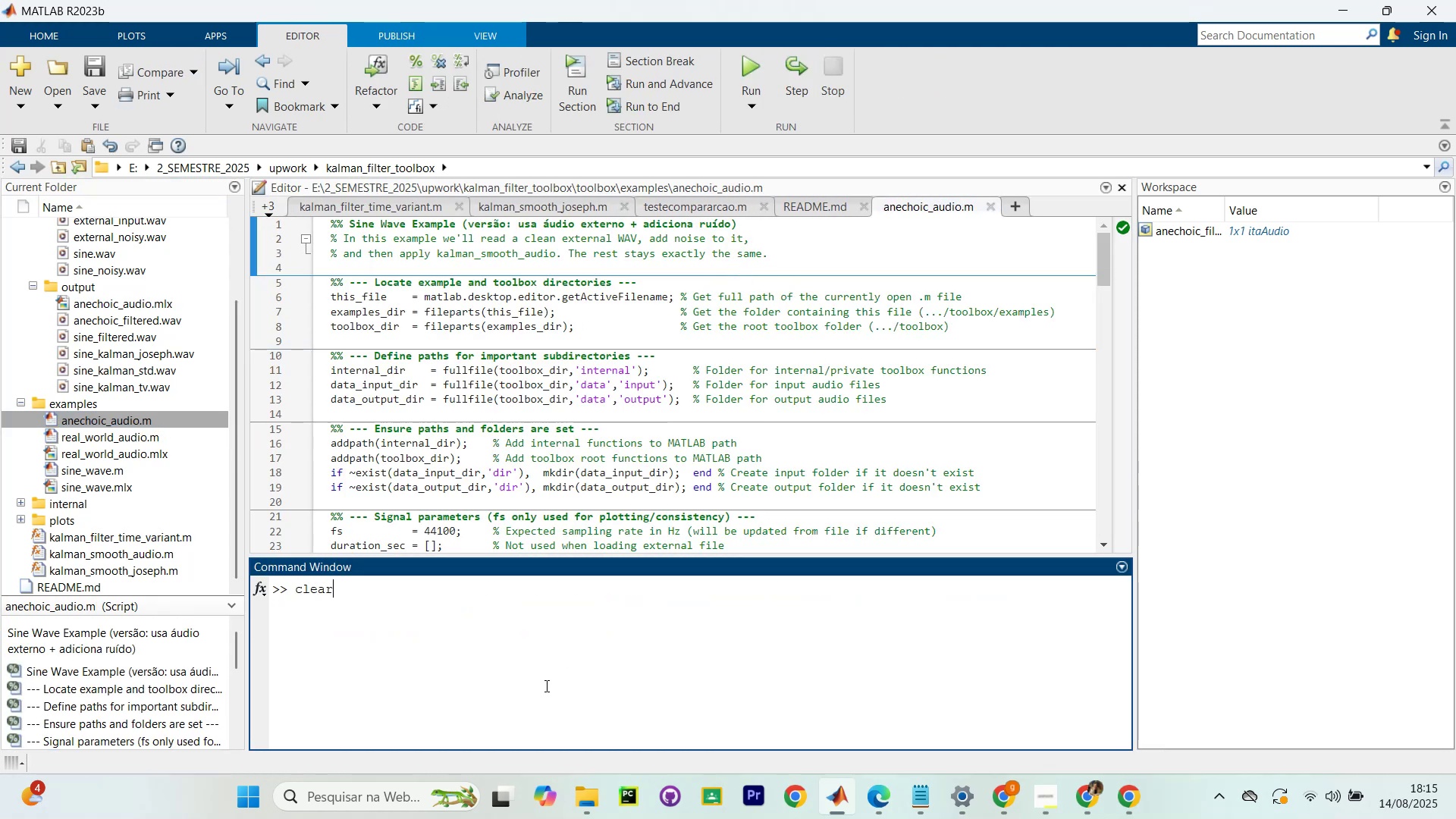 
key(Enter)
 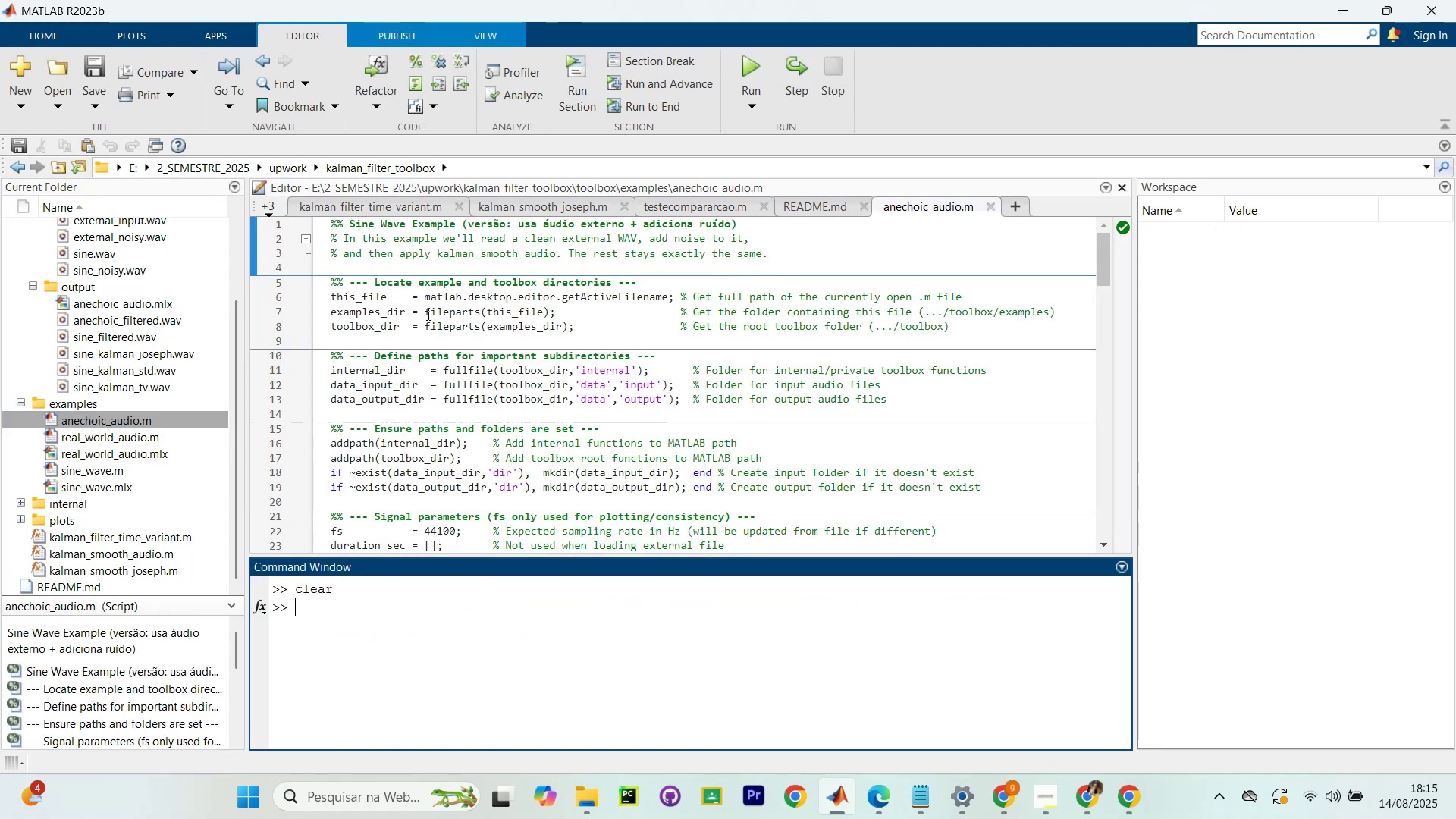 
left_click([467, 256])
 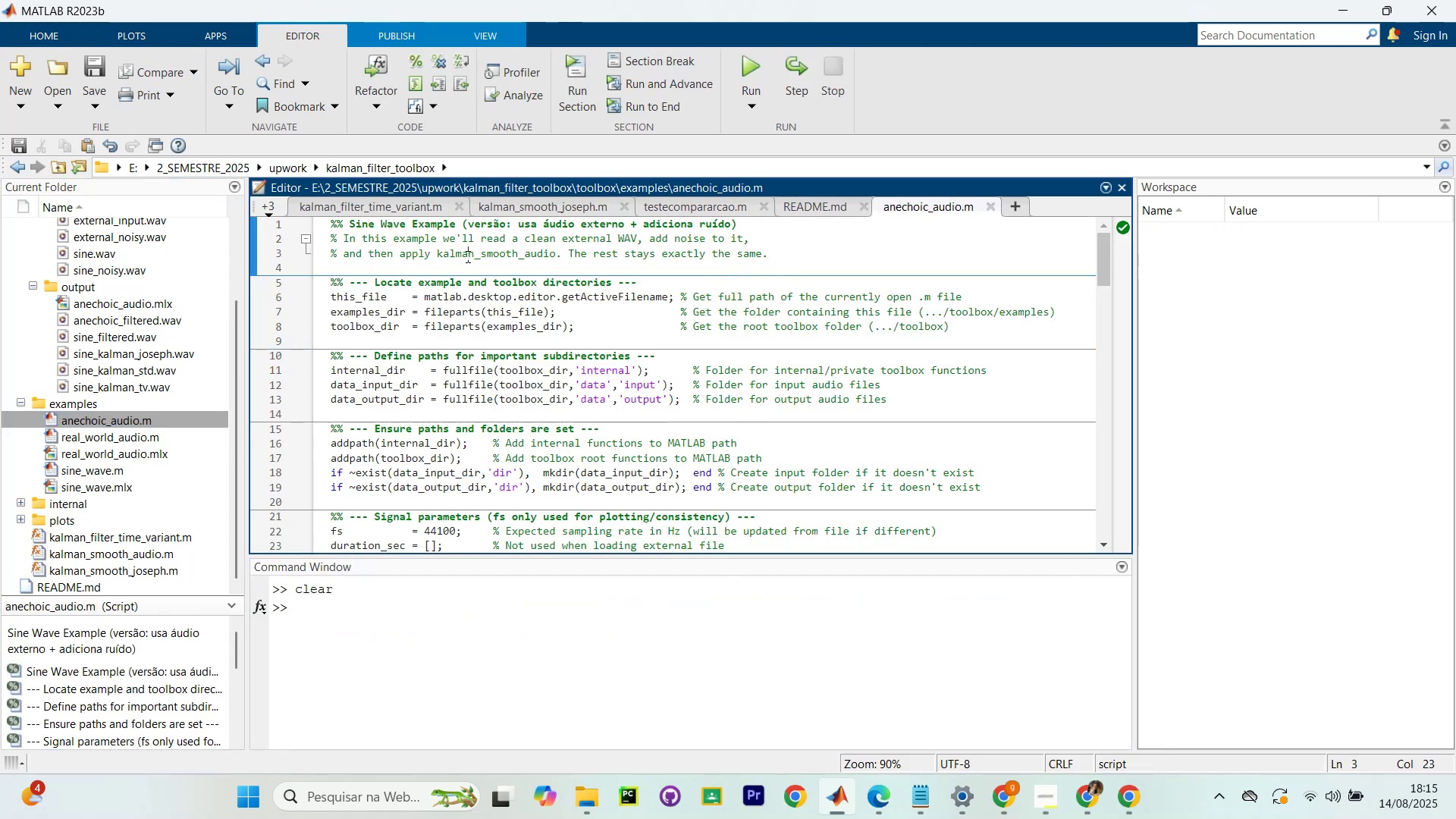 
key(Control+Shift+Enter)
 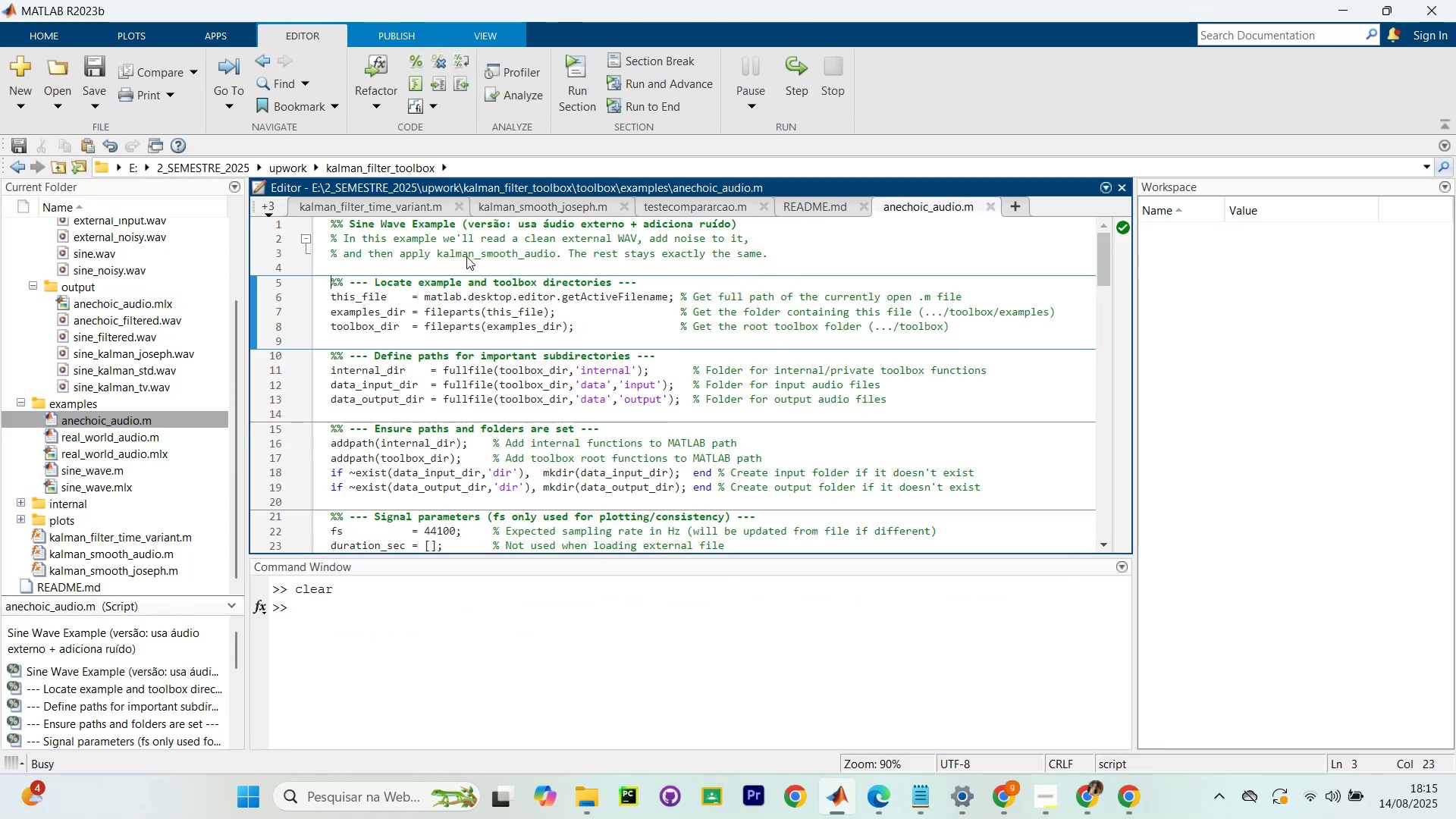 
key(Control+Shift+Enter)
 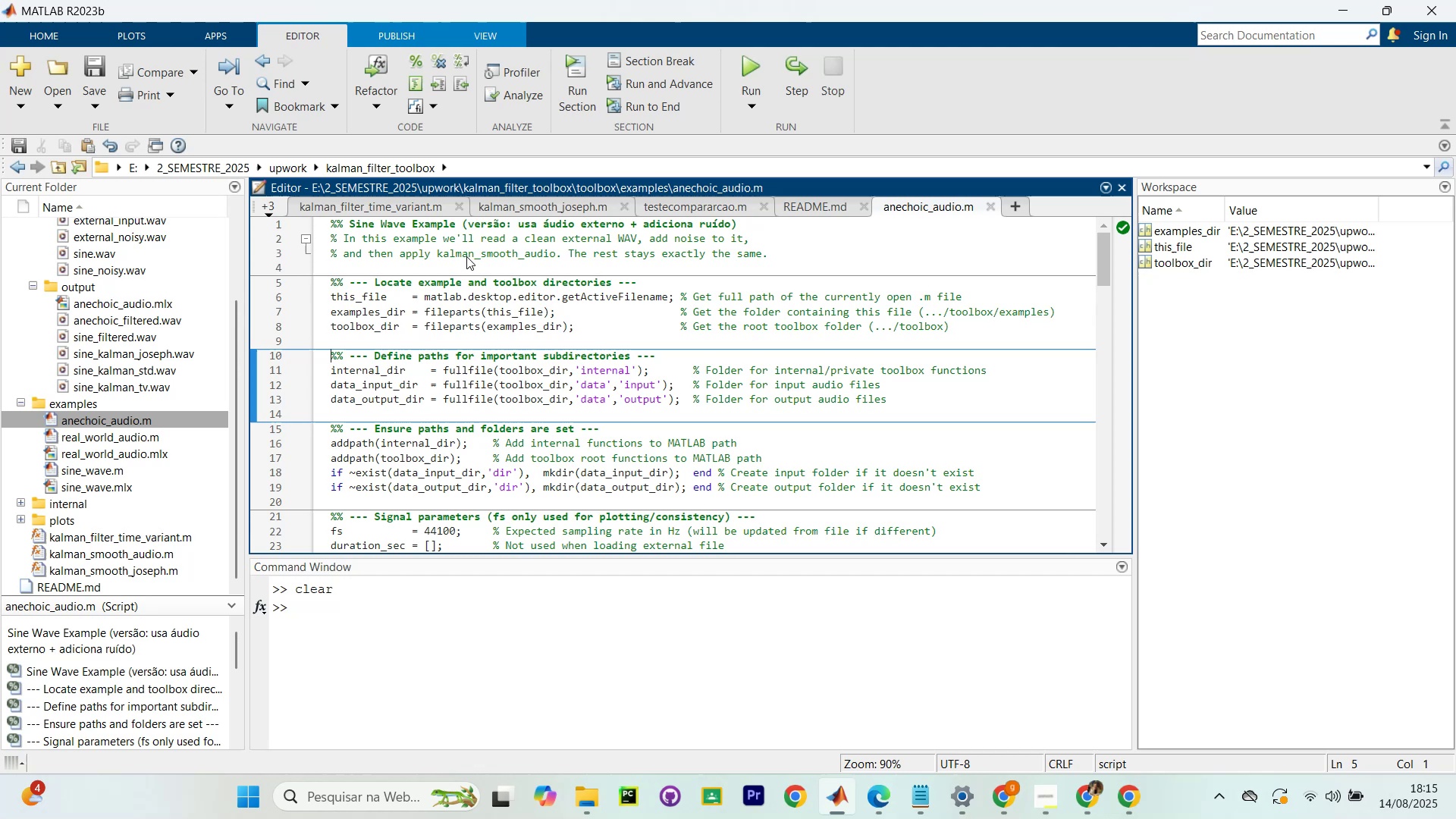 
key(Control+Shift+Enter)
 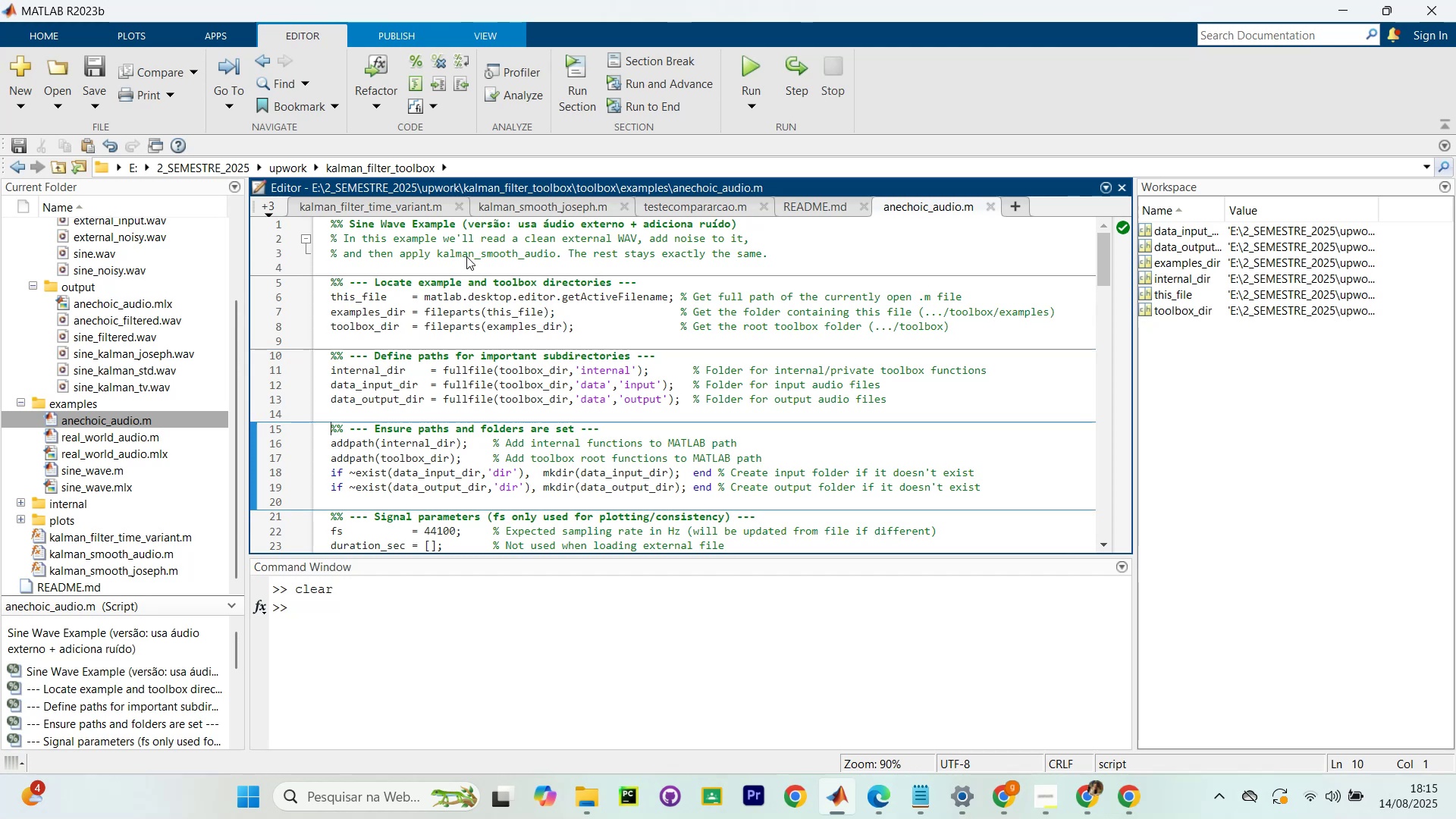 
key(Control+Shift+Enter)
 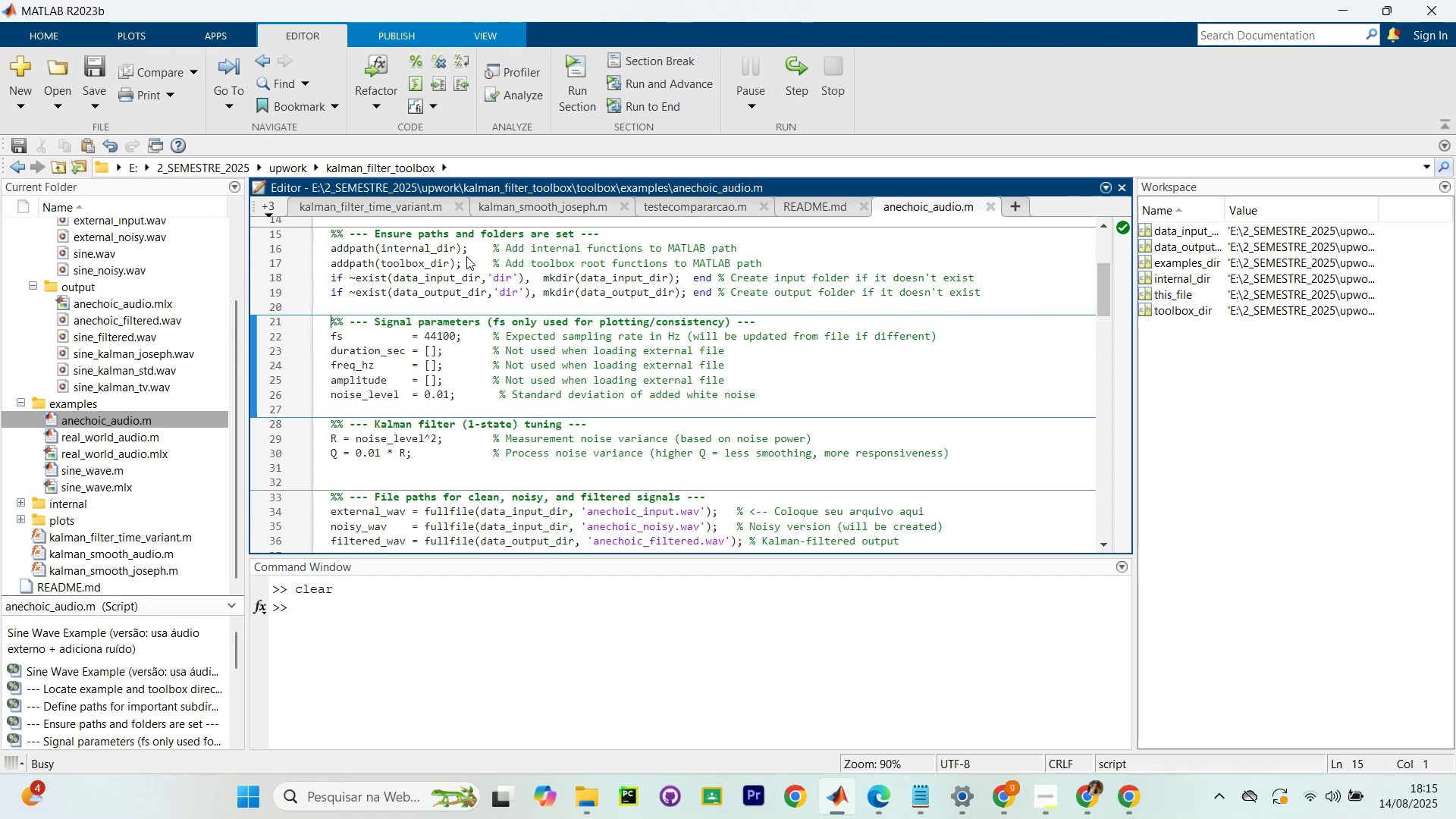 
key(Control+Shift+Enter)
 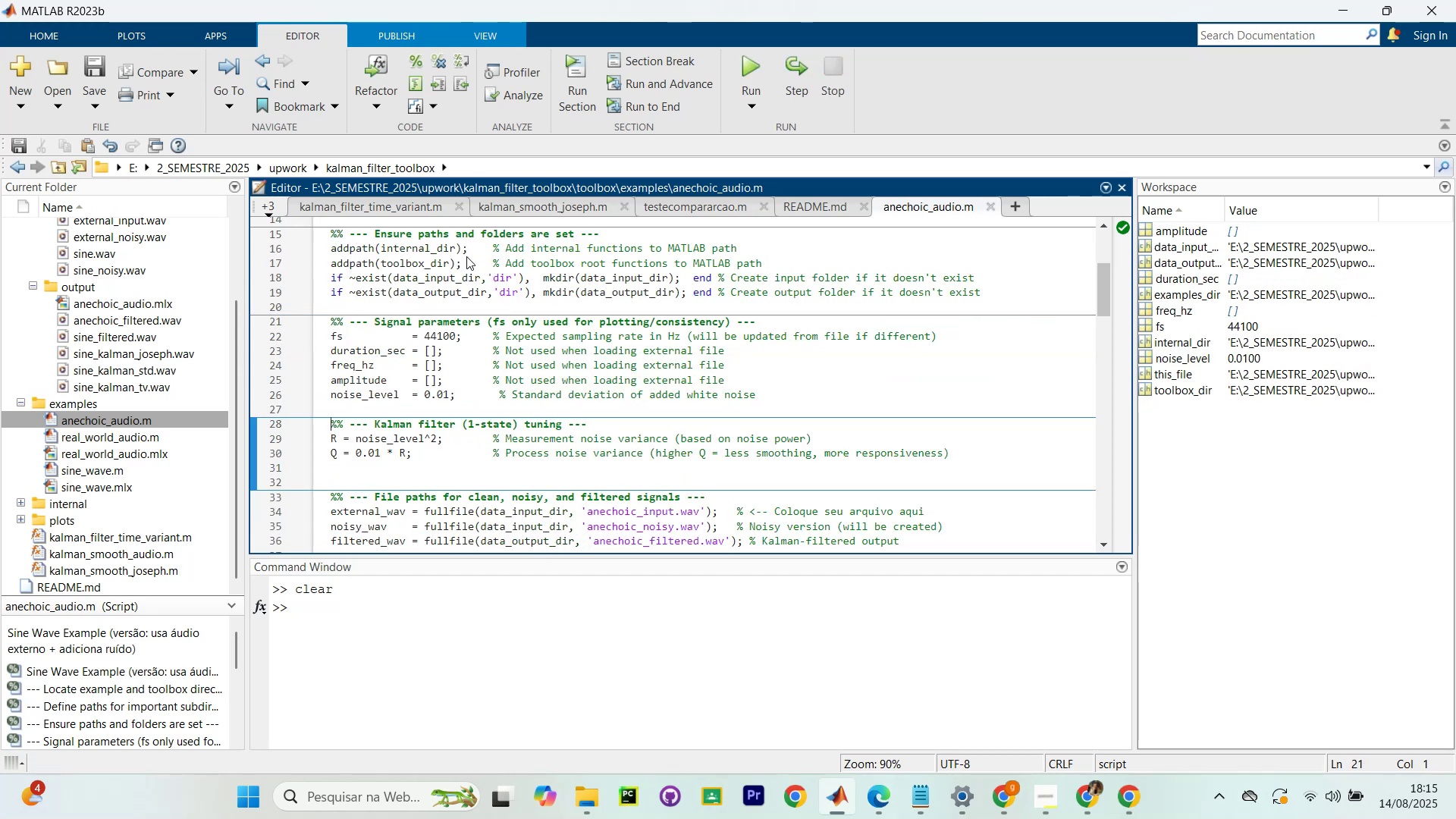 
key(Control+Shift+Enter)
 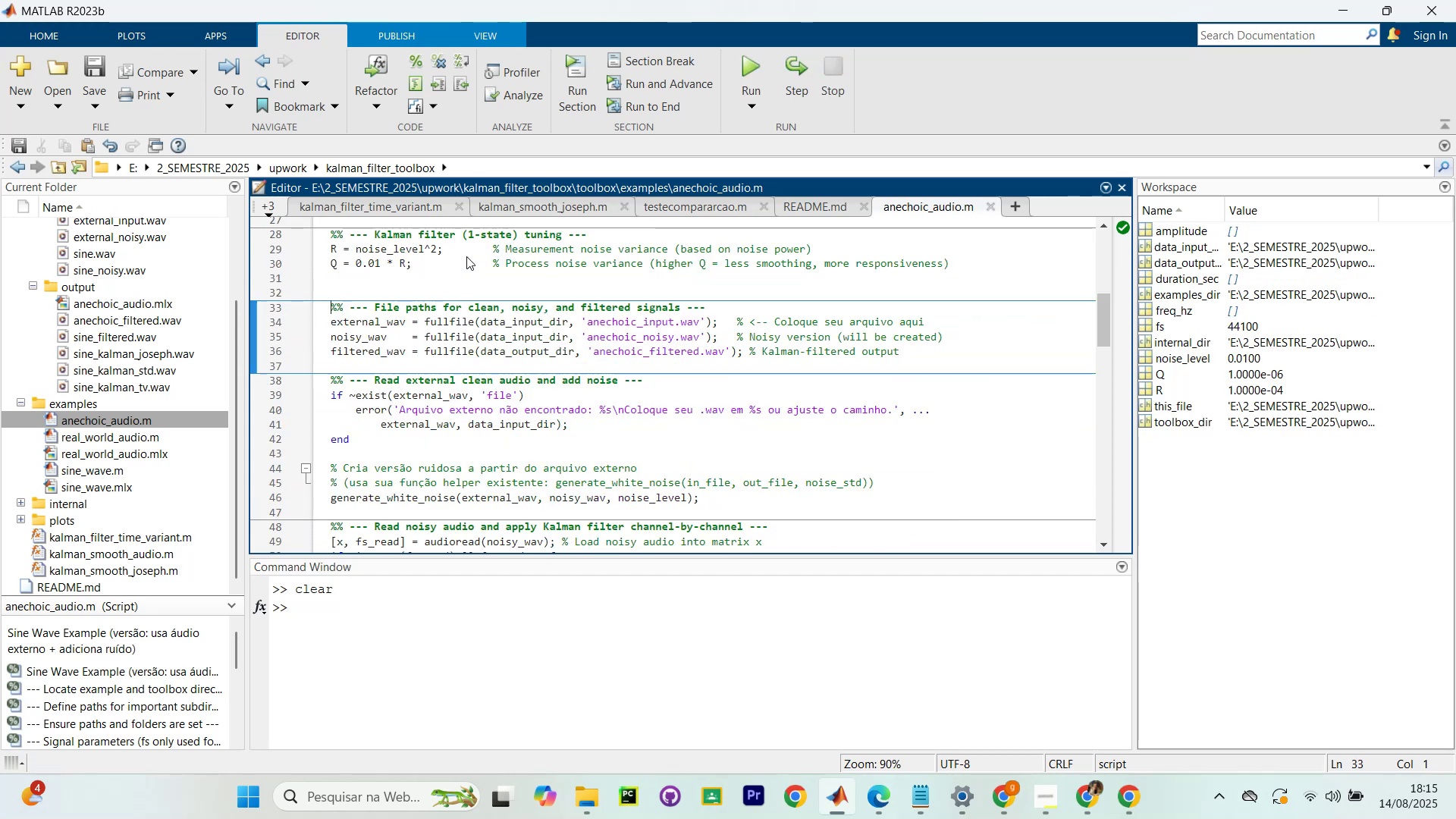 
key(Control+Shift+Enter)
 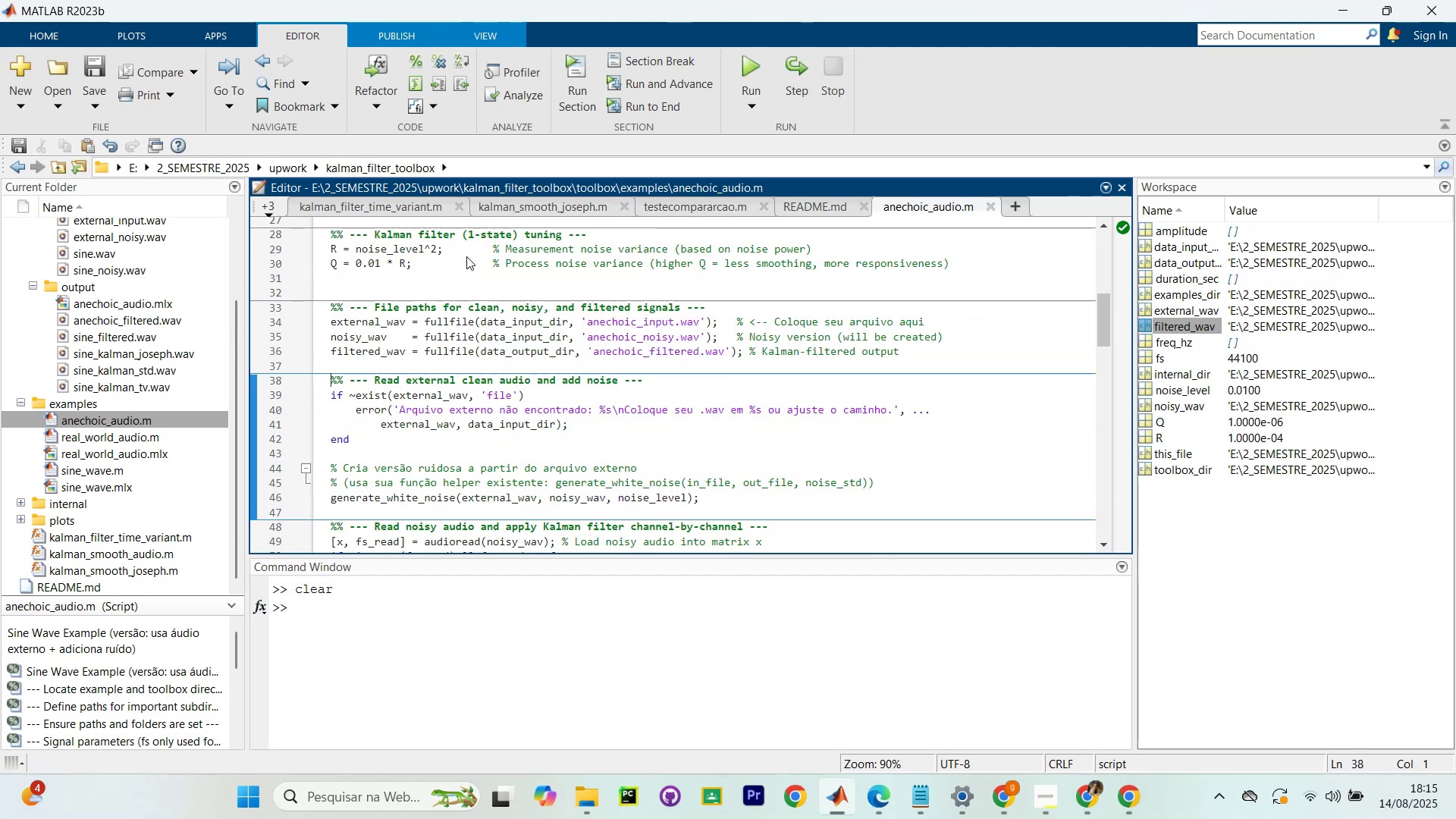 
key(Control+Shift+Enter)
 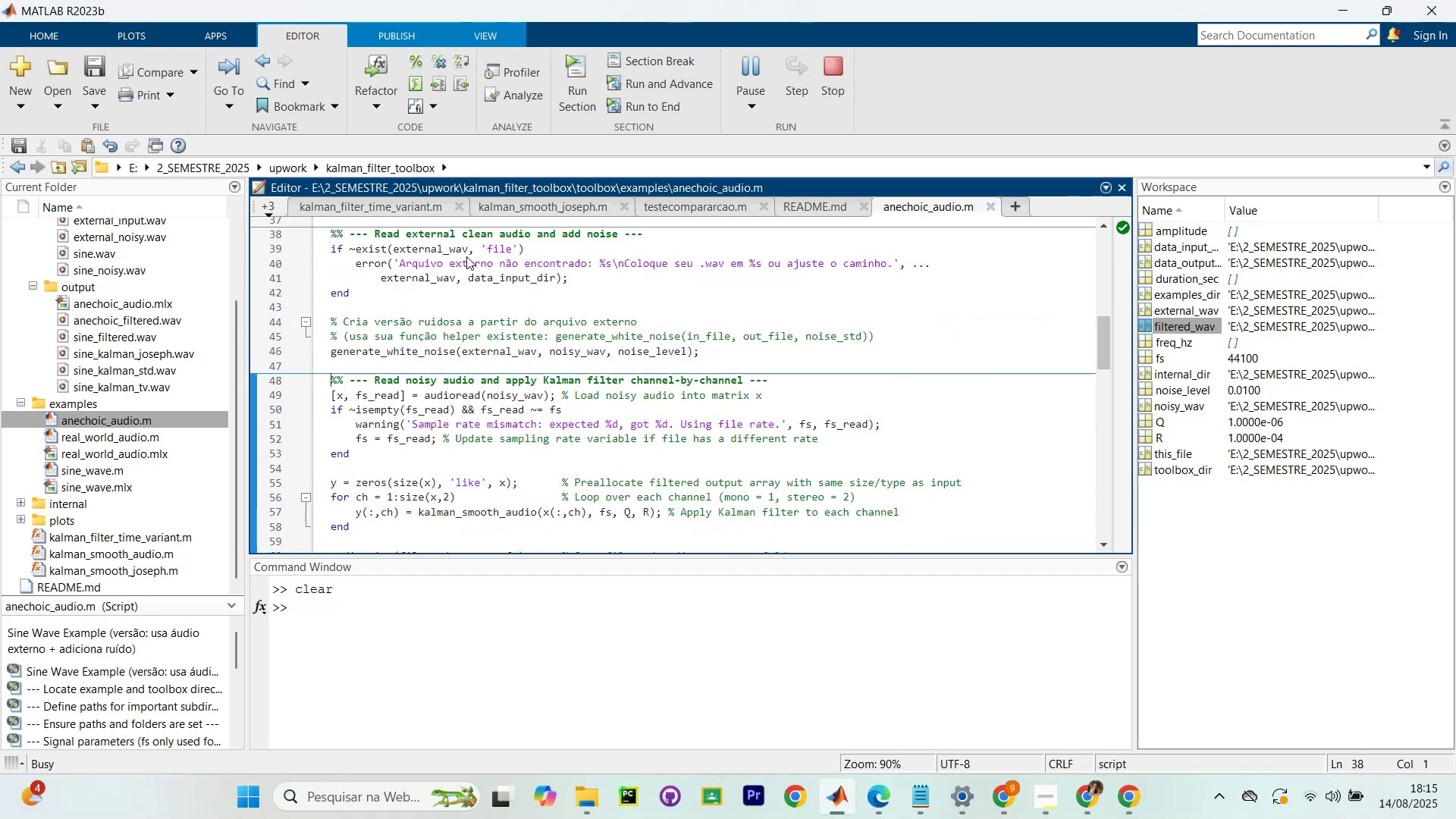 
key(Control+Shift+Enter)
 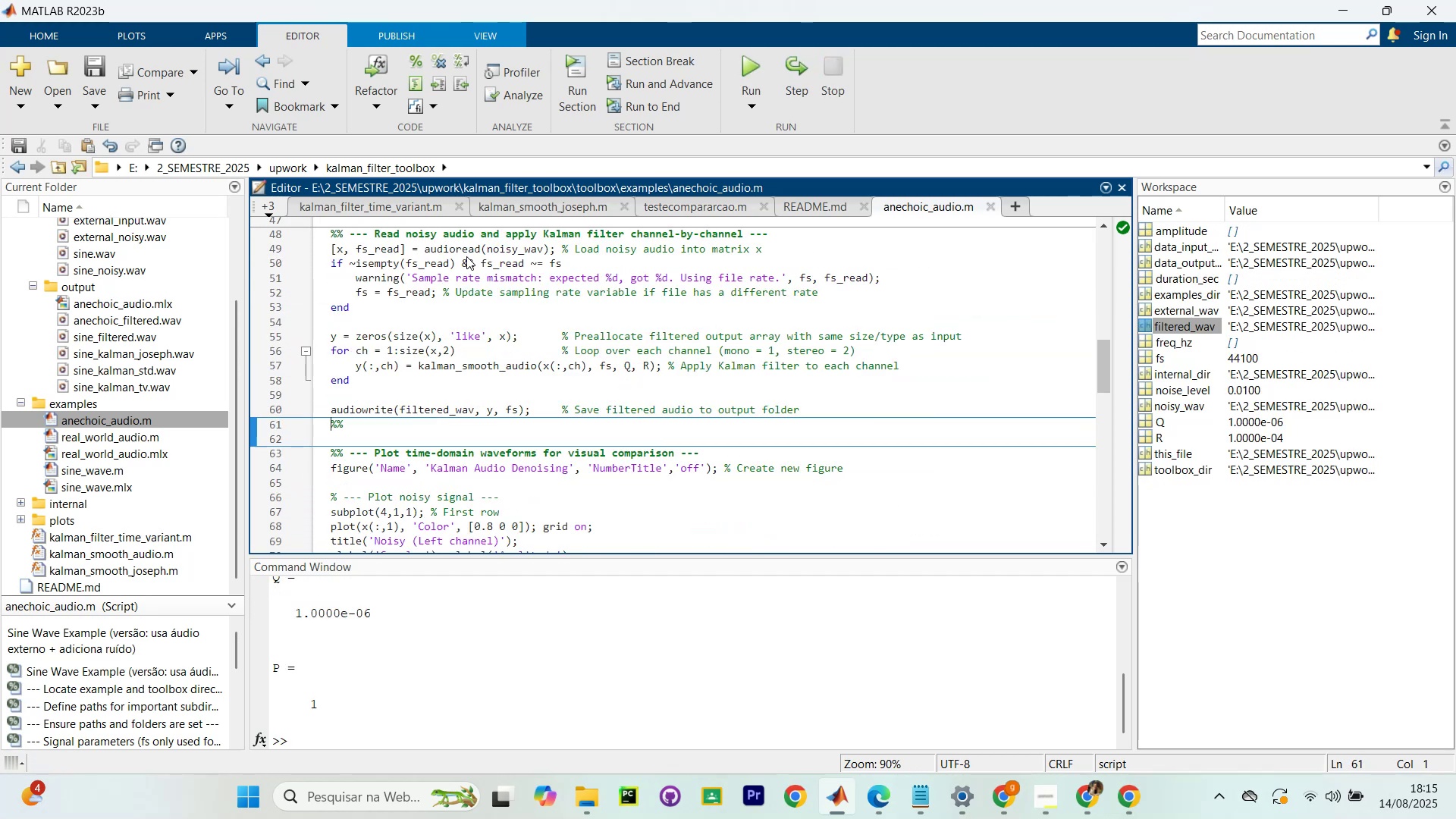 
key(Control+Shift+Enter)
 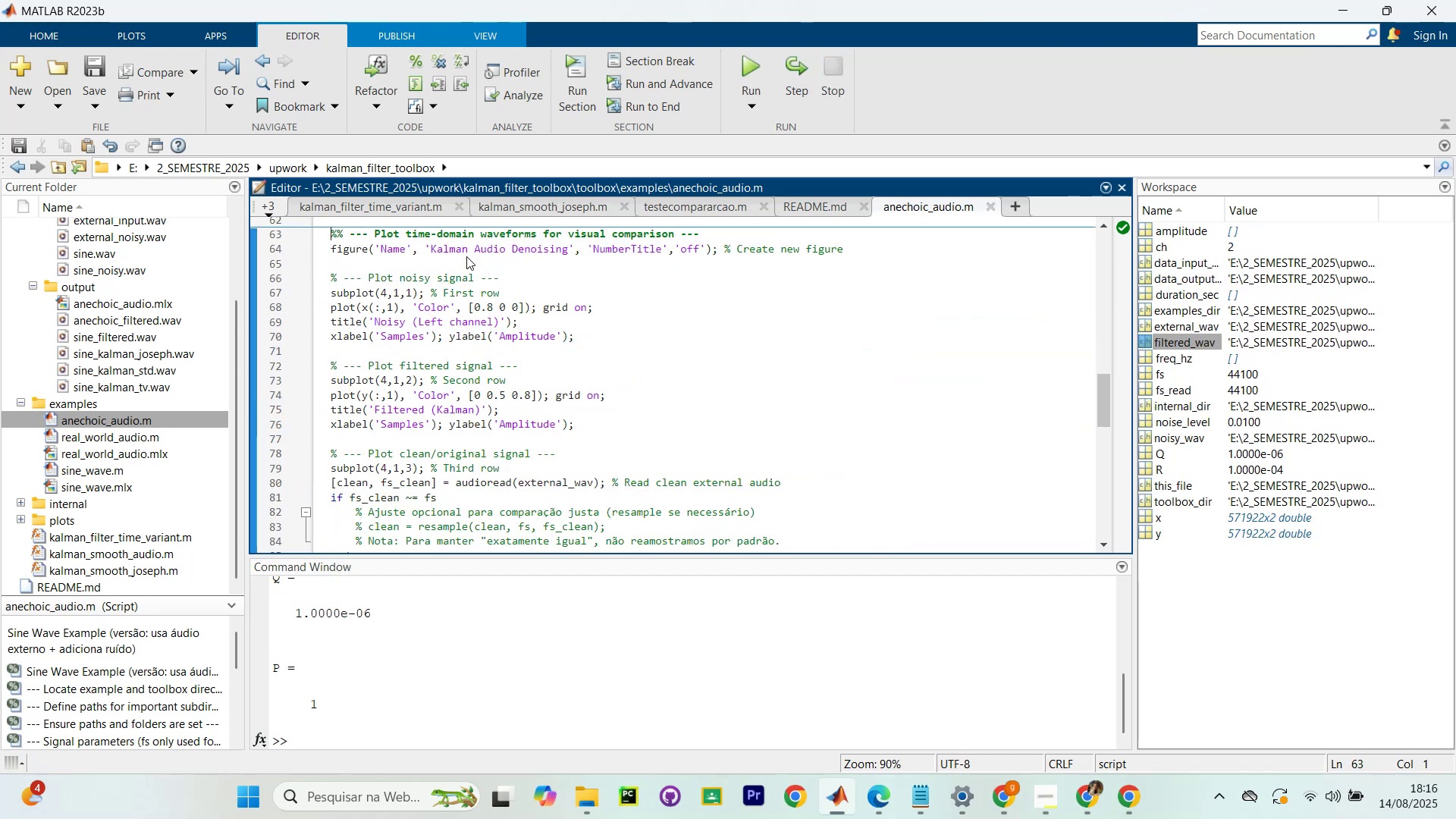 
key(Control+Shift+Enter)
 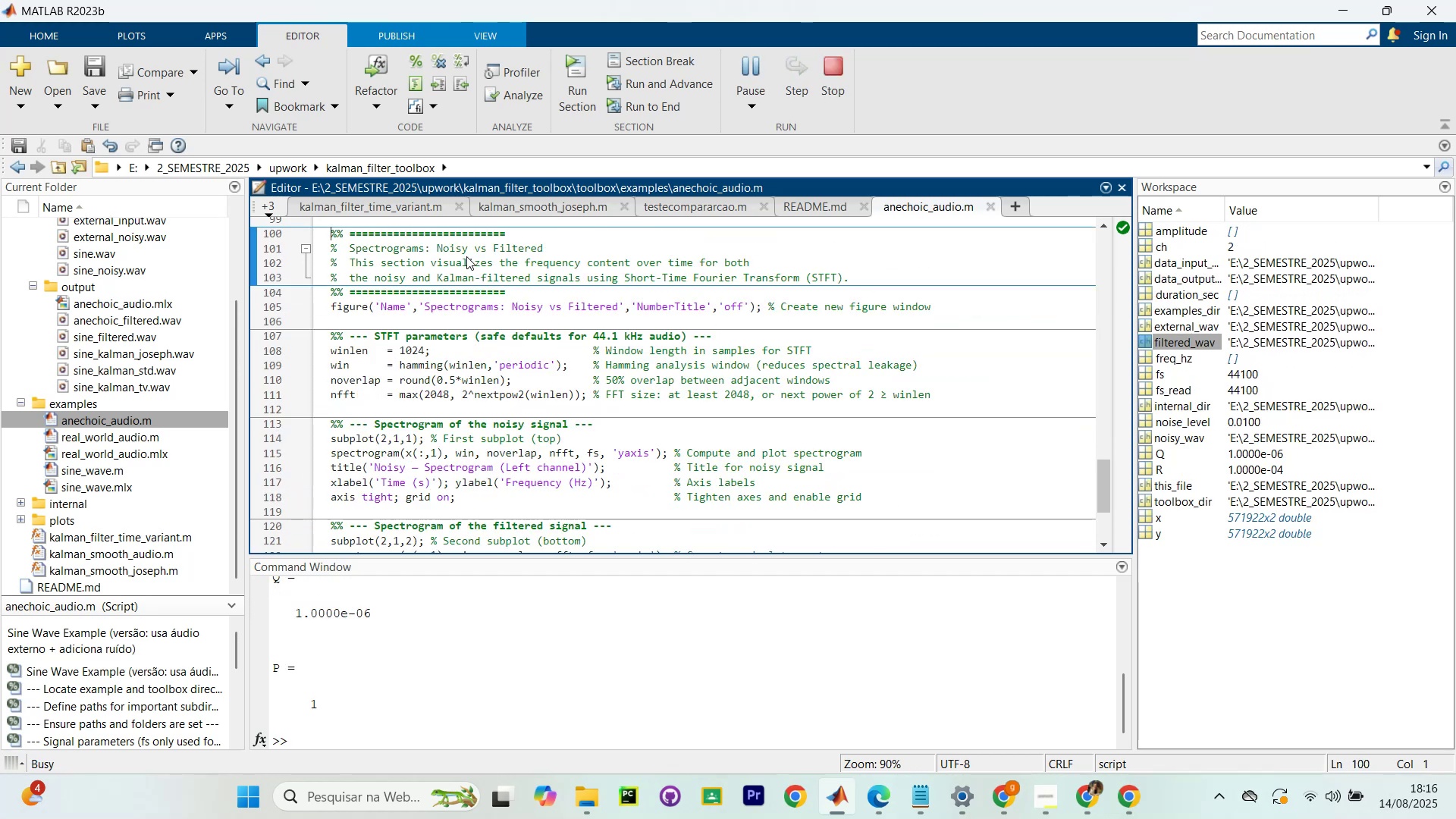 
key(Control+Shift+Enter)
 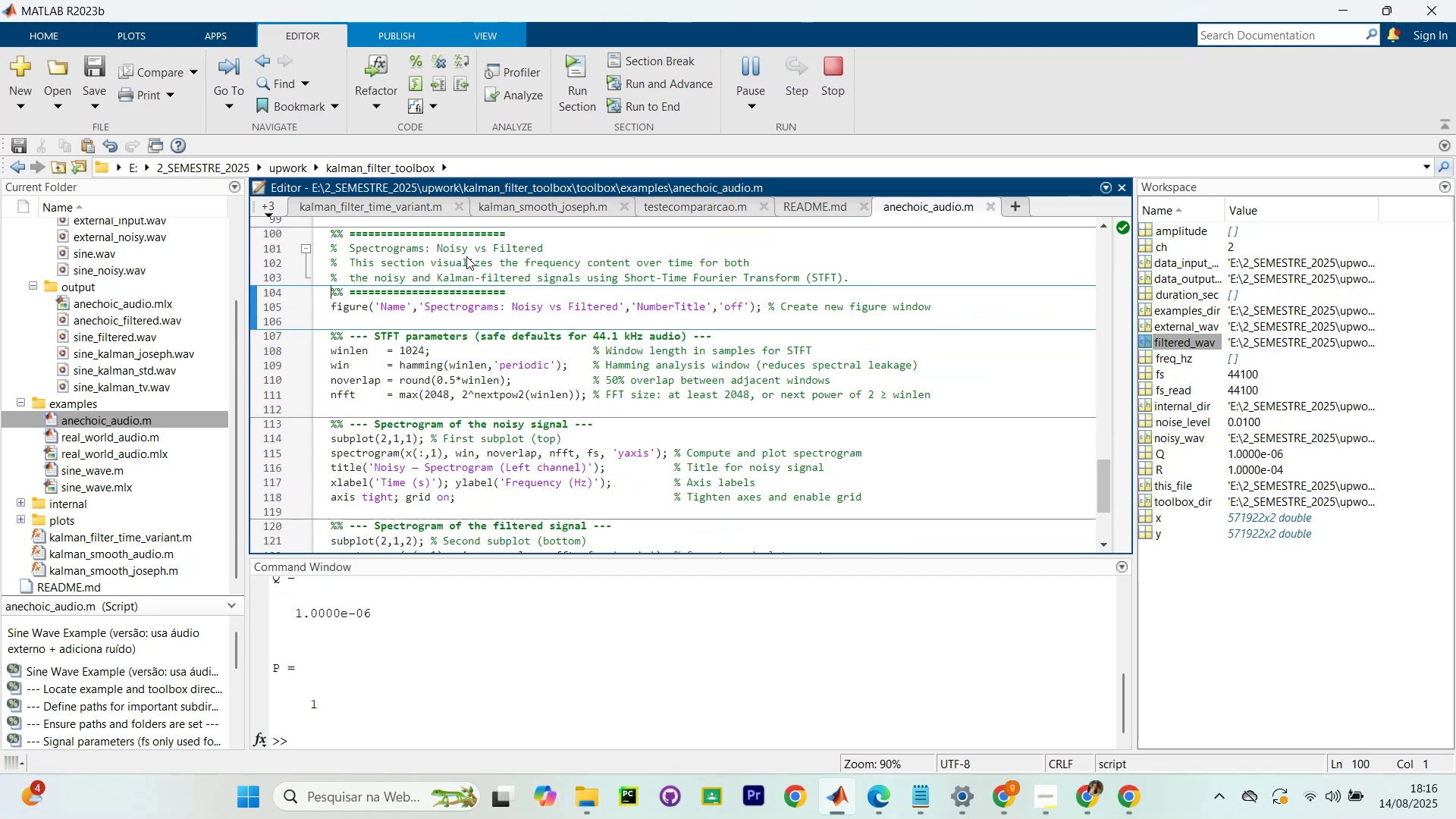 
key(Control+Shift+Enter)
 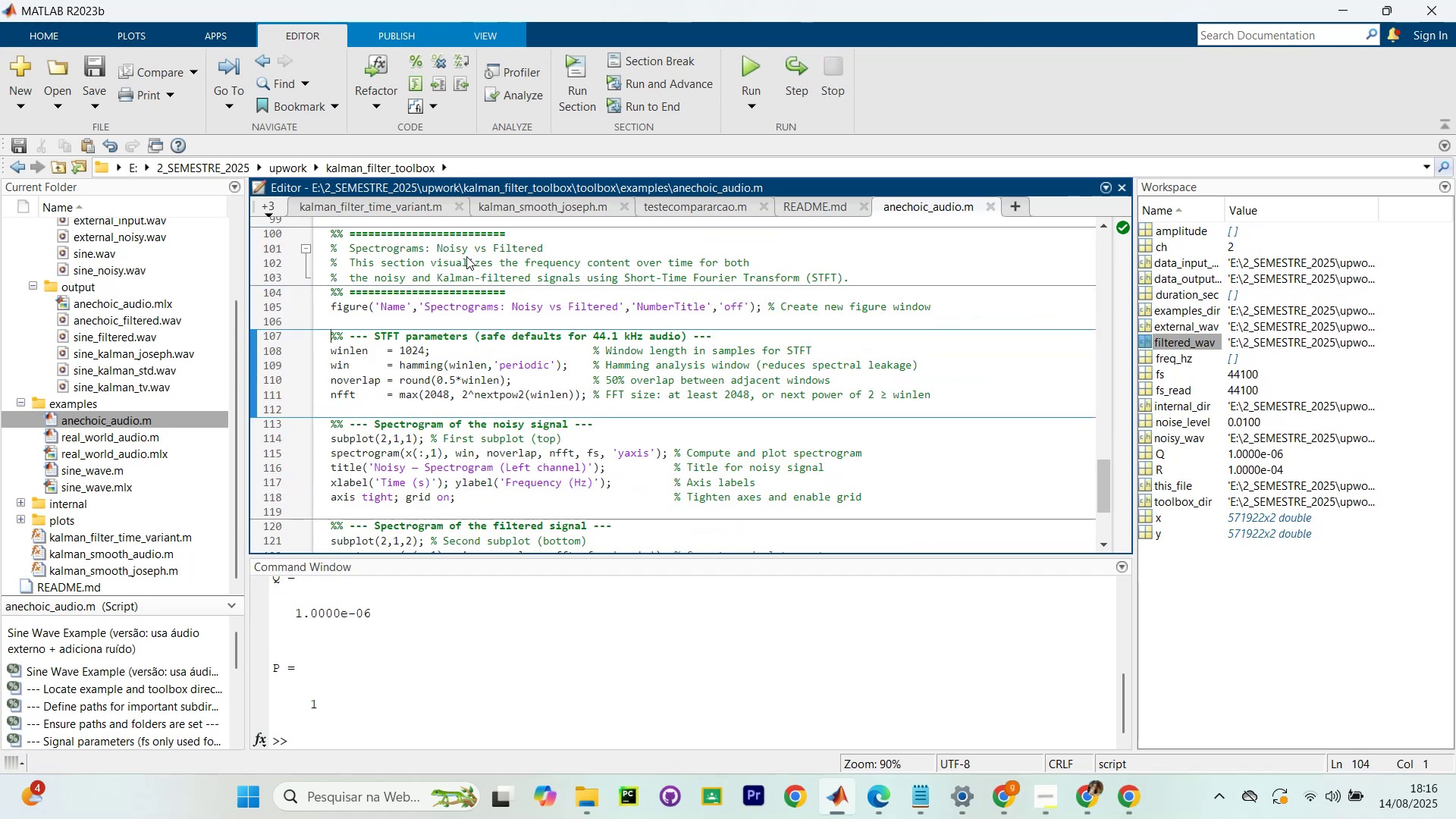 
key(Control+Shift+Enter)
 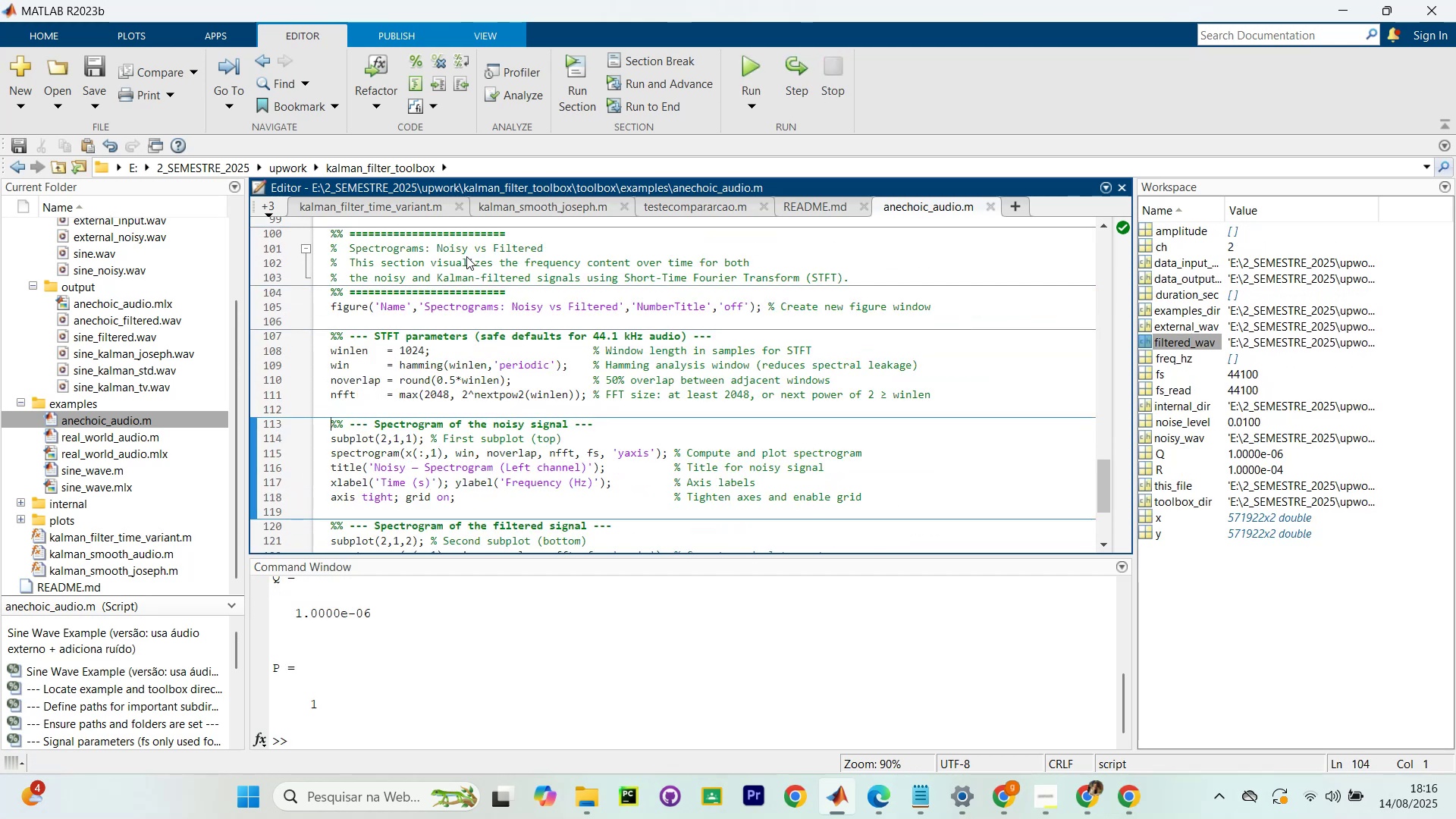 
key(Control+Shift+Enter)
 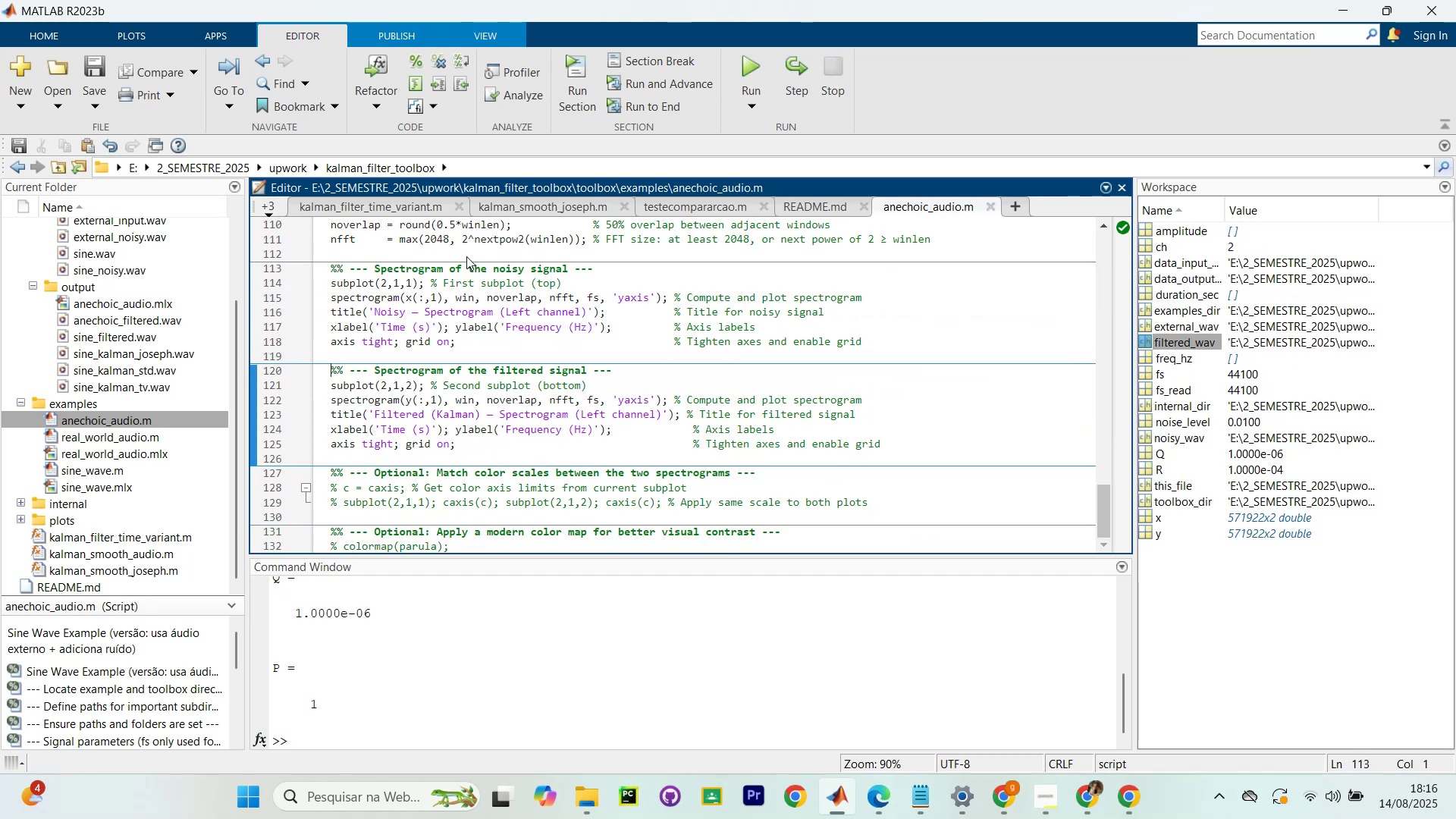 
key(Control+Shift+Enter)
 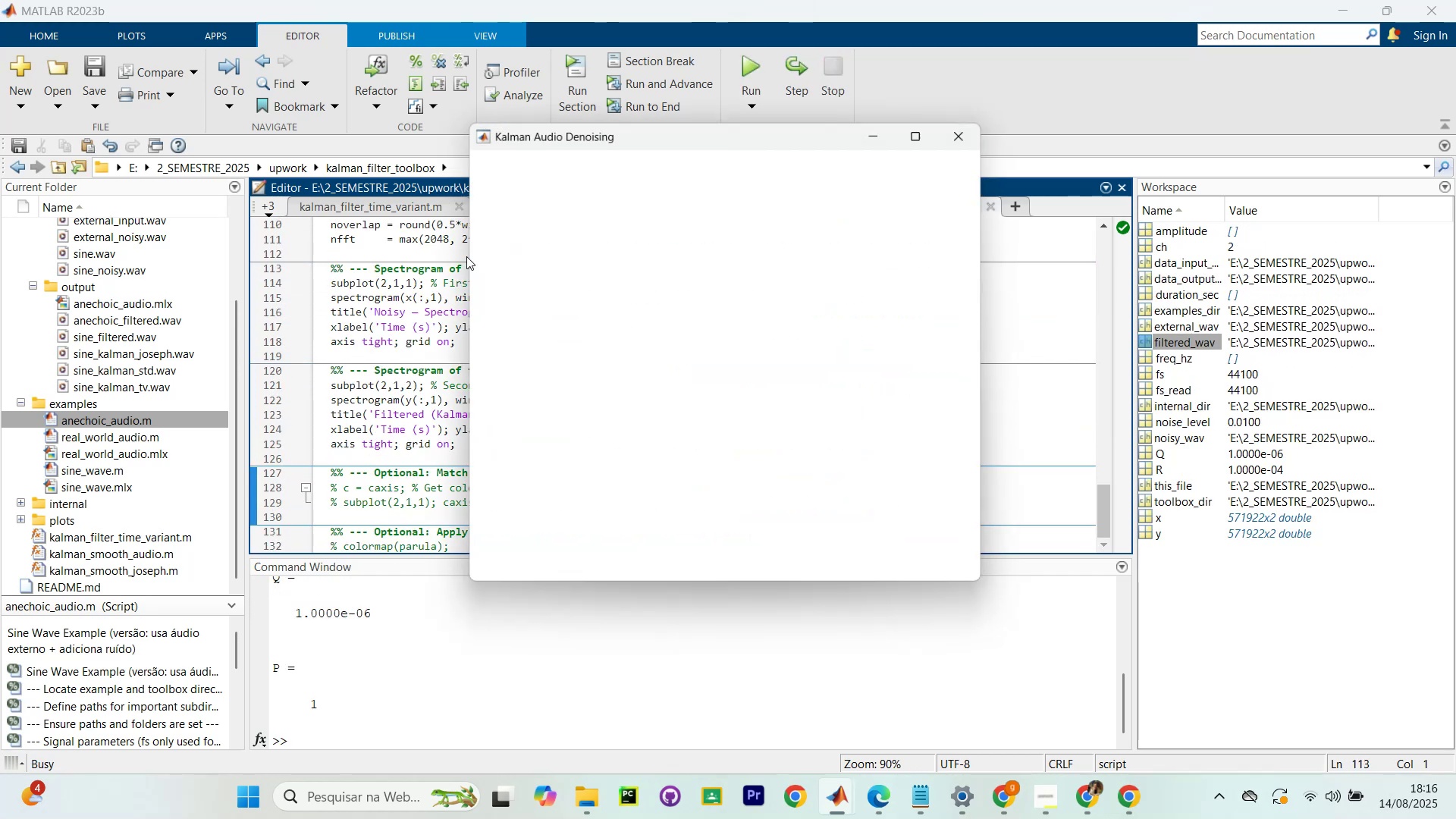 
key(Control+Shift+Enter)
 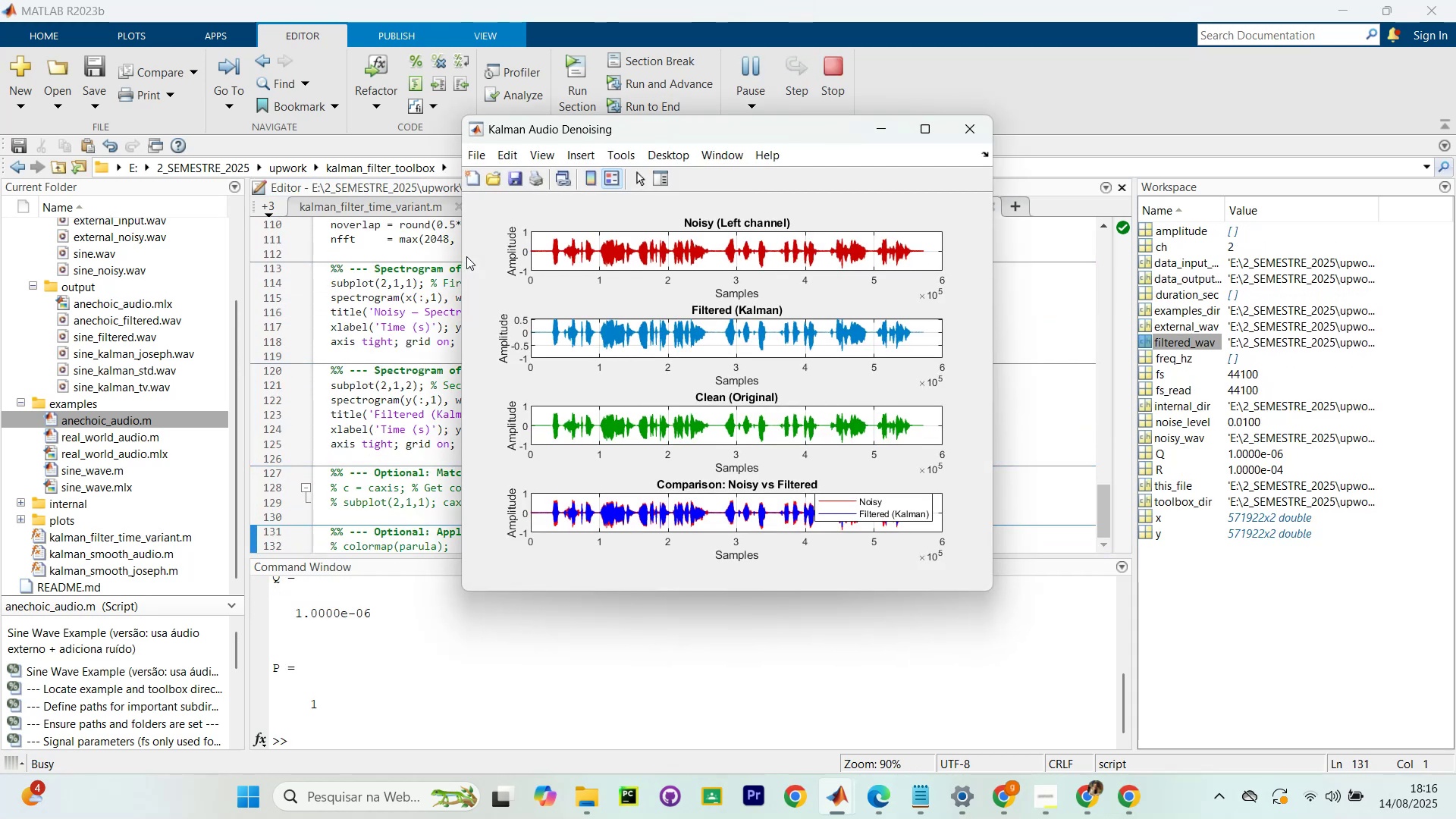 
key(Control+Shift+Enter)
 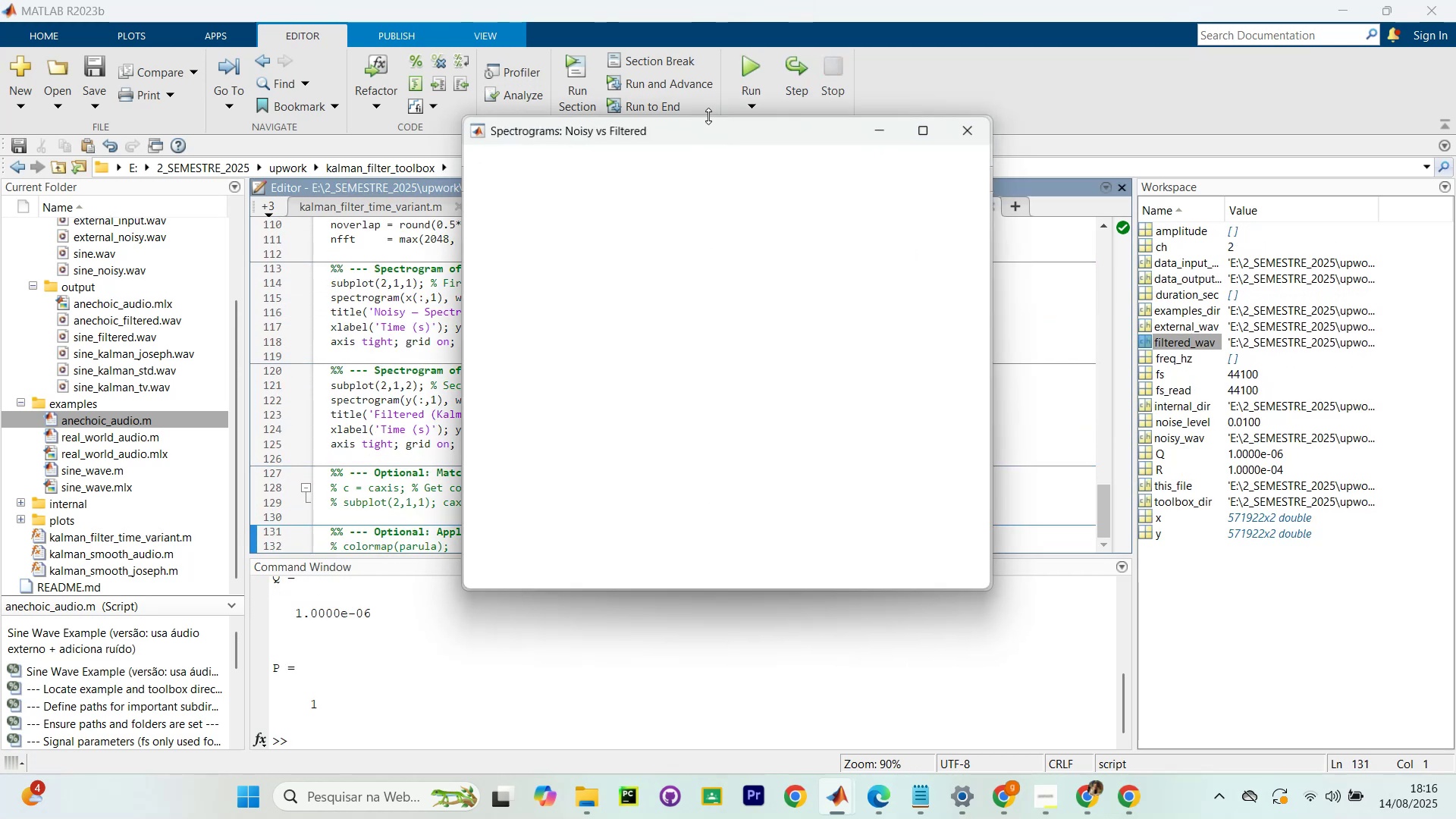 
left_click_drag(start_coordinate=[720, 136], to_coordinate=[1455, 376])
 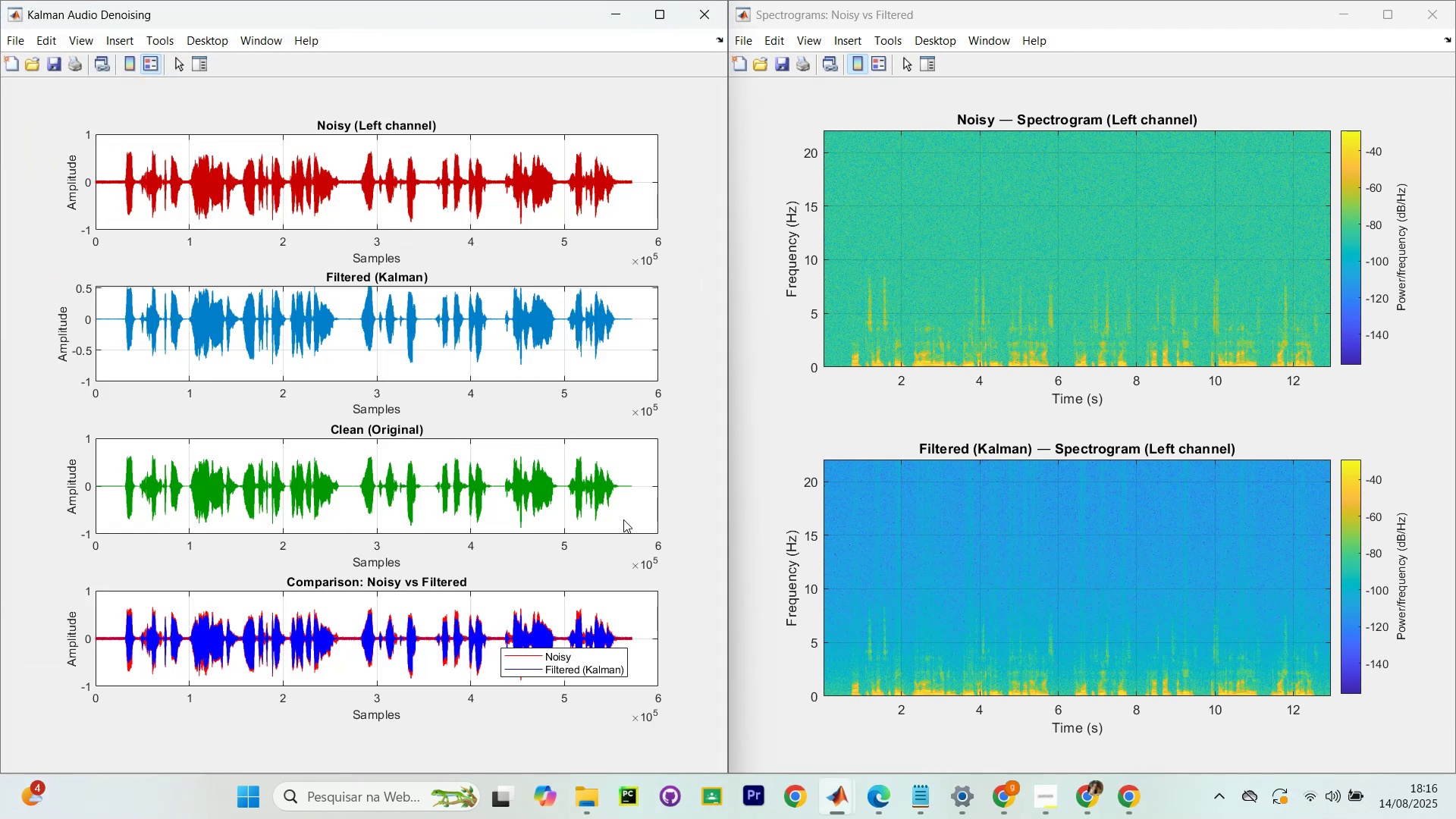 
mouse_move([1113, 547])
 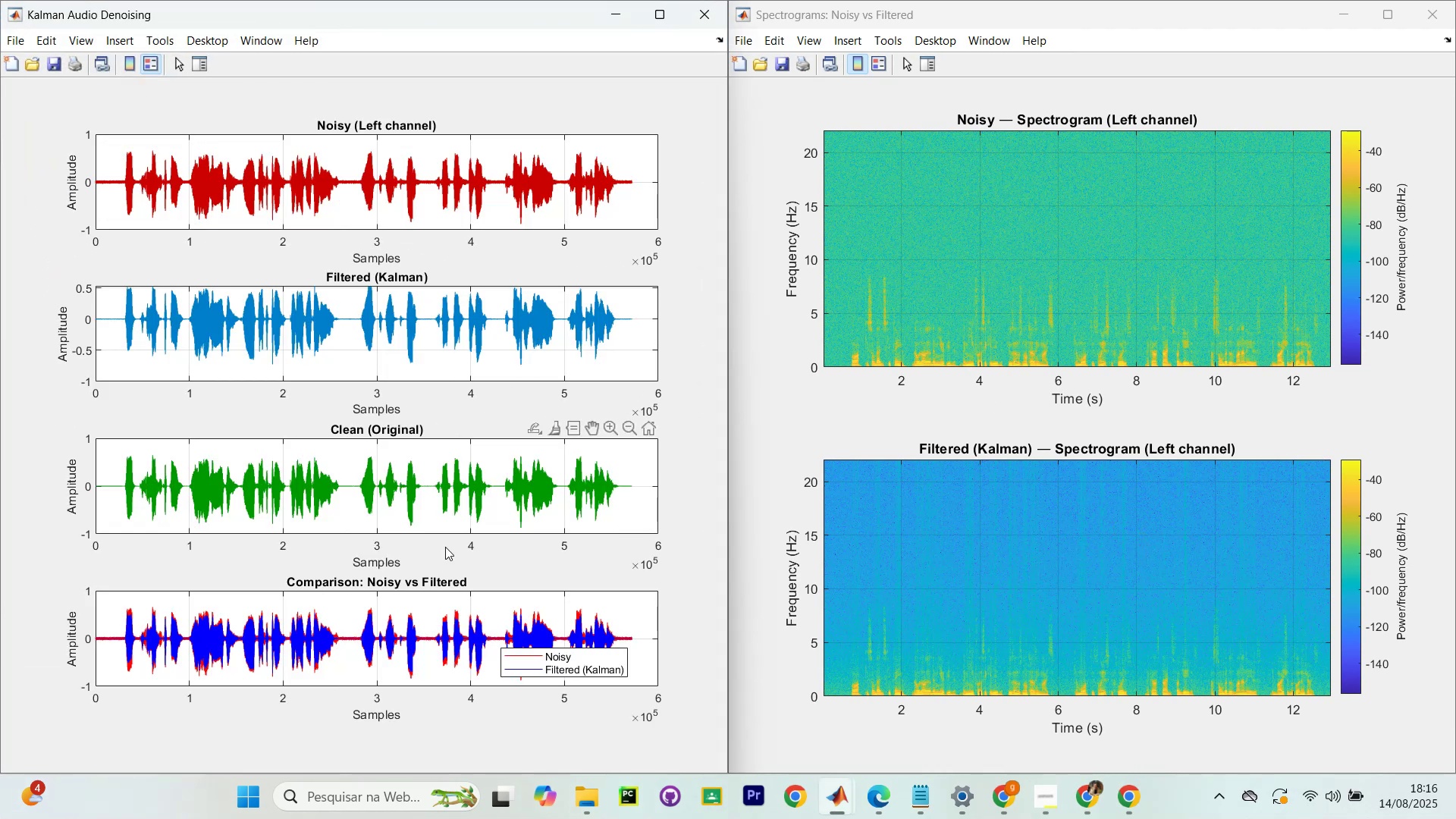 
scroll: coordinate [390, 641], scroll_direction: up, amount: 3.0
 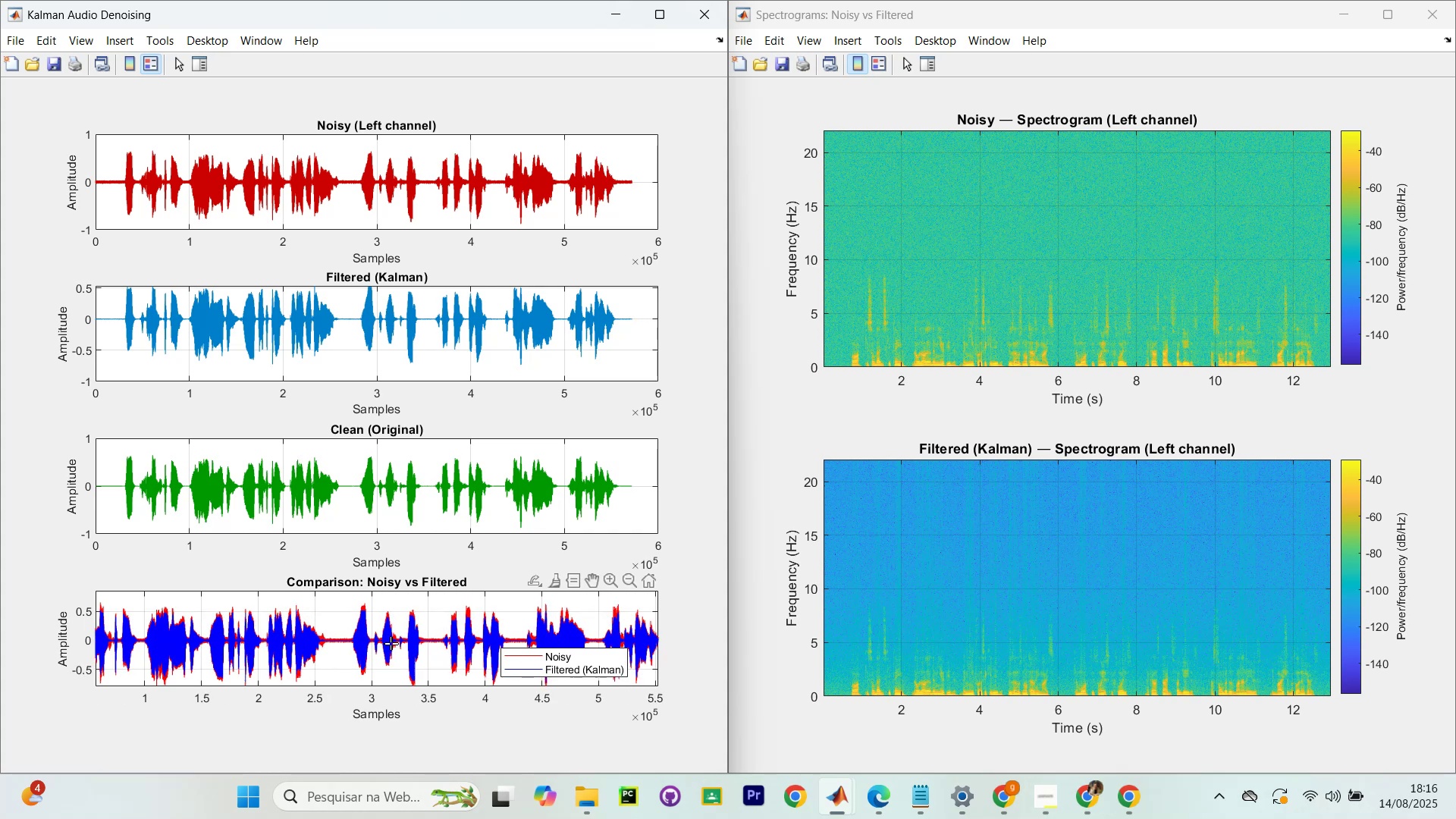 
scroll: coordinate [399, 678], scroll_direction: down, amount: 5.0
 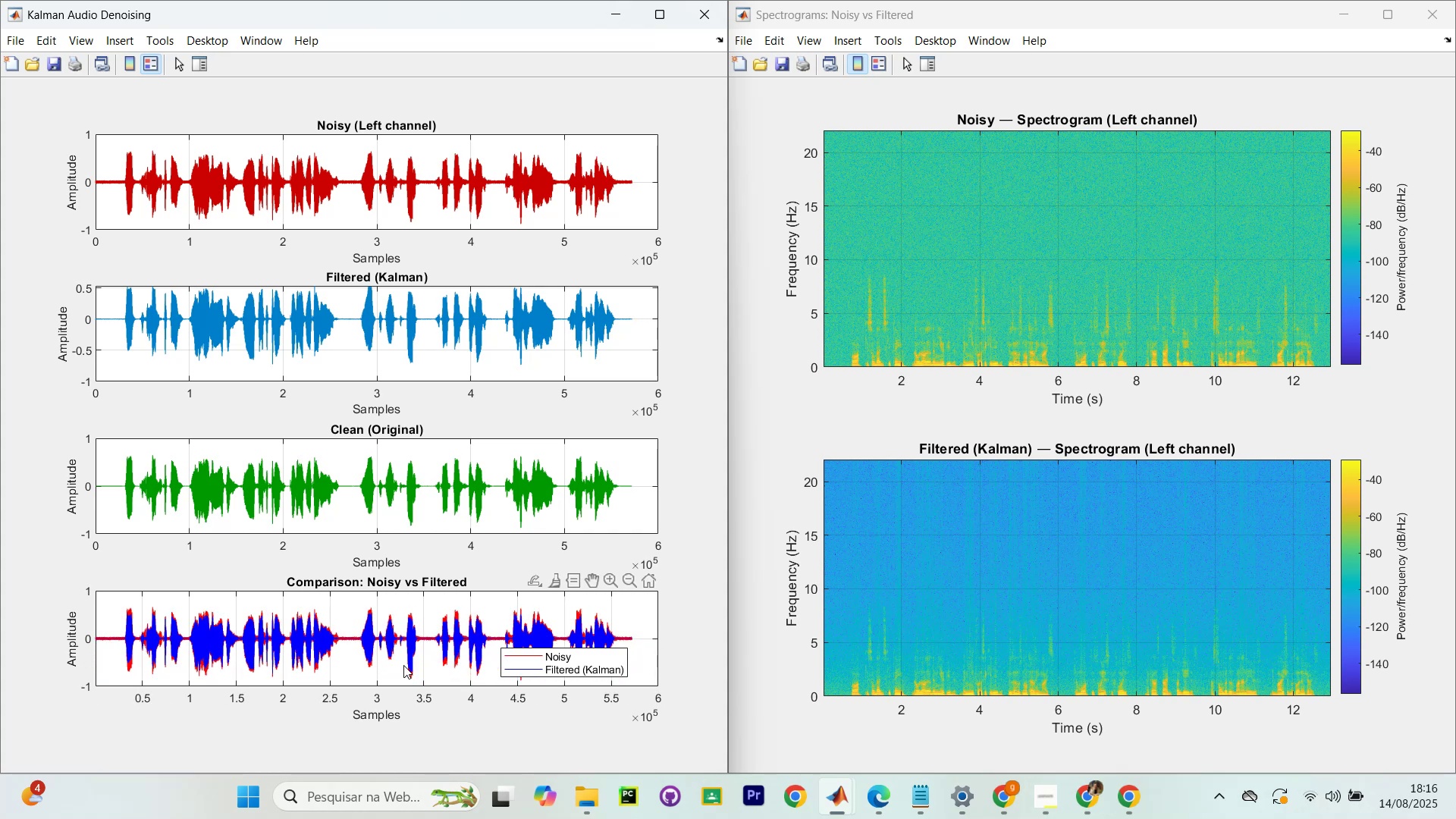 
scroll: coordinate [403, 665], scroll_direction: up, amount: 1.0
 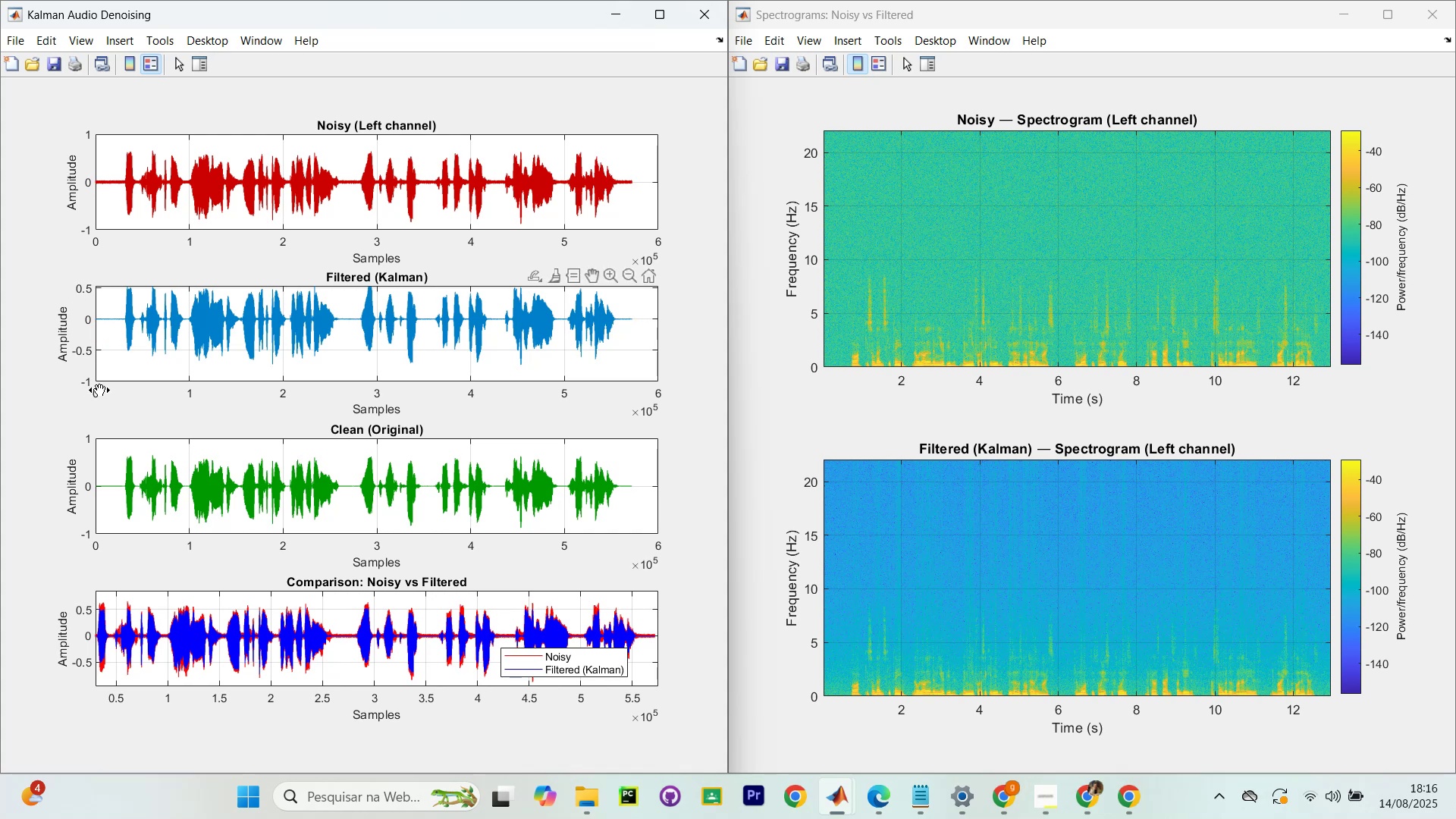 
wait(24.62)
 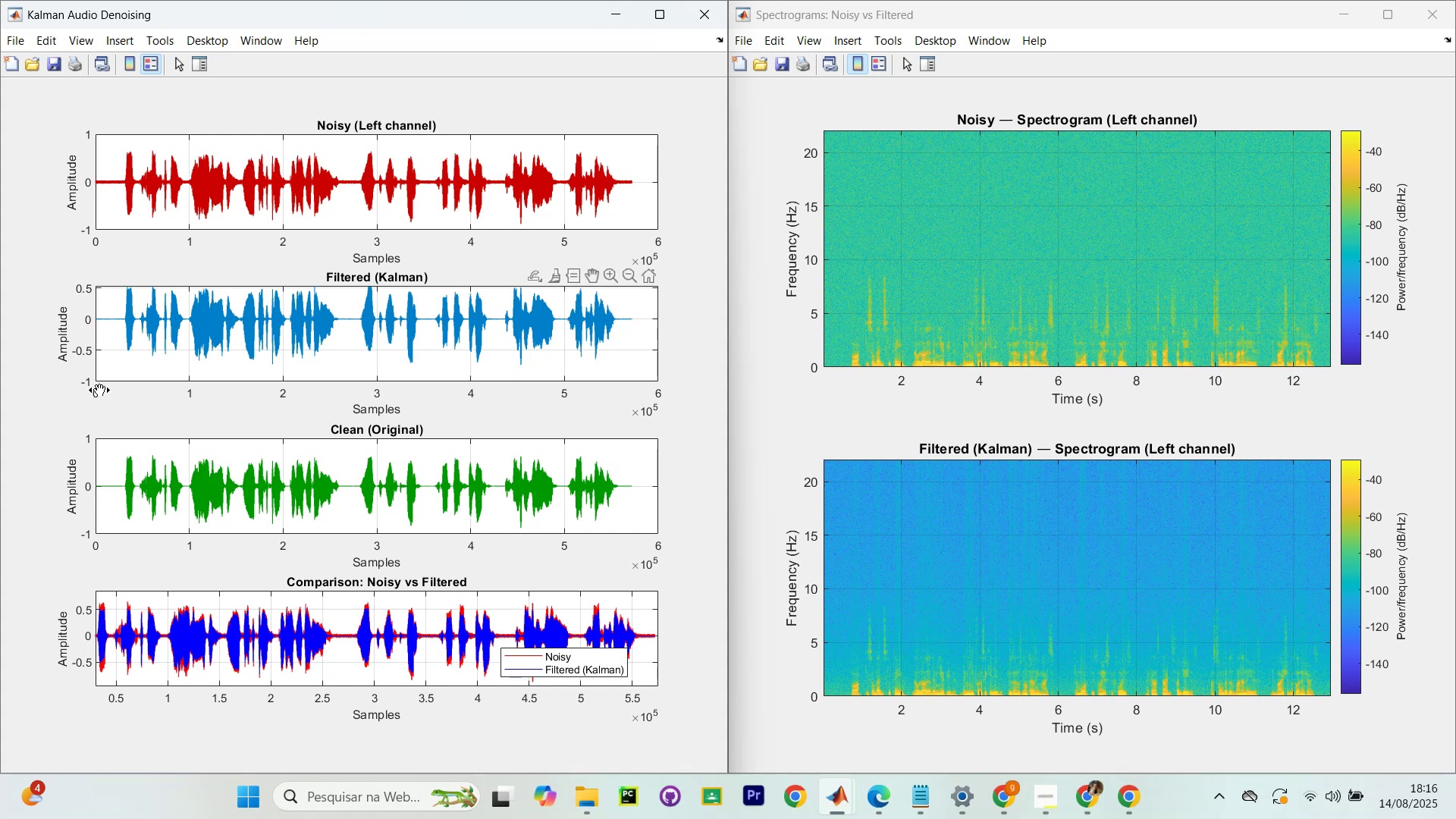 
scroll: coordinate [484, 340], scroll_direction: up, amount: 1.0
 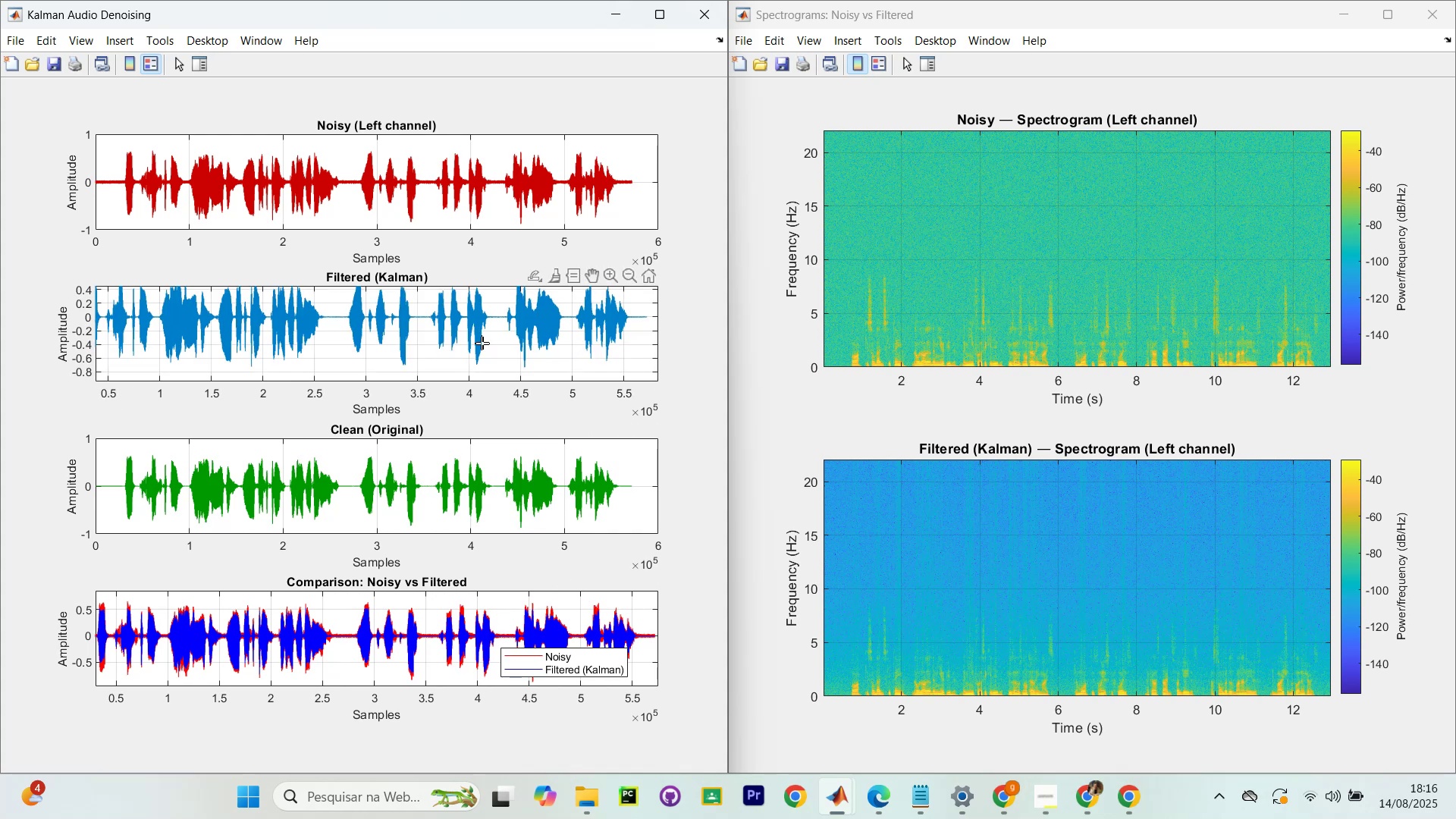 
scroll: coordinate [460, 334], scroll_direction: down, amount: 6.0
 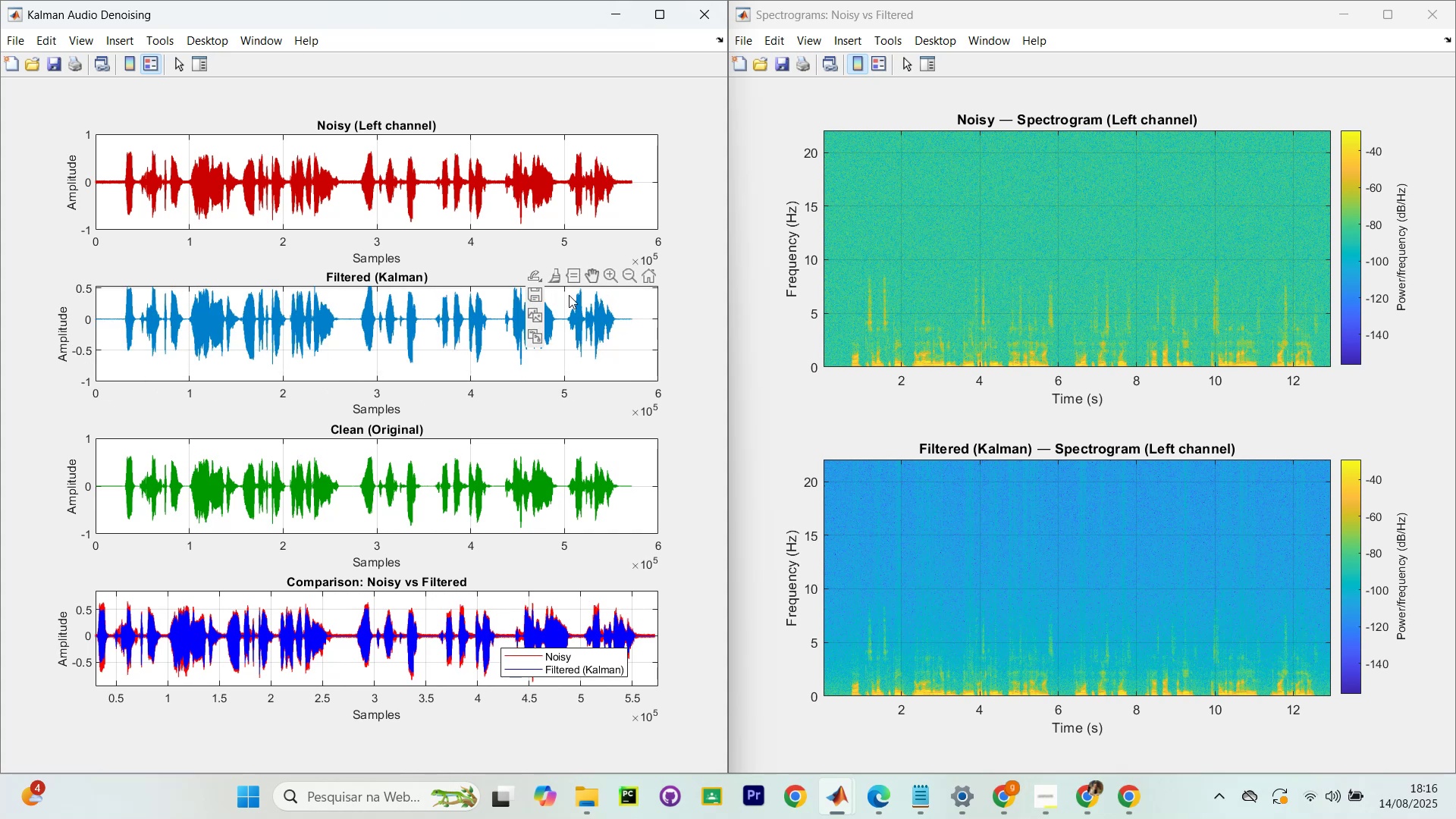 
left_click_drag(start_coordinate=[475, 320], to_coordinate=[479, 338])
 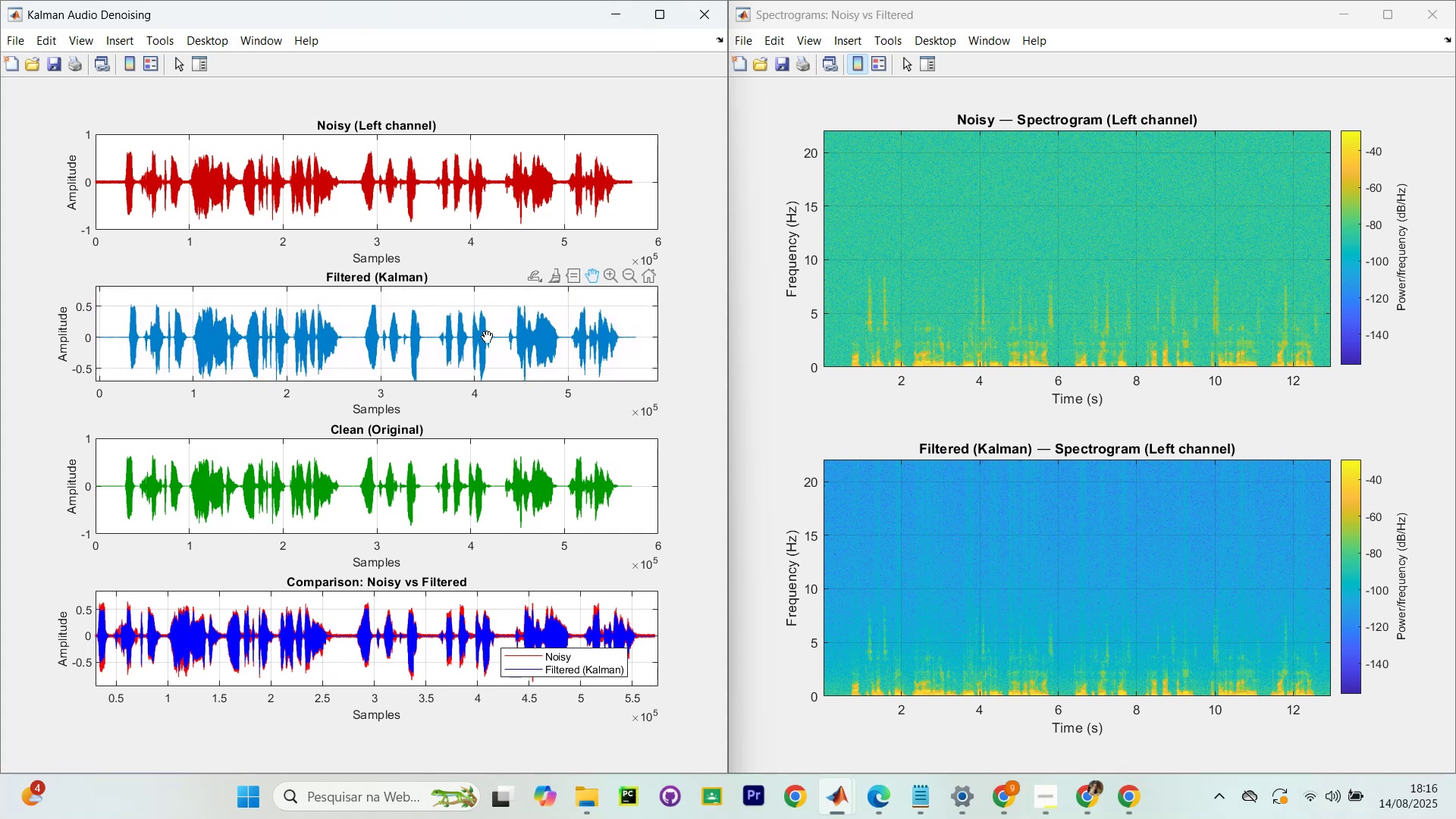 
left_click_drag(start_coordinate=[488, 338], to_coordinate=[481, 335])
 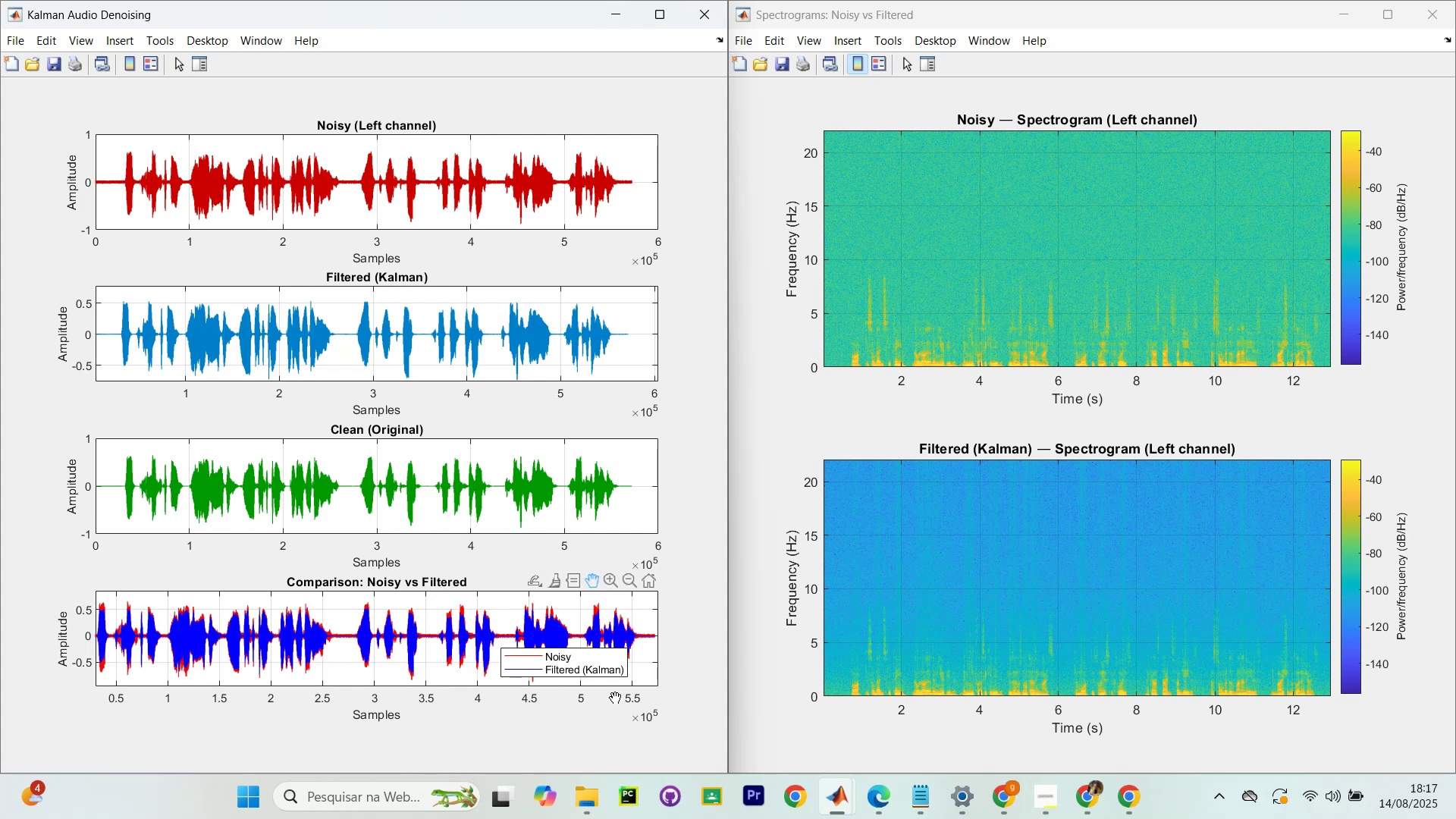 
wait(19.84)
 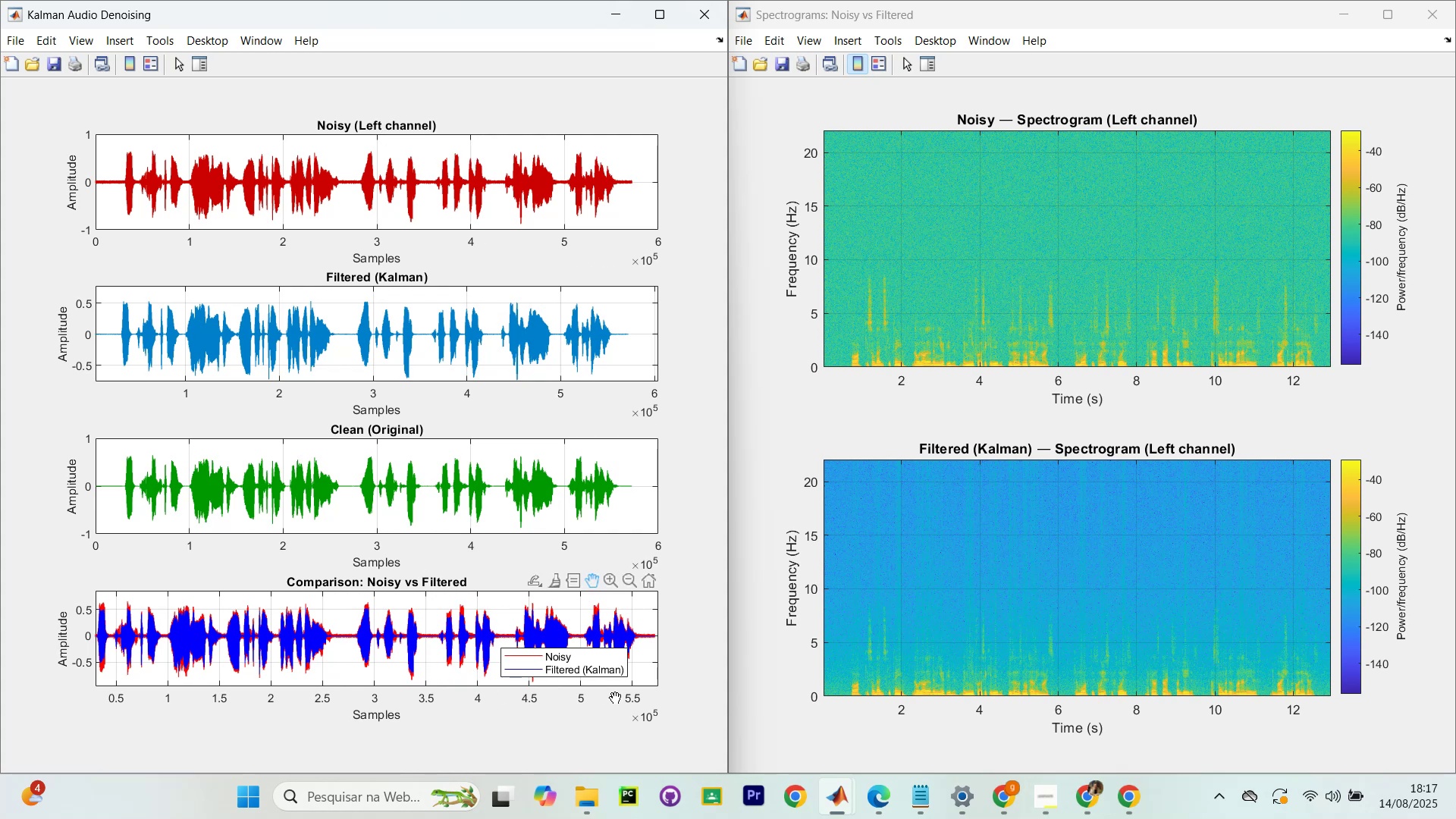 
mouse_move([1168, 447])
 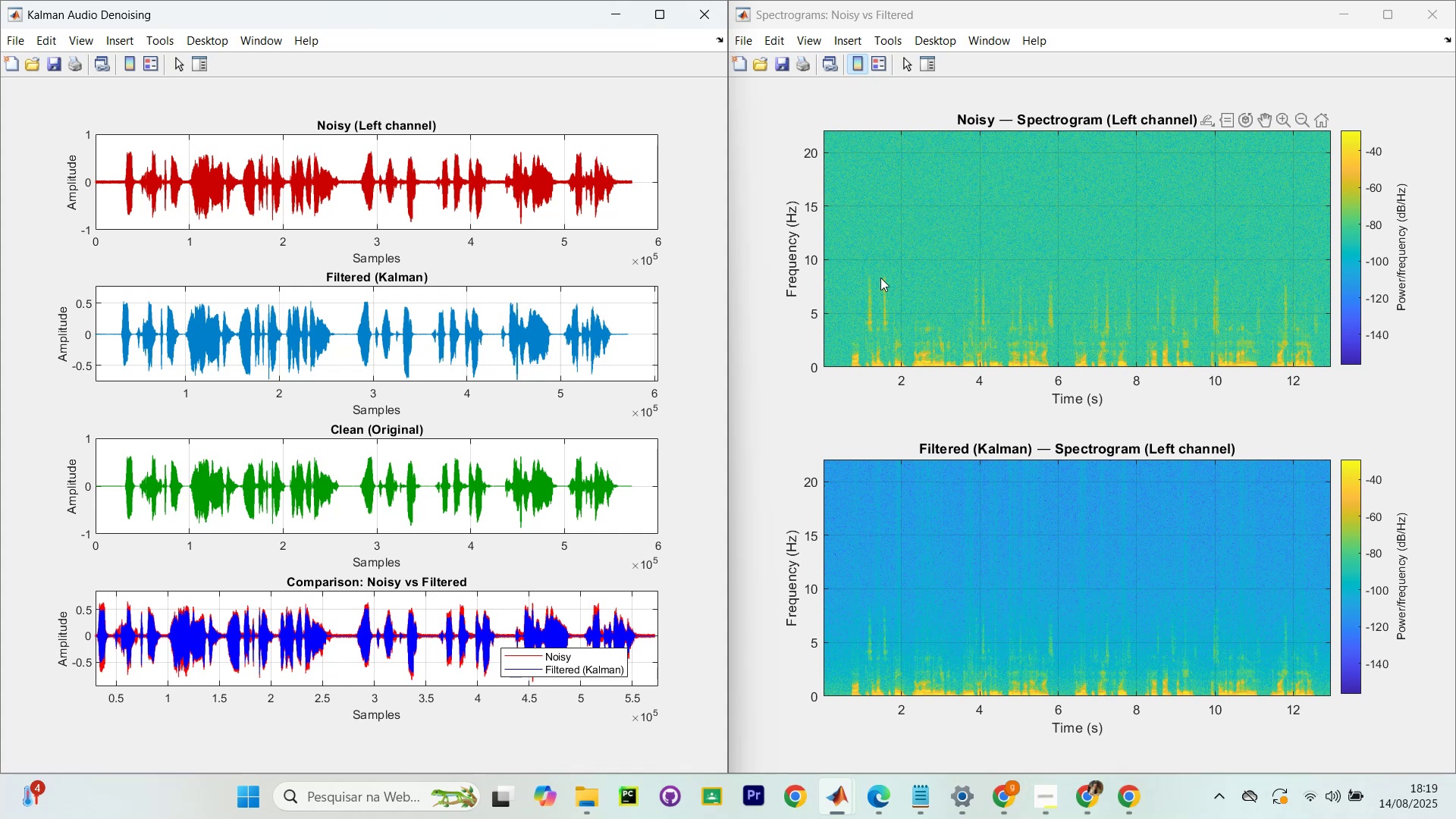 
wait(123.35)
 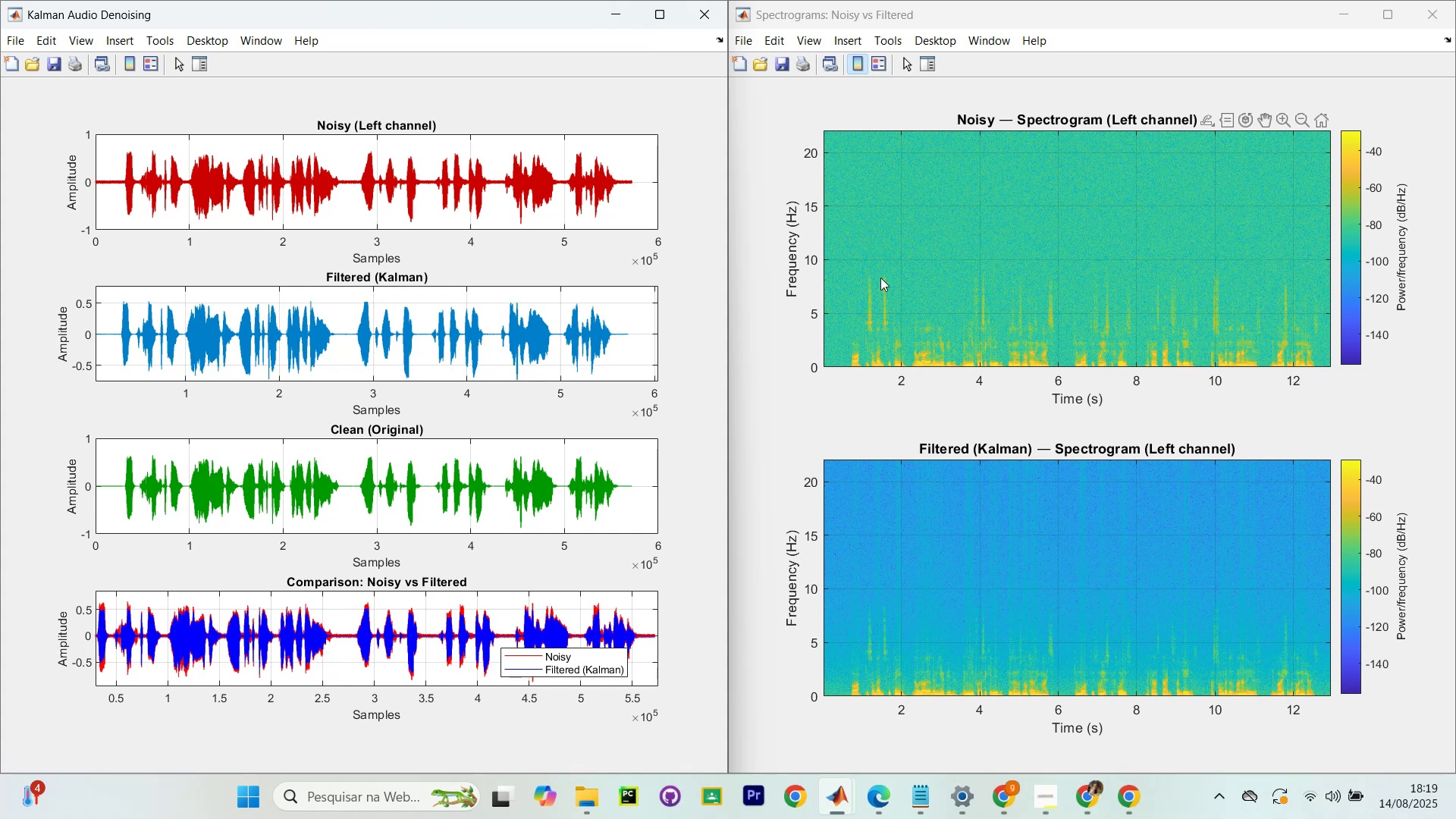 
left_click([813, 700])
 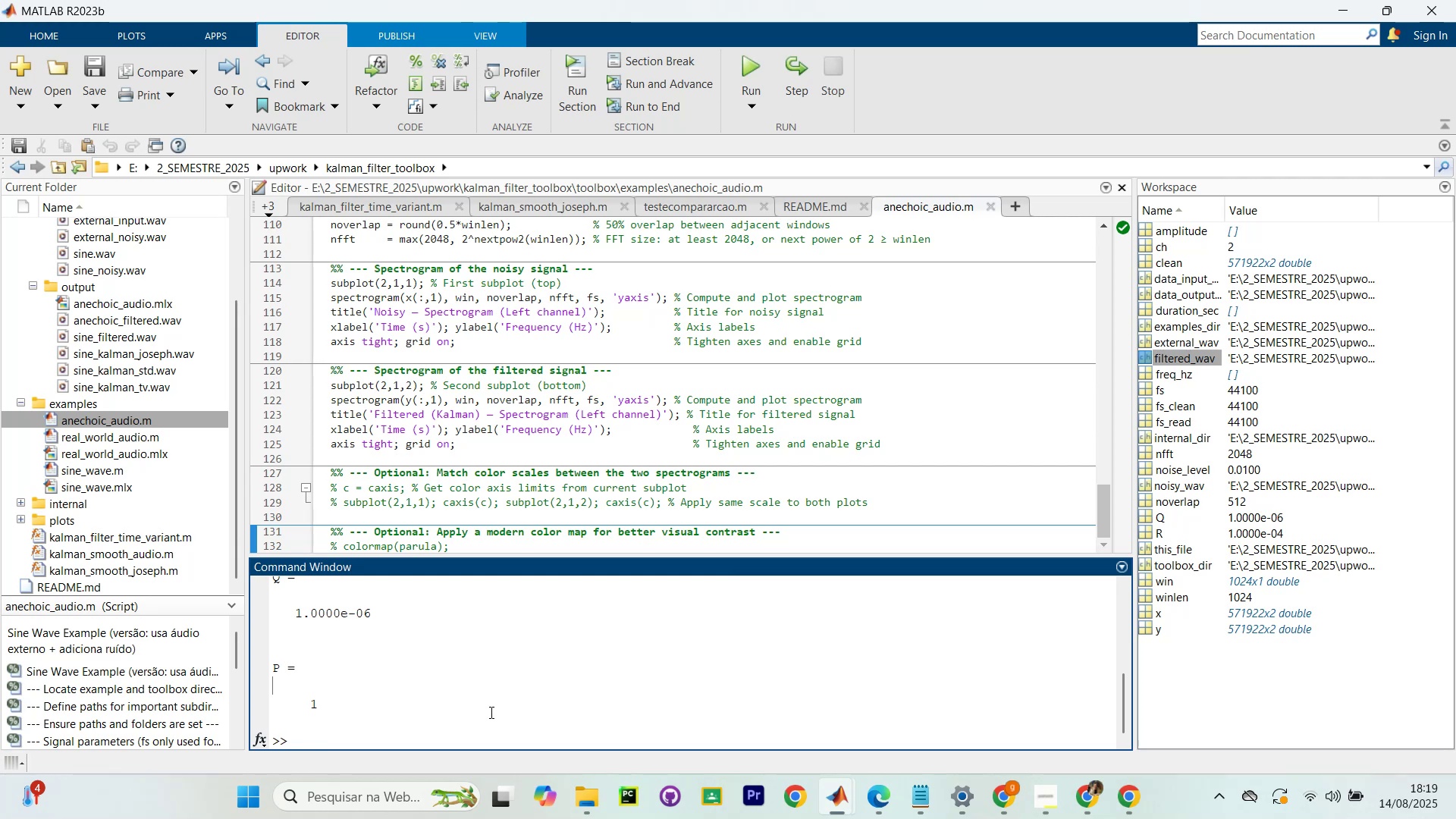 
left_click_drag(start_coordinate=[111, 414], to_coordinate=[406, 648])
 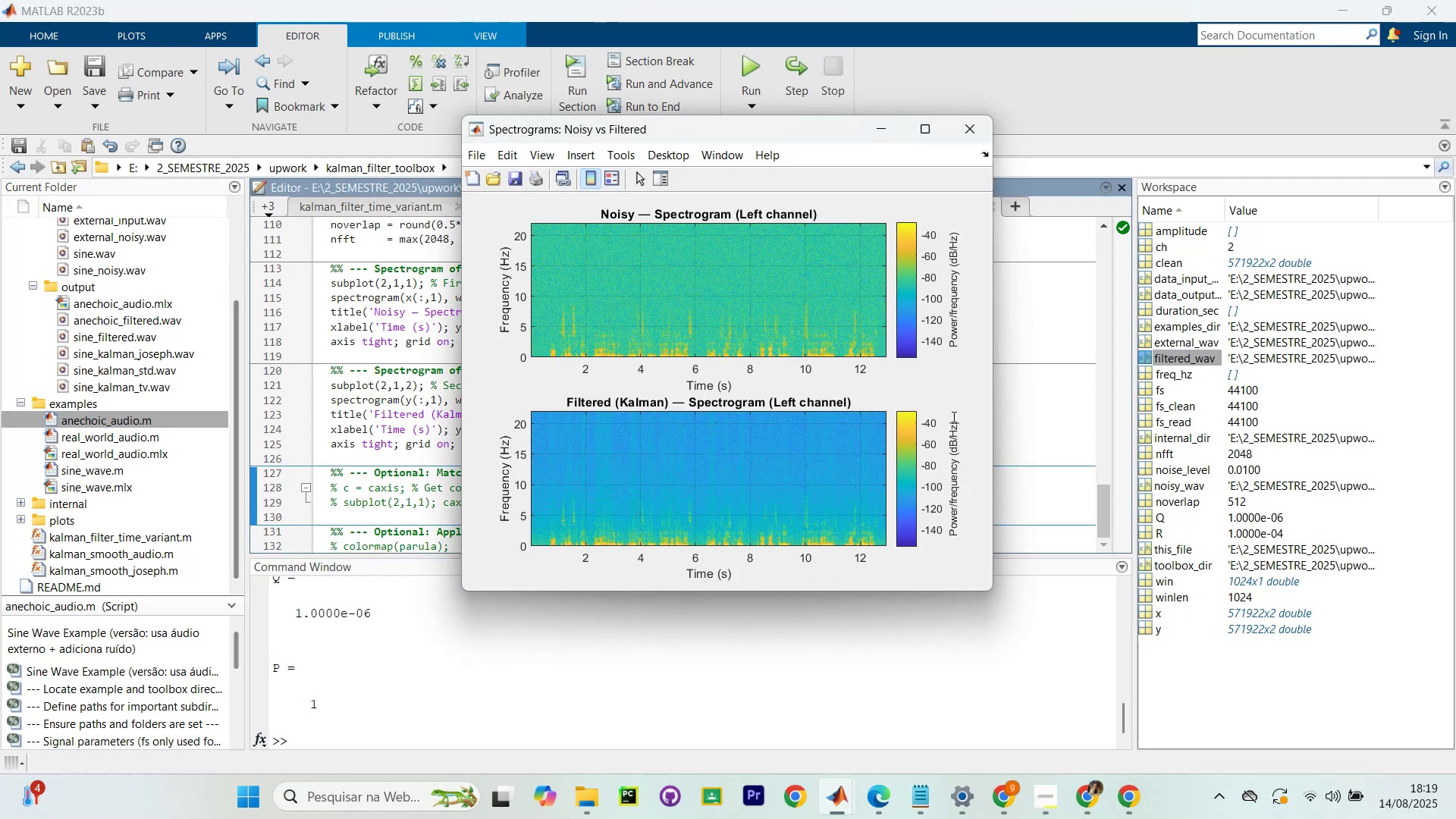 
wait(5.94)
 